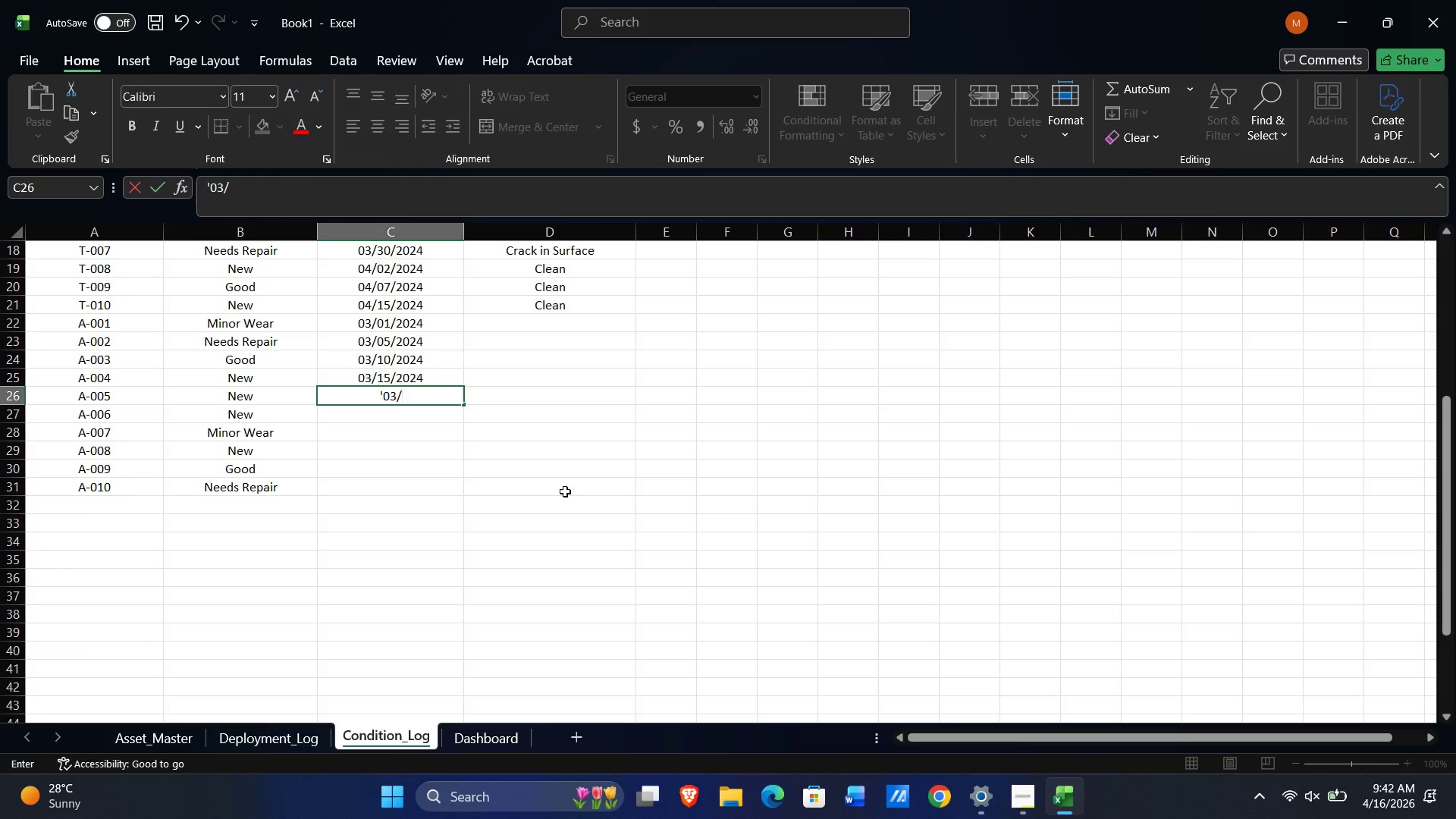 
key(Numpad2)
 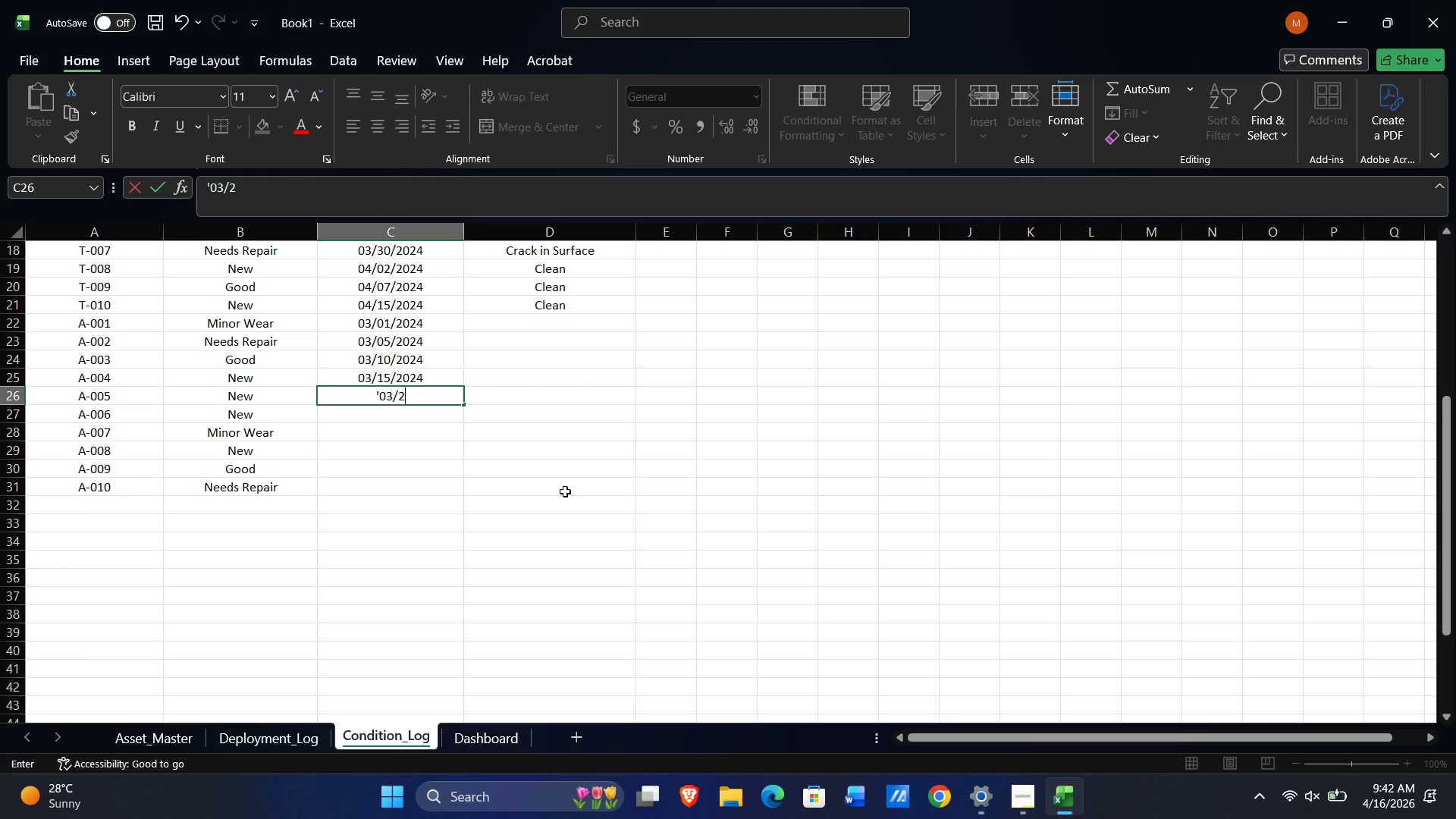 
key(Numpad0)
 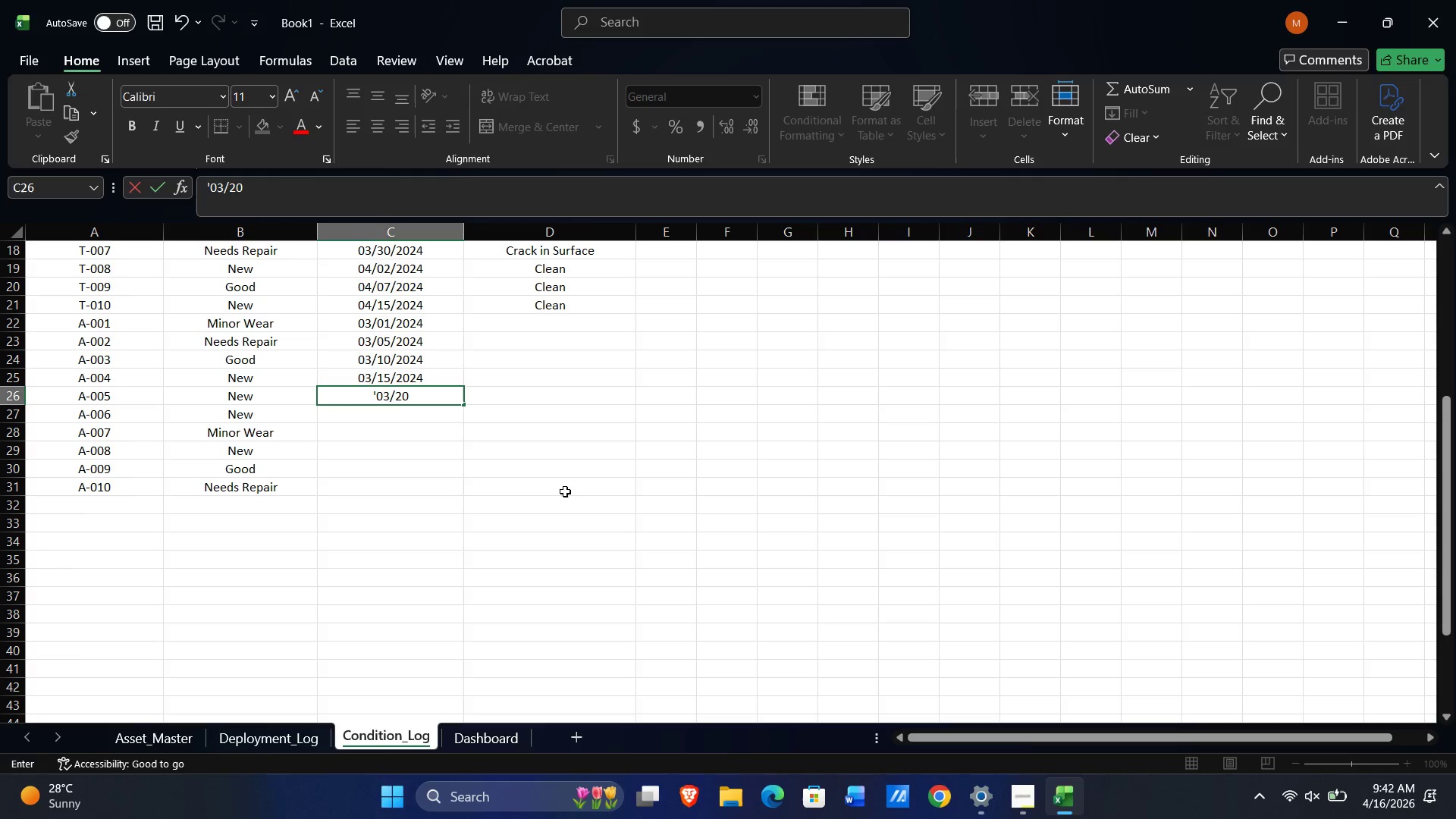 
key(NumpadDivide)
 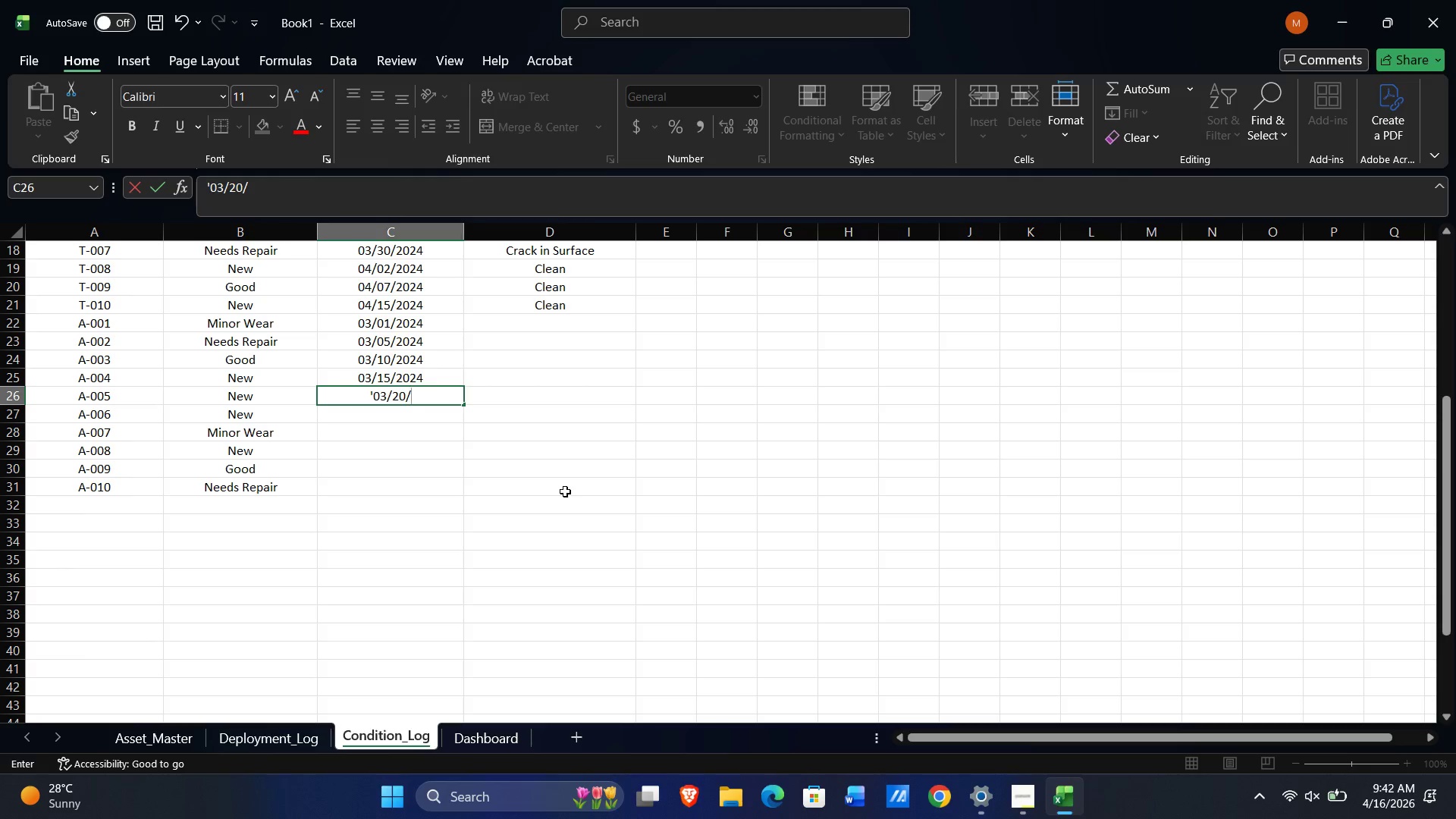 
key(Numpad2)
 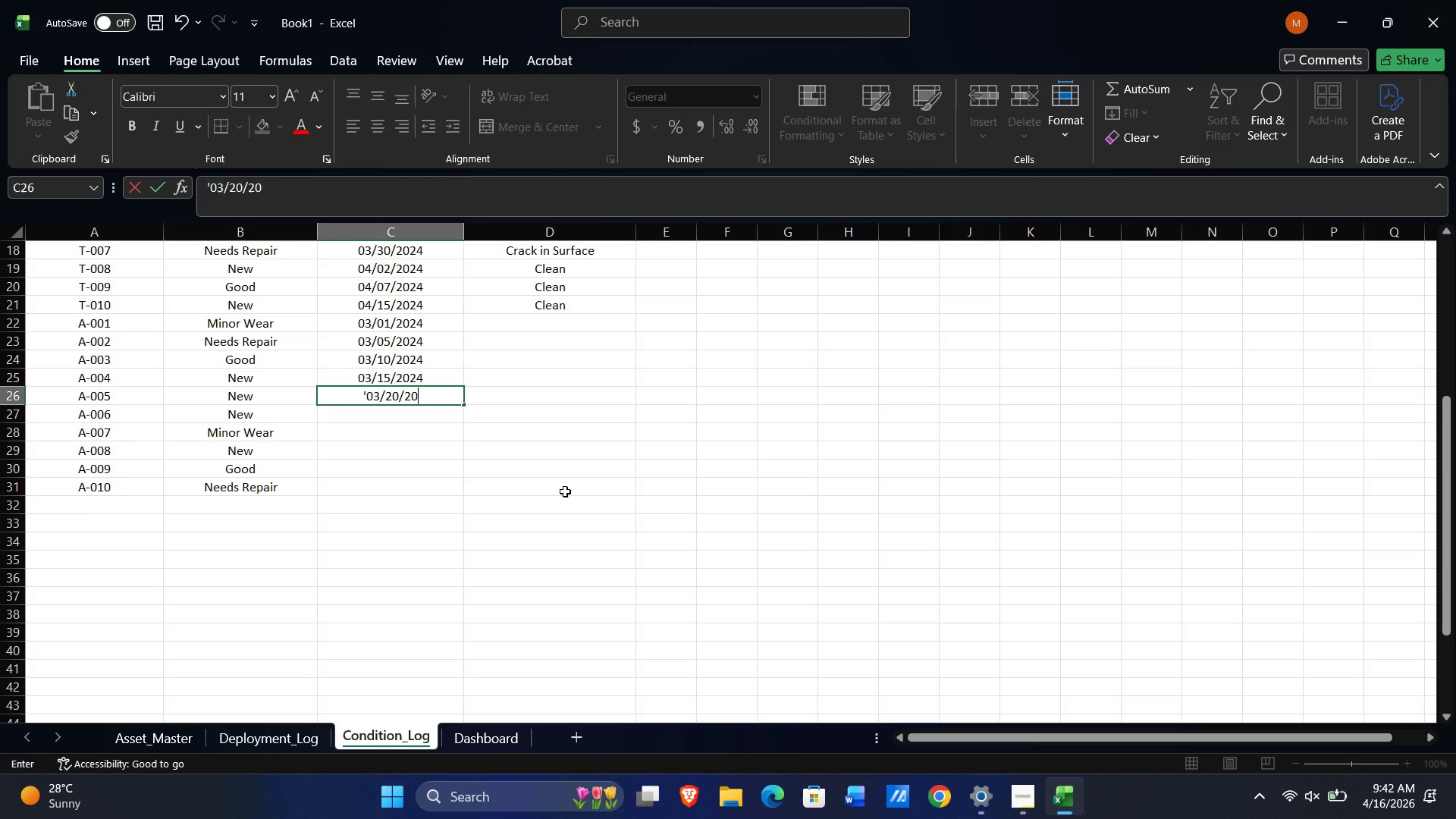 
key(Numpad0)
 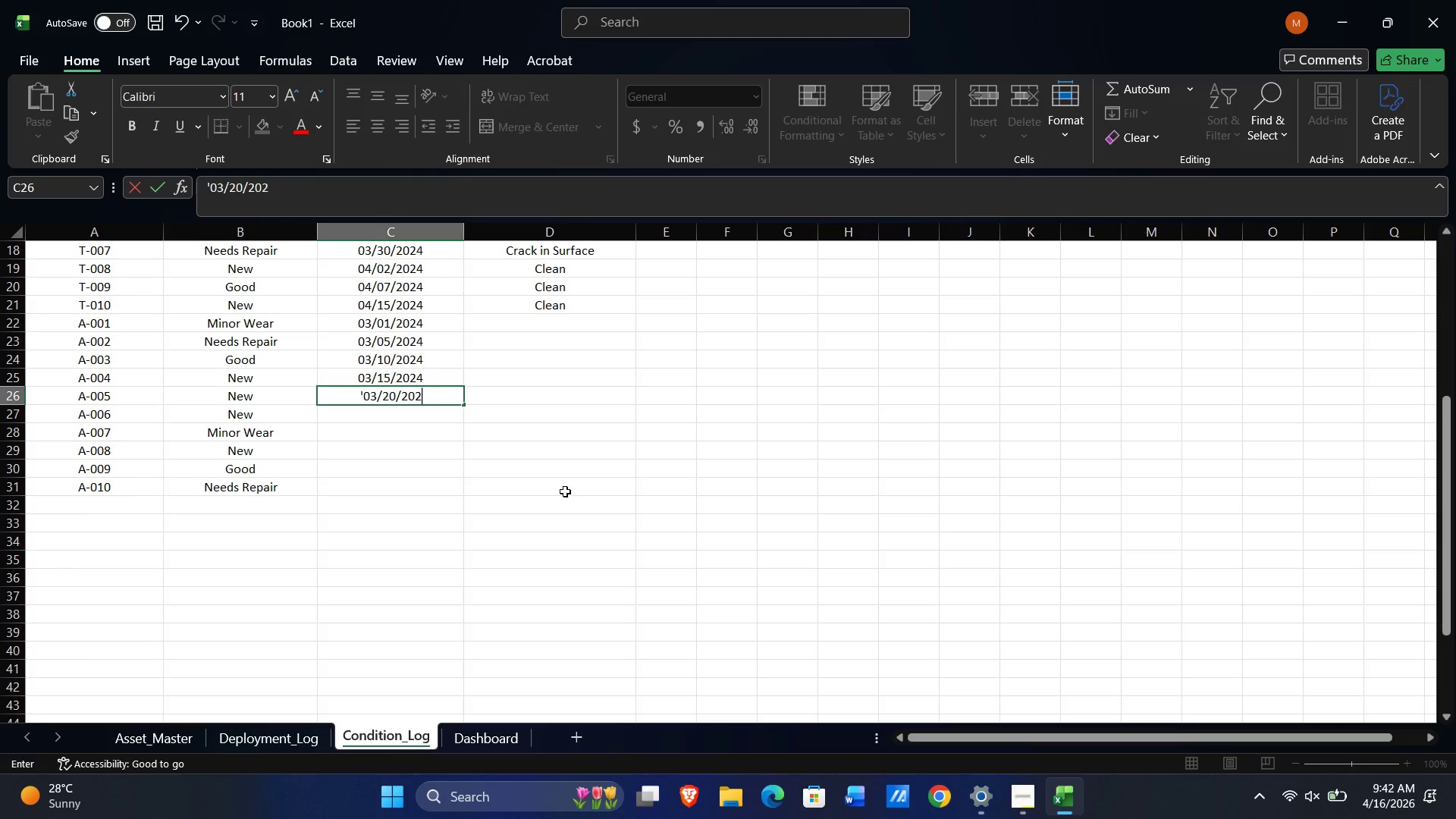 
key(Numpad2)
 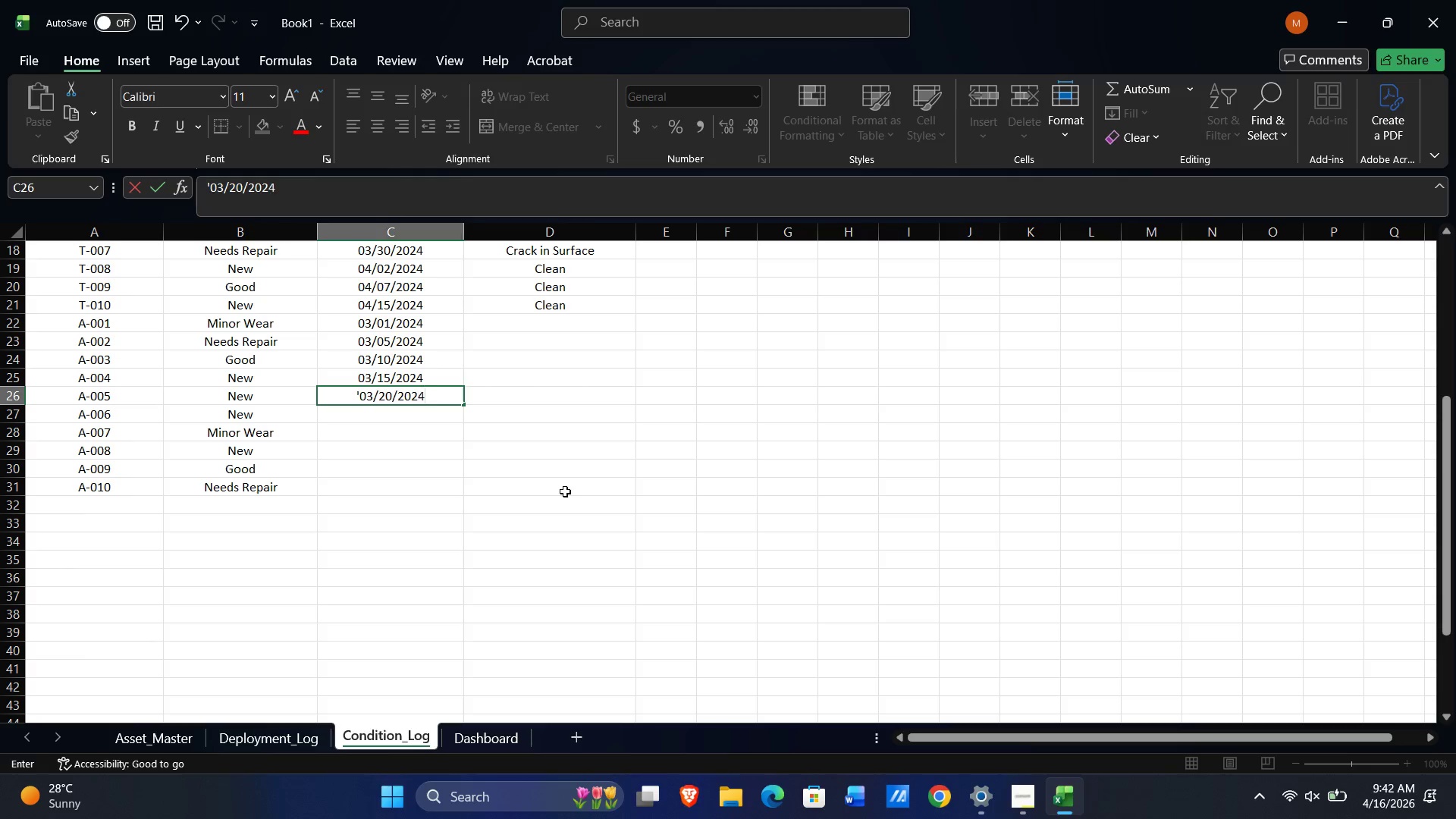 
key(Numpad4)
 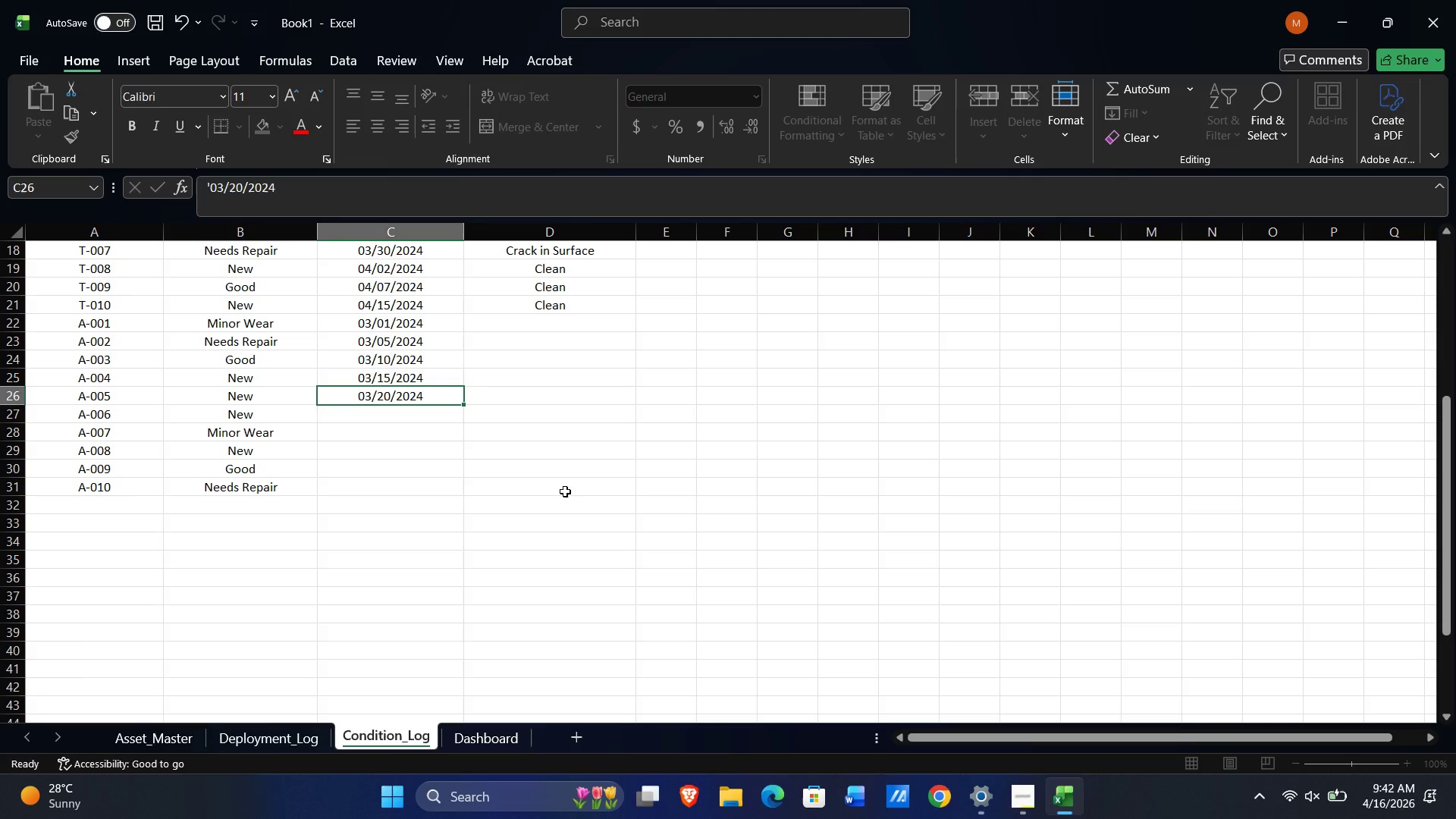 
key(NumpadEnter)
 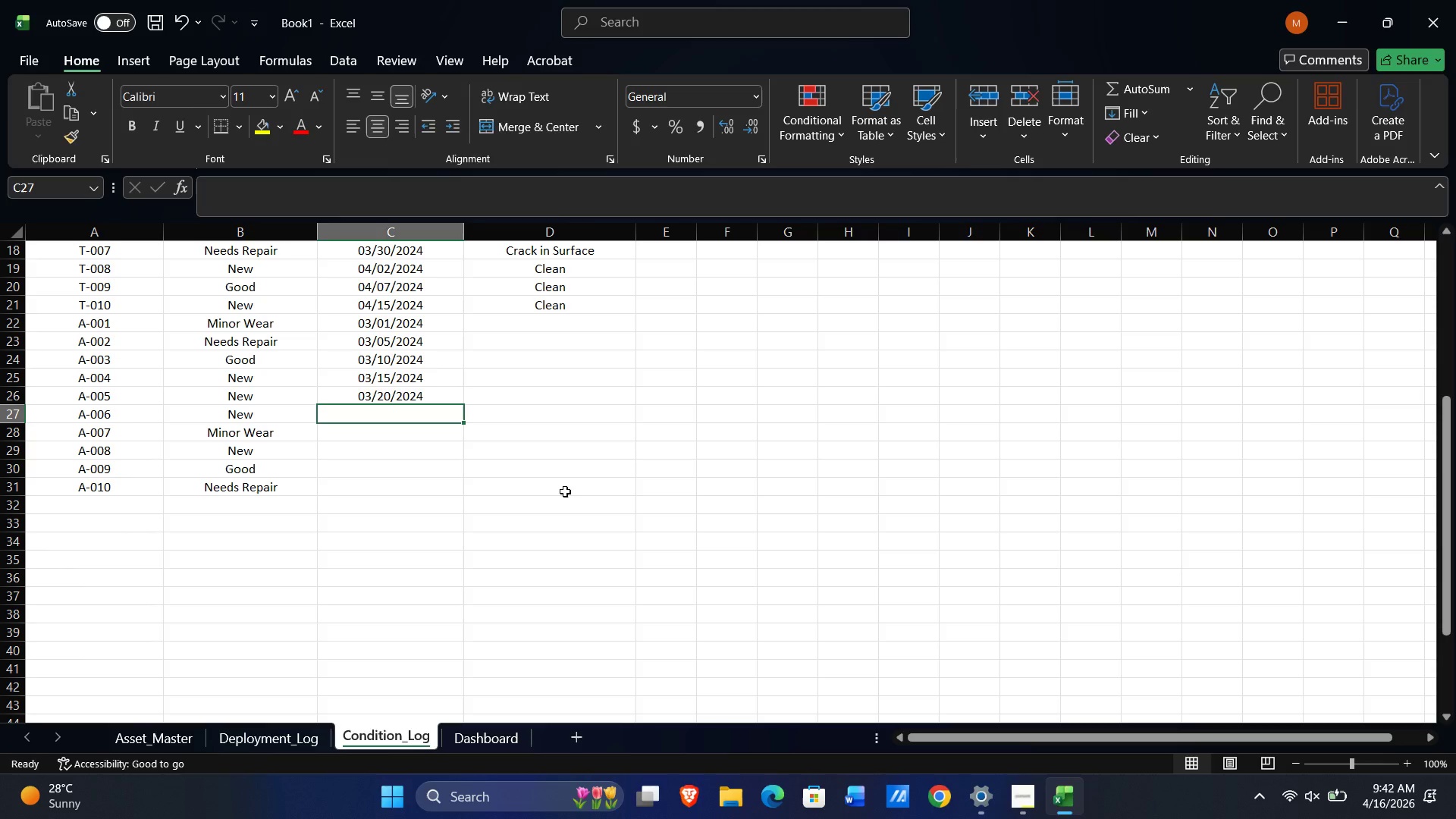 
key(Quote)
 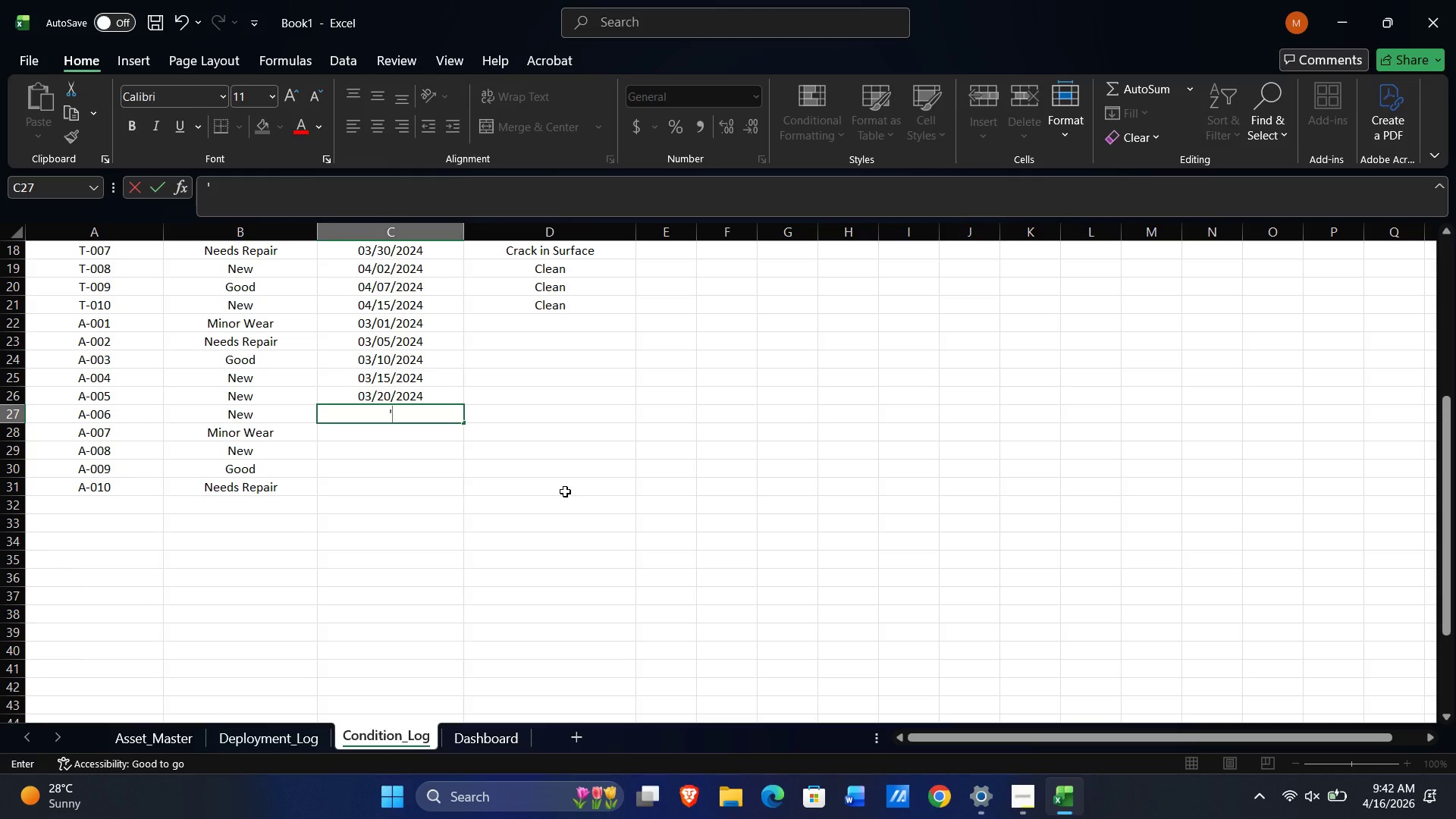 
key(Numpad0)
 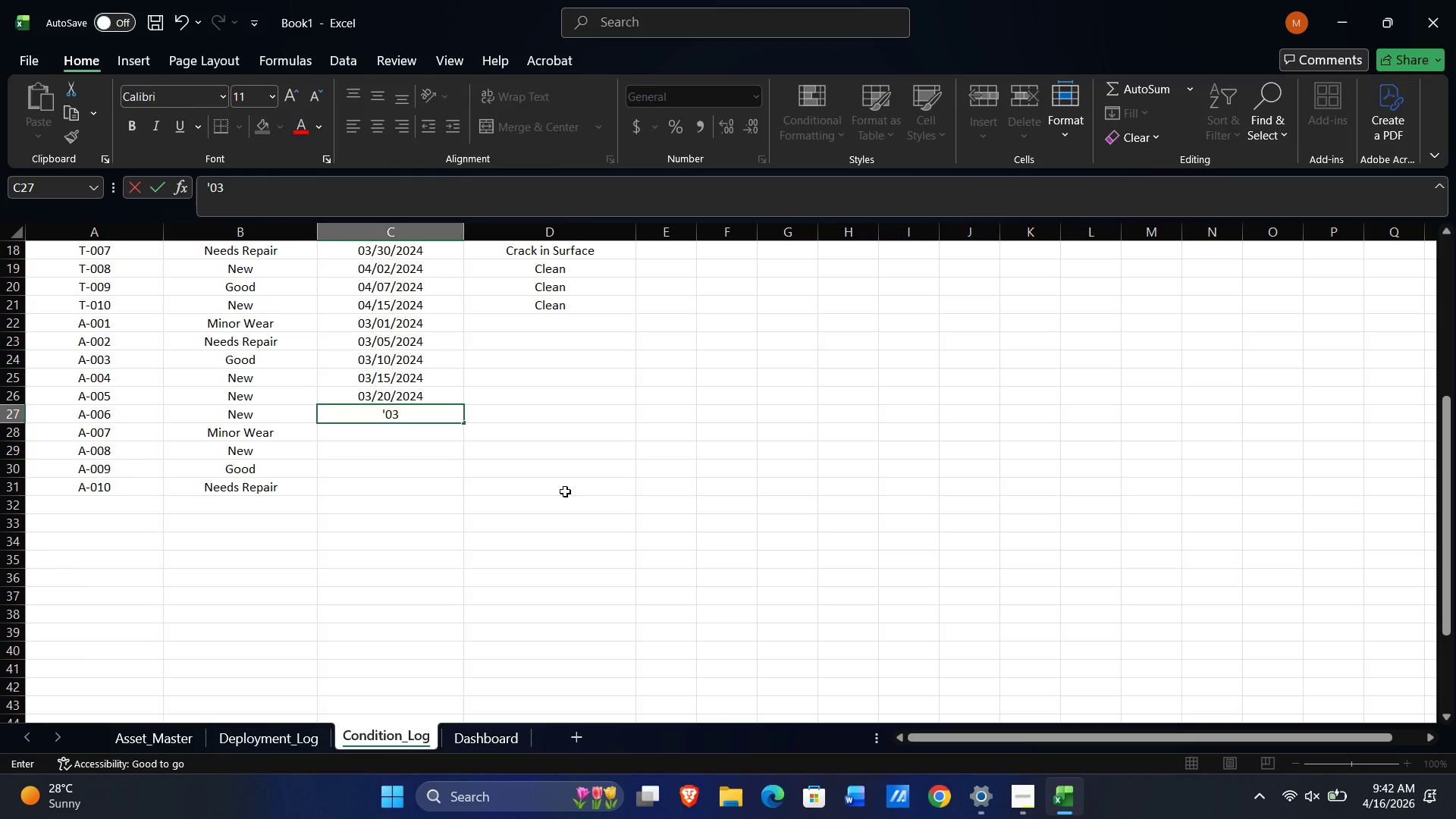 
key(Numpad3)
 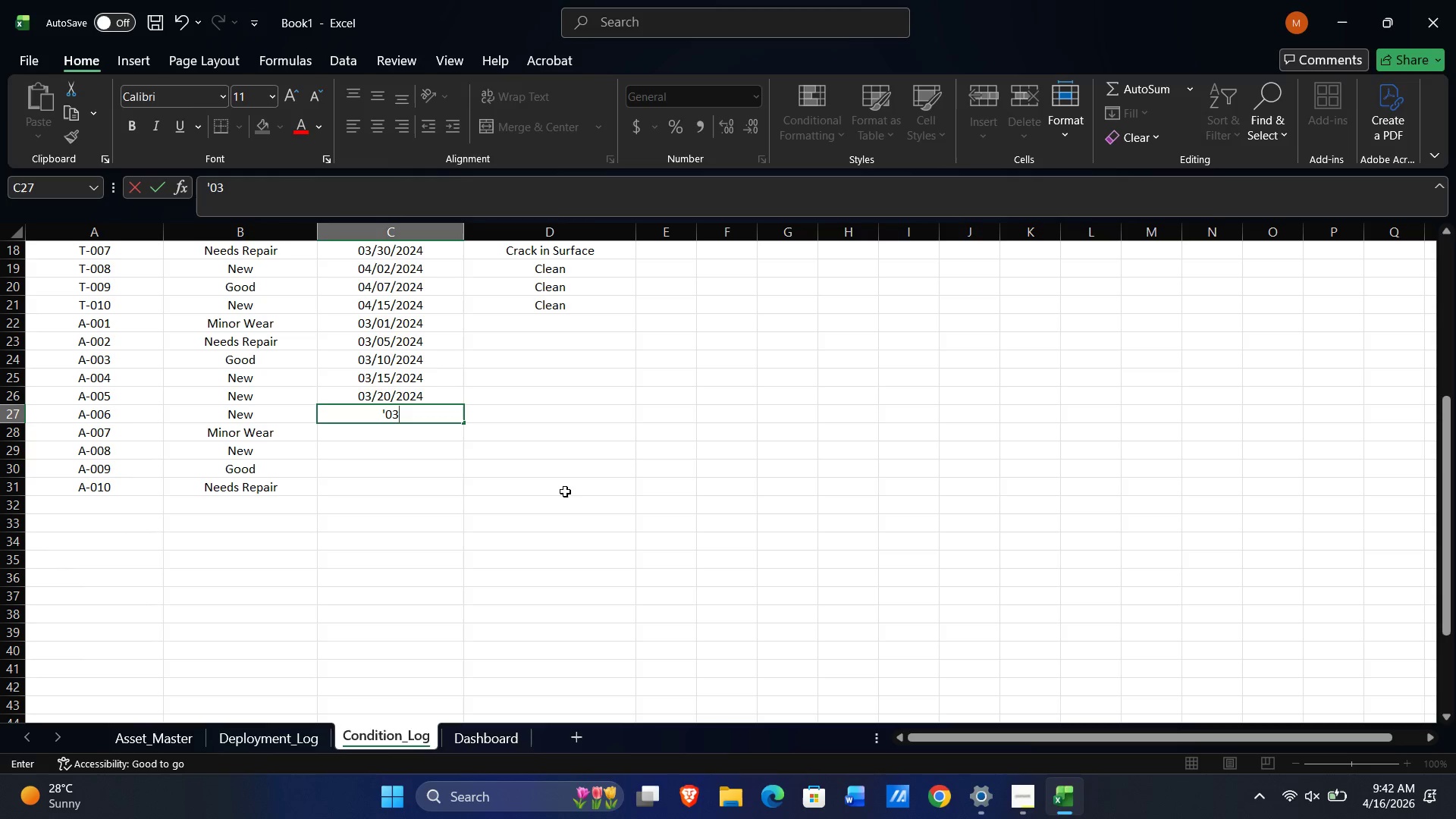 
key(NumpadDivide)
 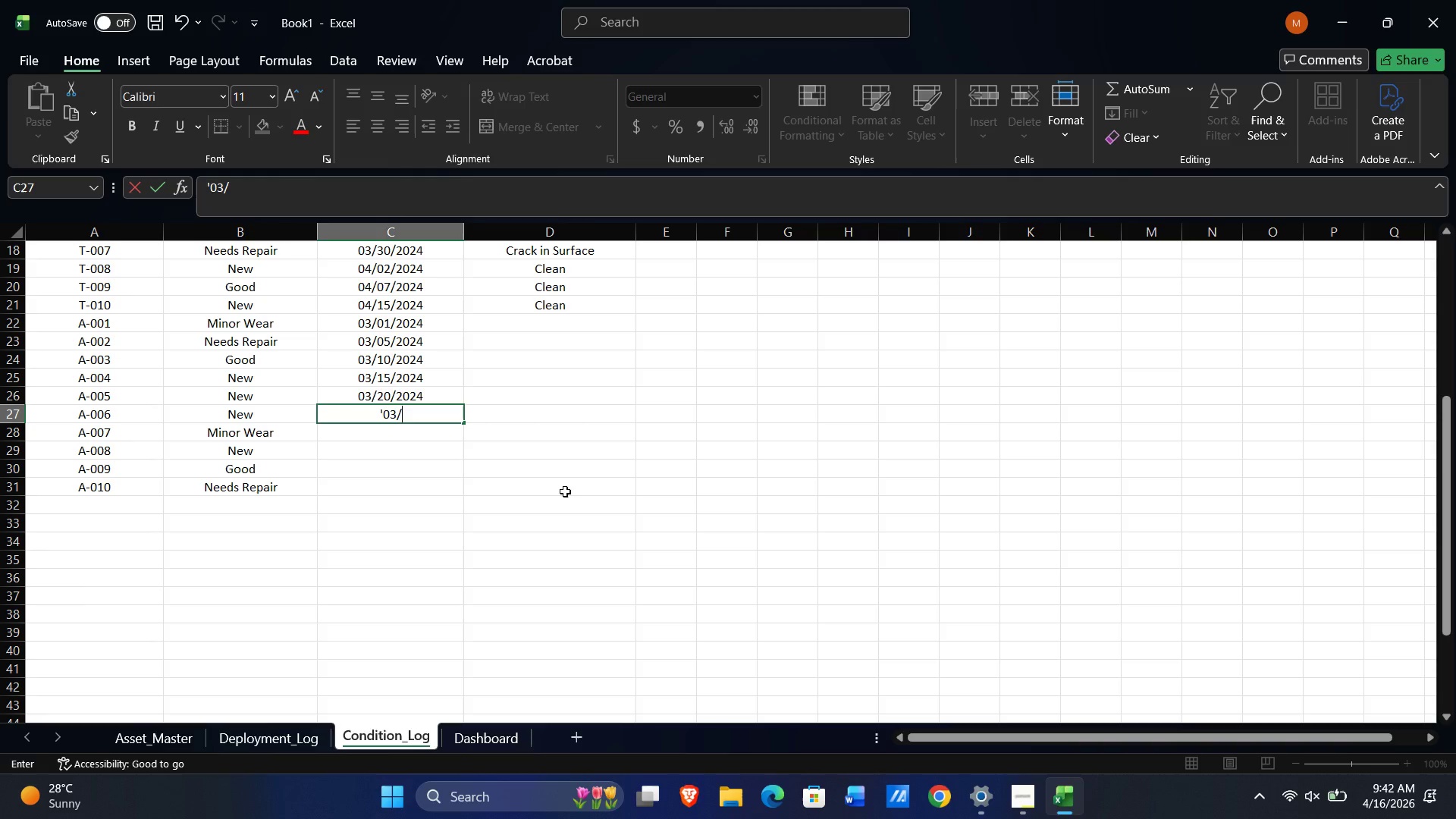 
key(Numpad2)
 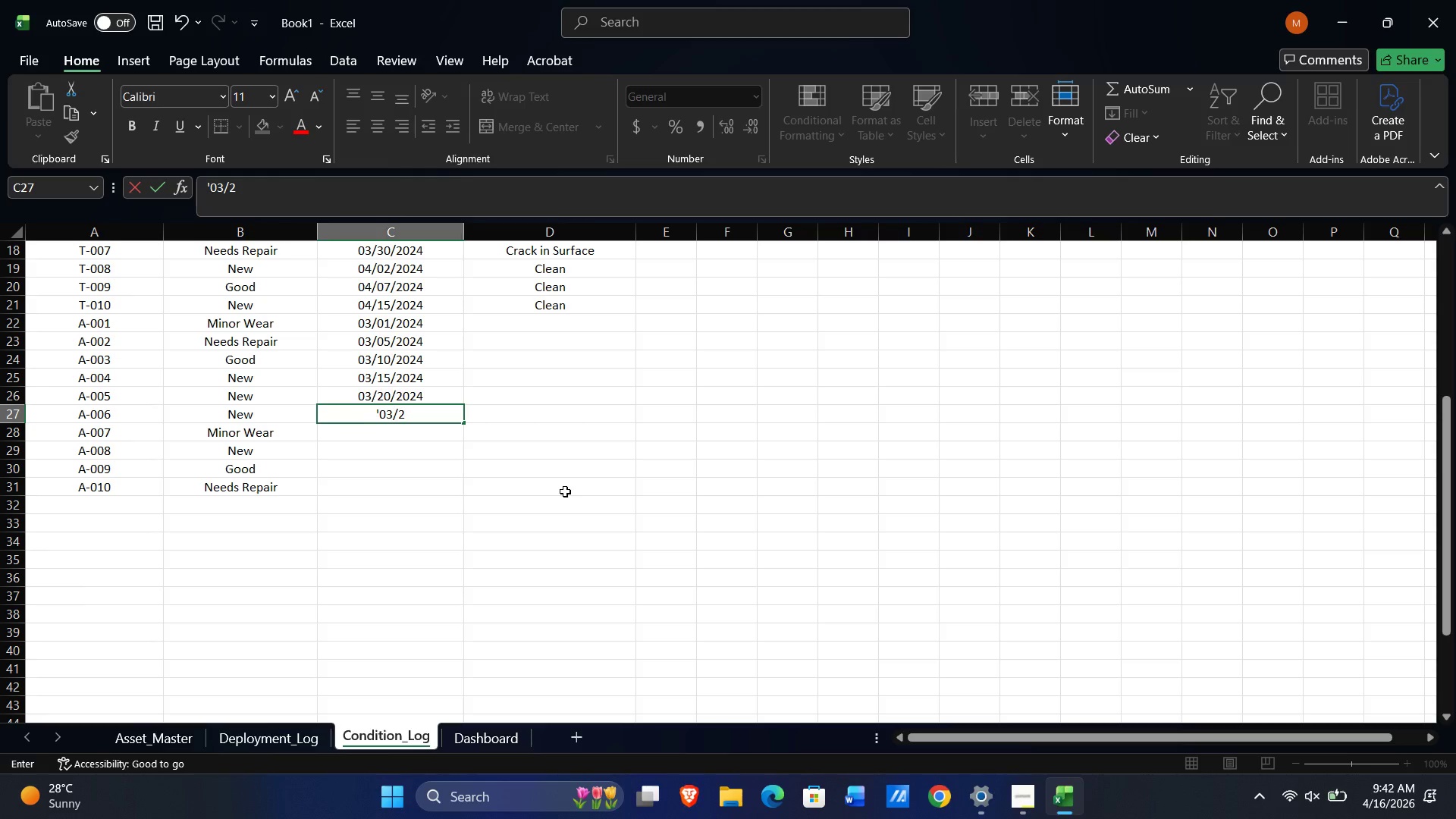 
key(Numpad3)
 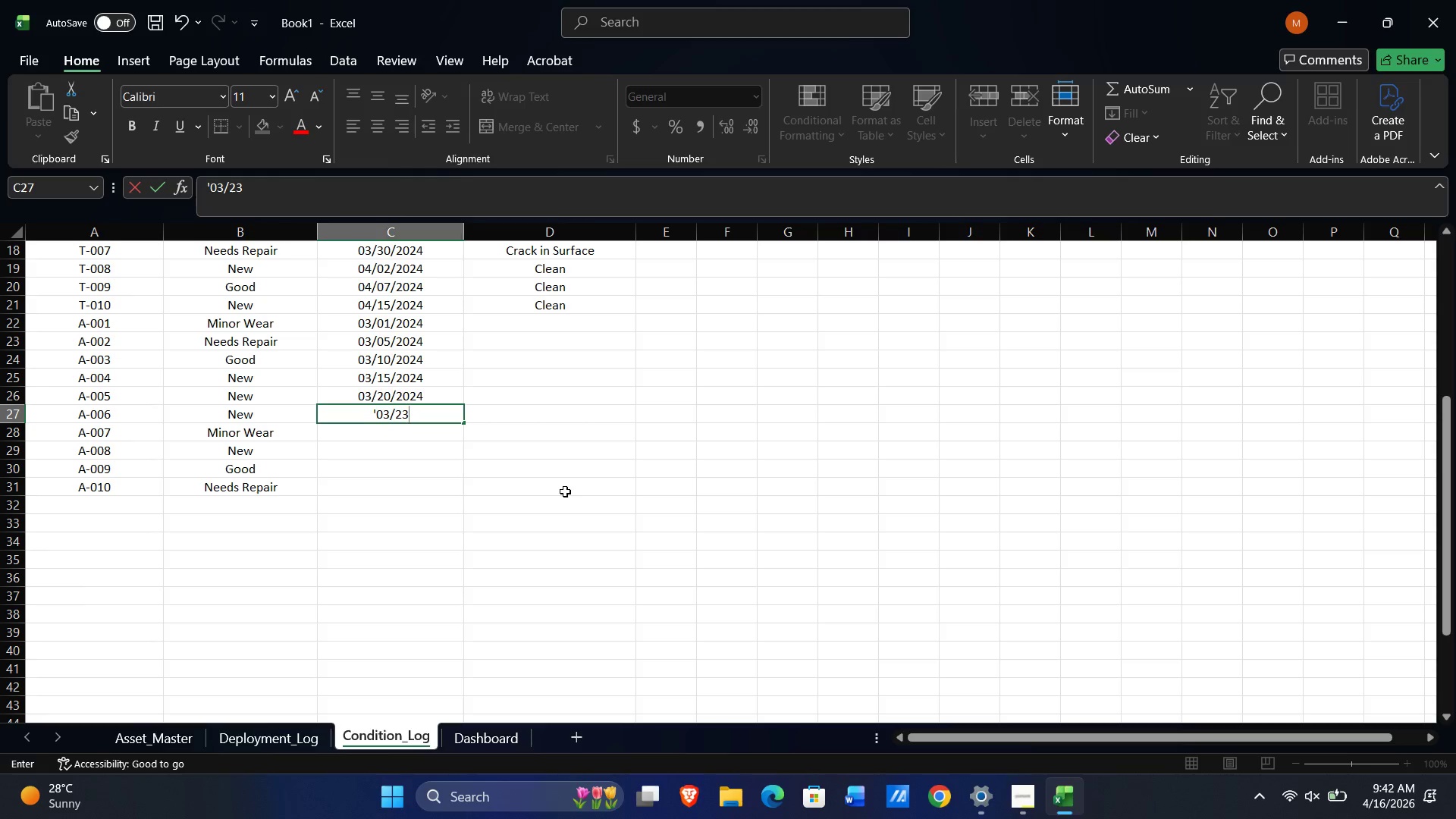 
key(NumpadDivide)
 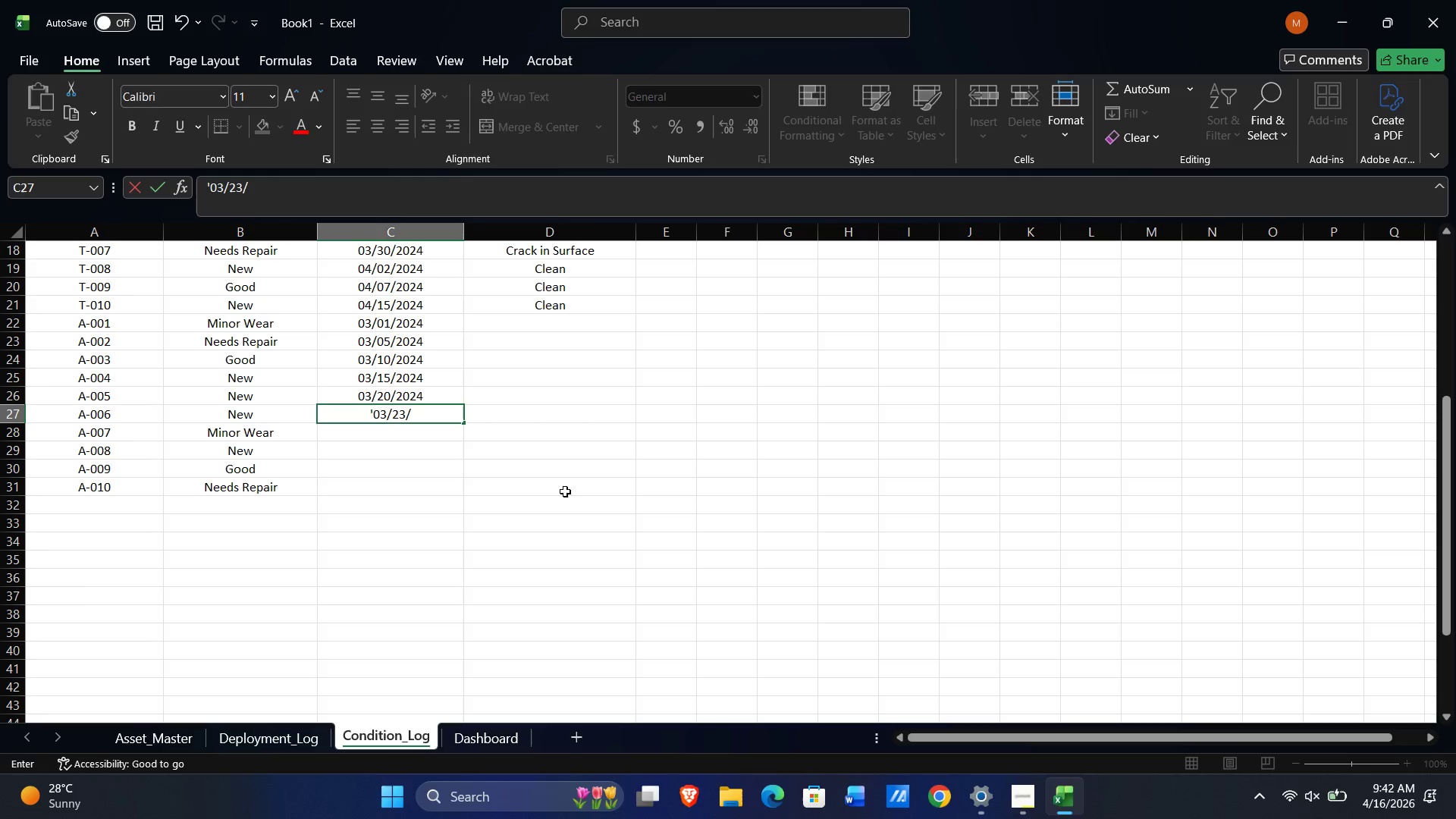 
key(Numpad2)
 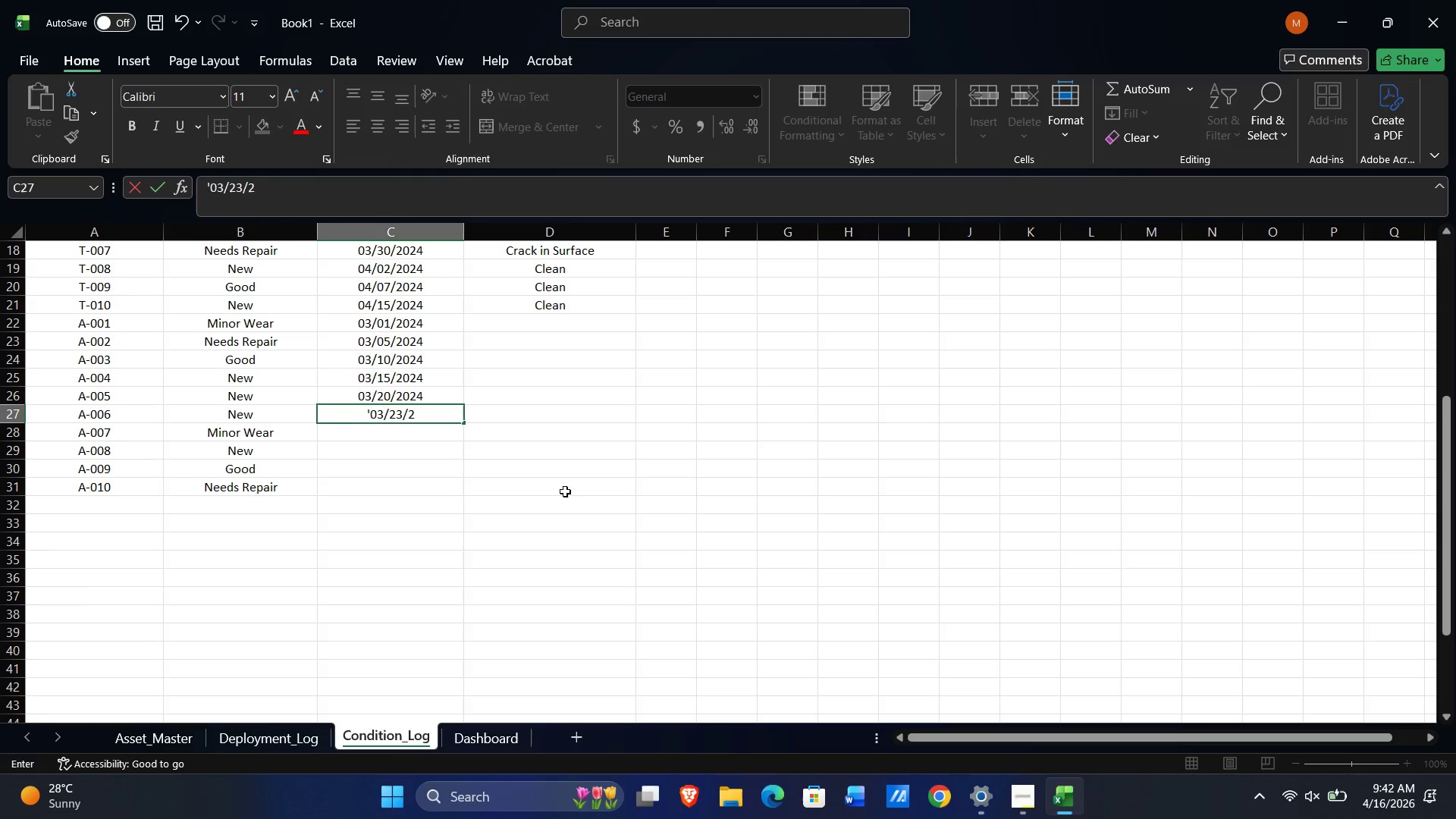 
key(Numpad0)
 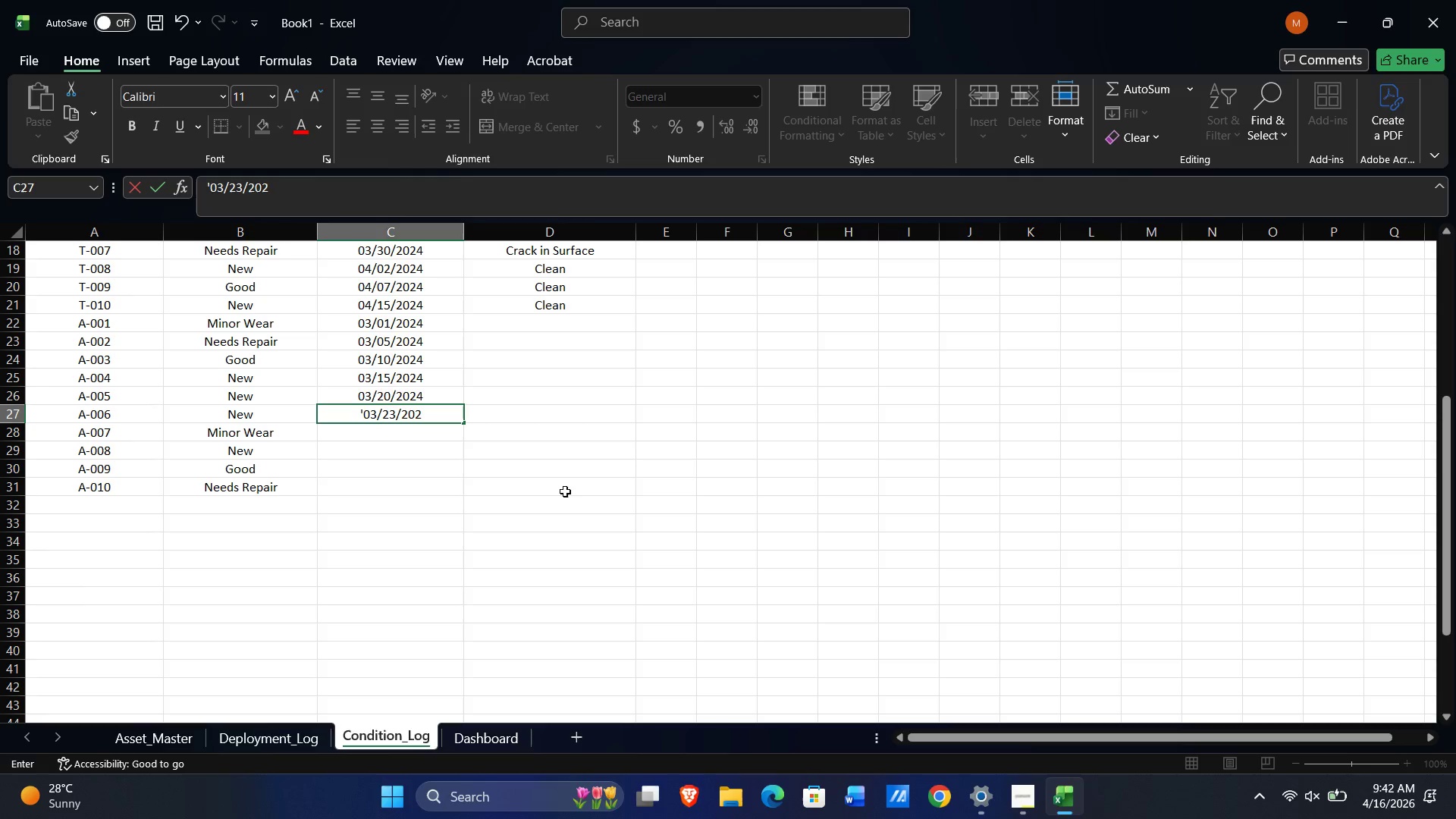 
key(Numpad2)
 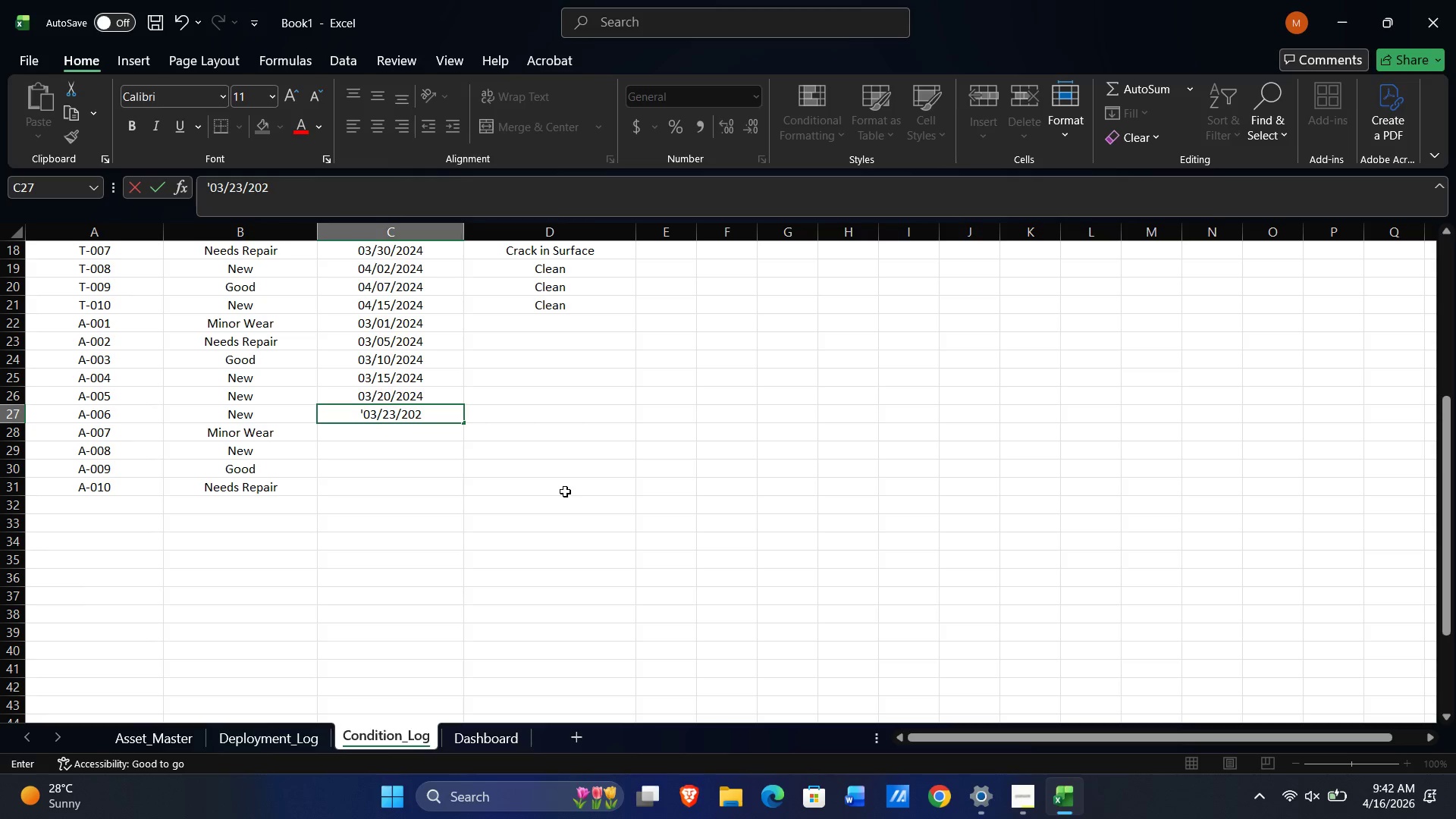 
key(Numpad4)
 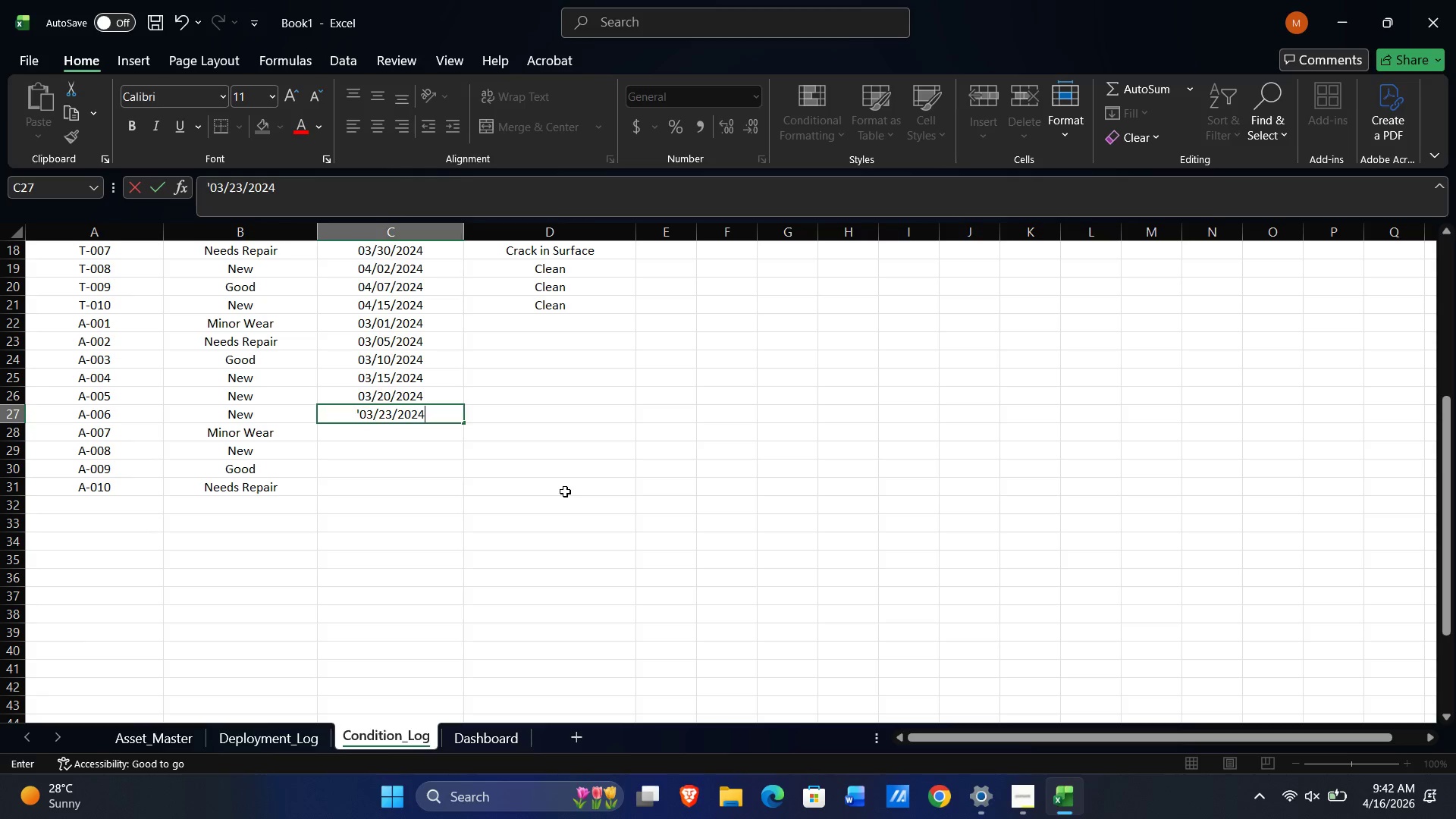 
key(NumpadEnter)
 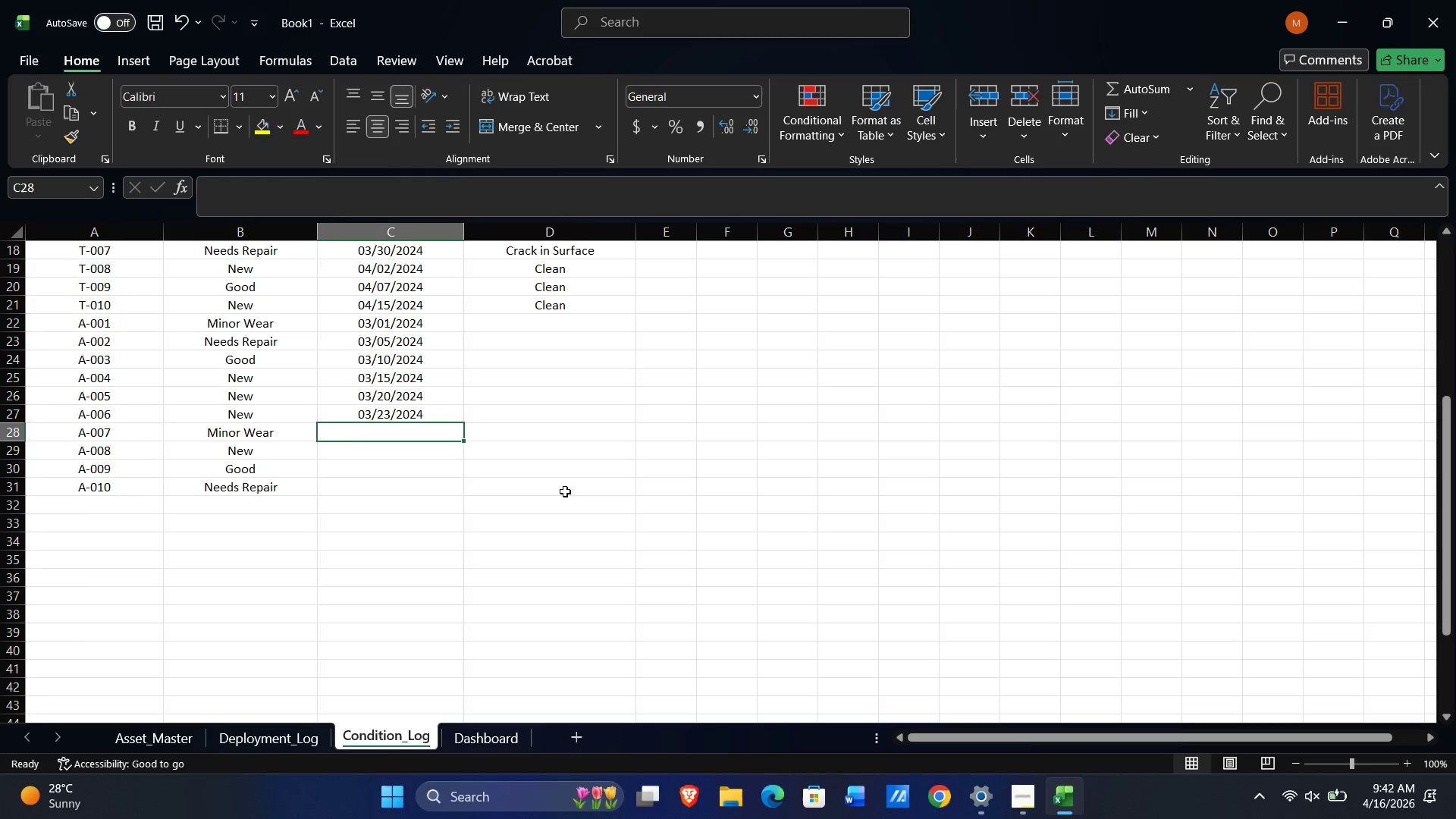 
key(Quote)
 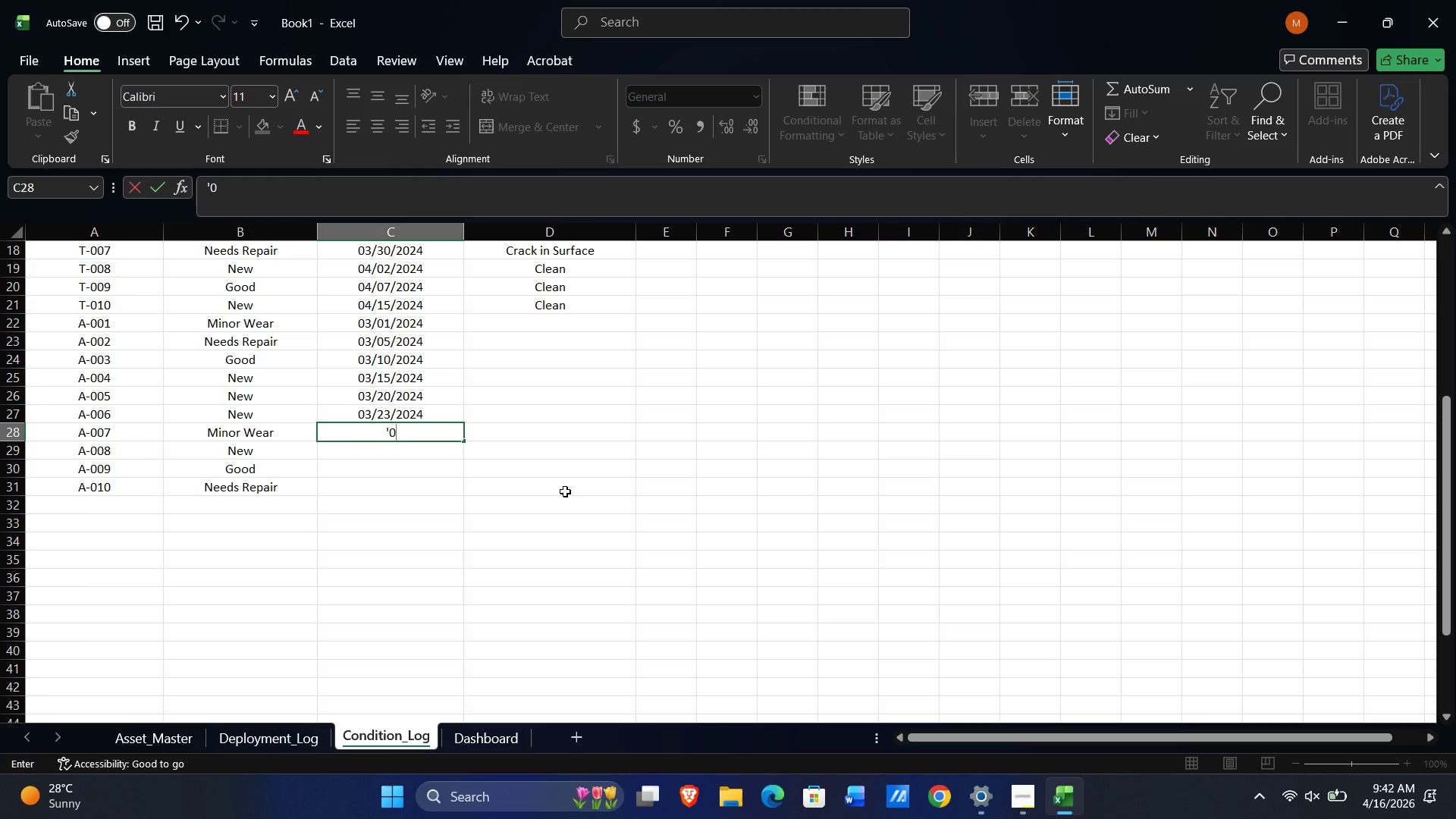 
key(Numpad0)
 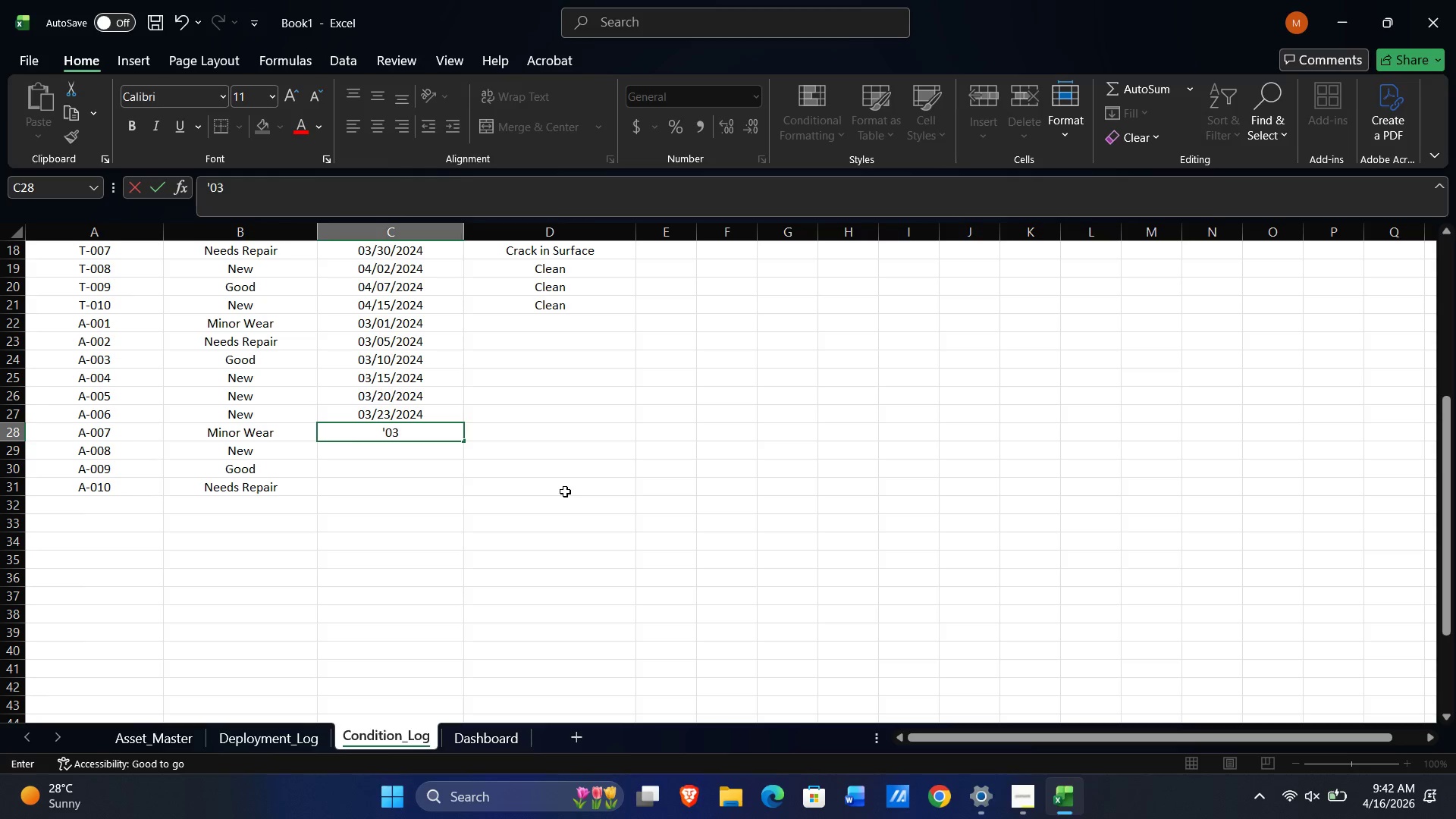 
key(Numpad3)
 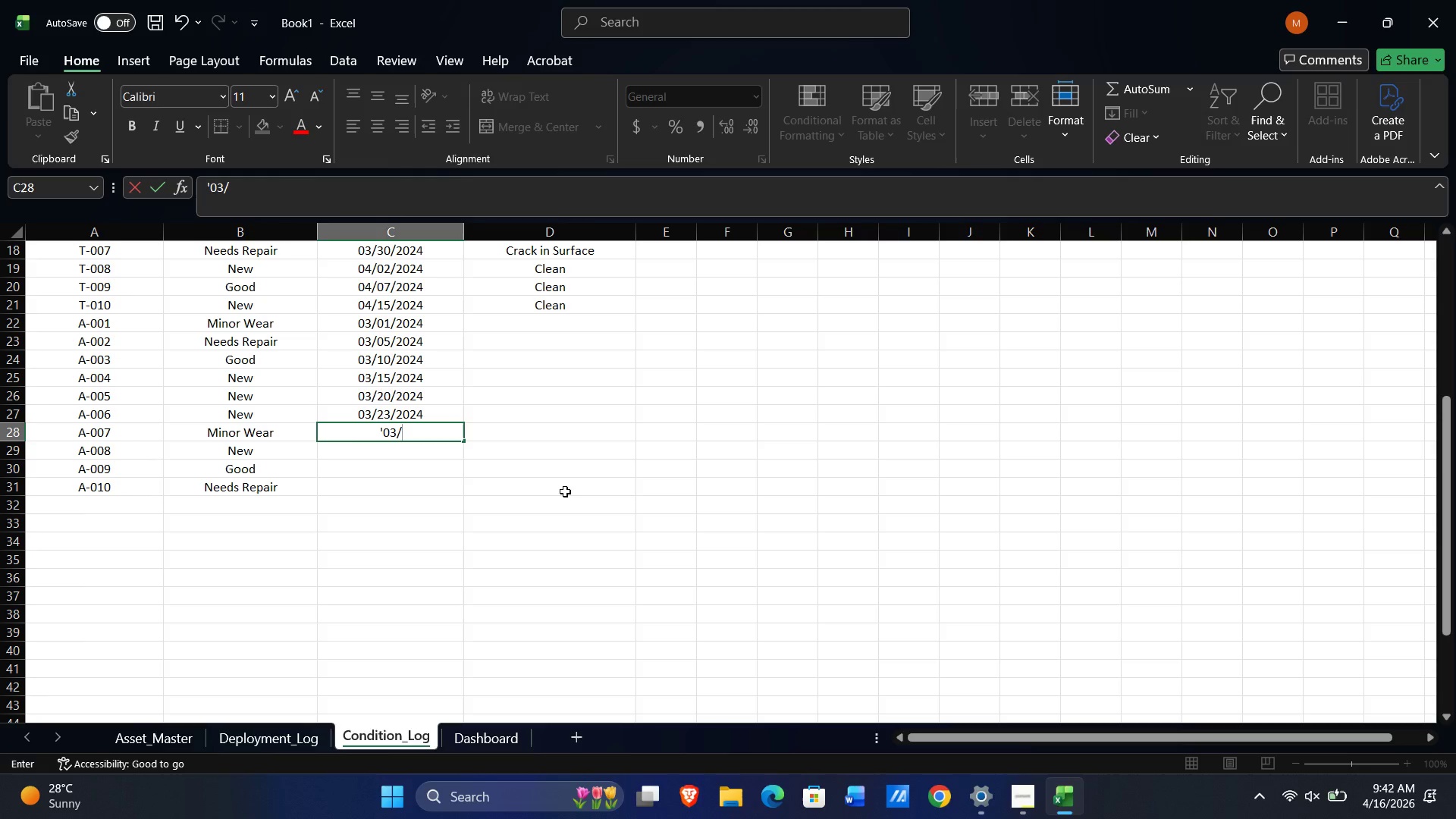 
key(NumpadDivide)
 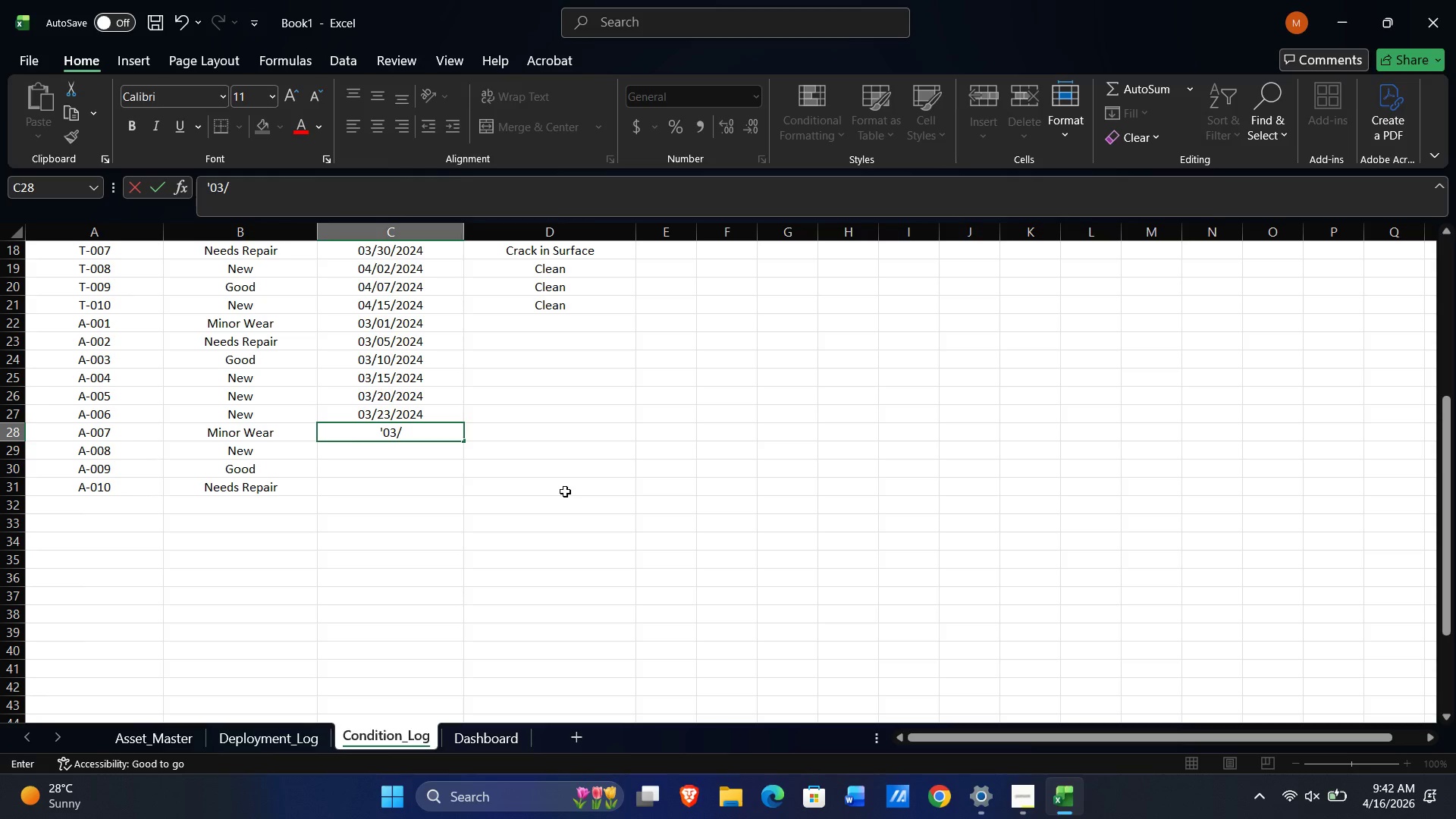 
key(Numpad2)
 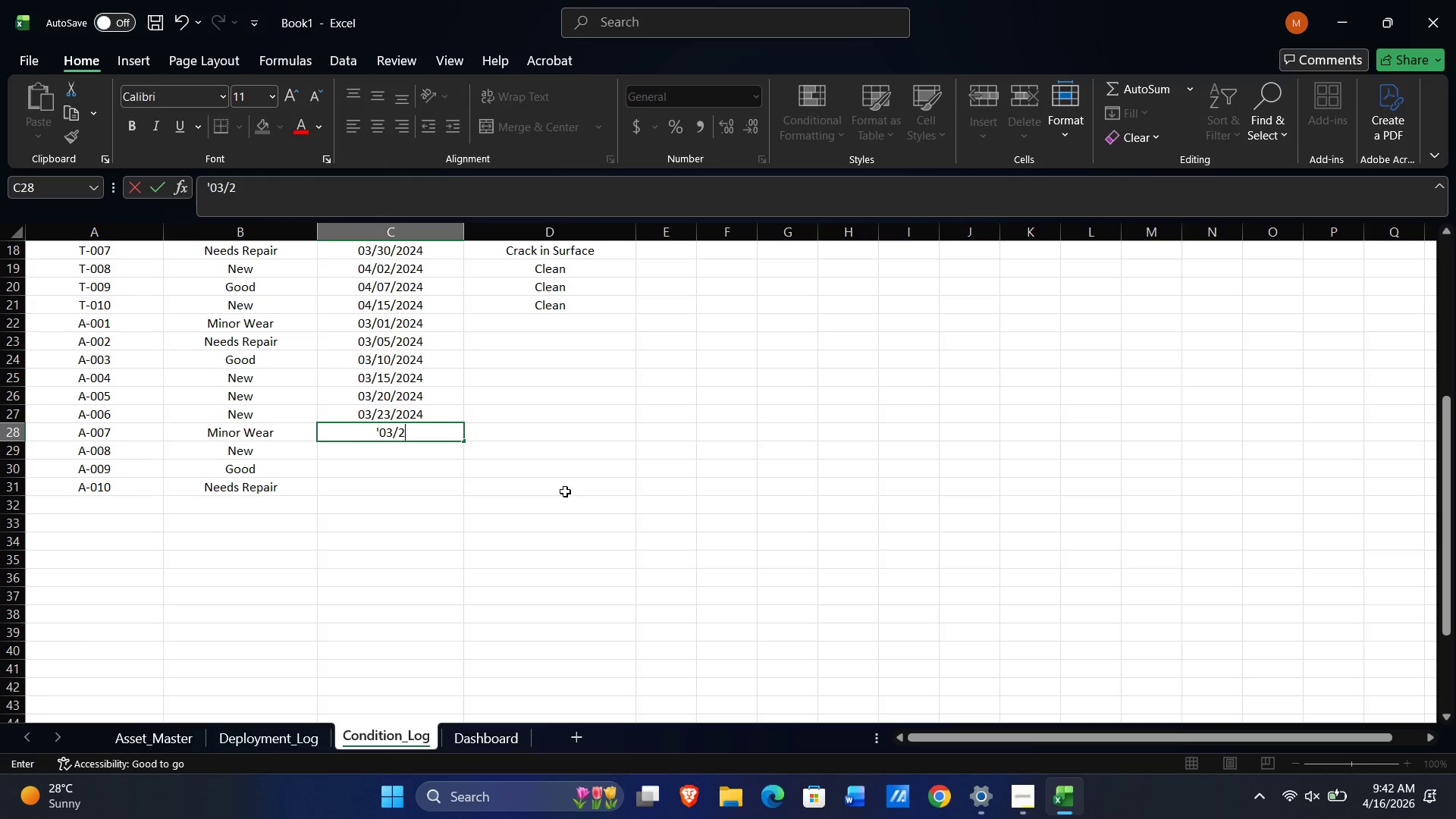 
key(Numpad8)
 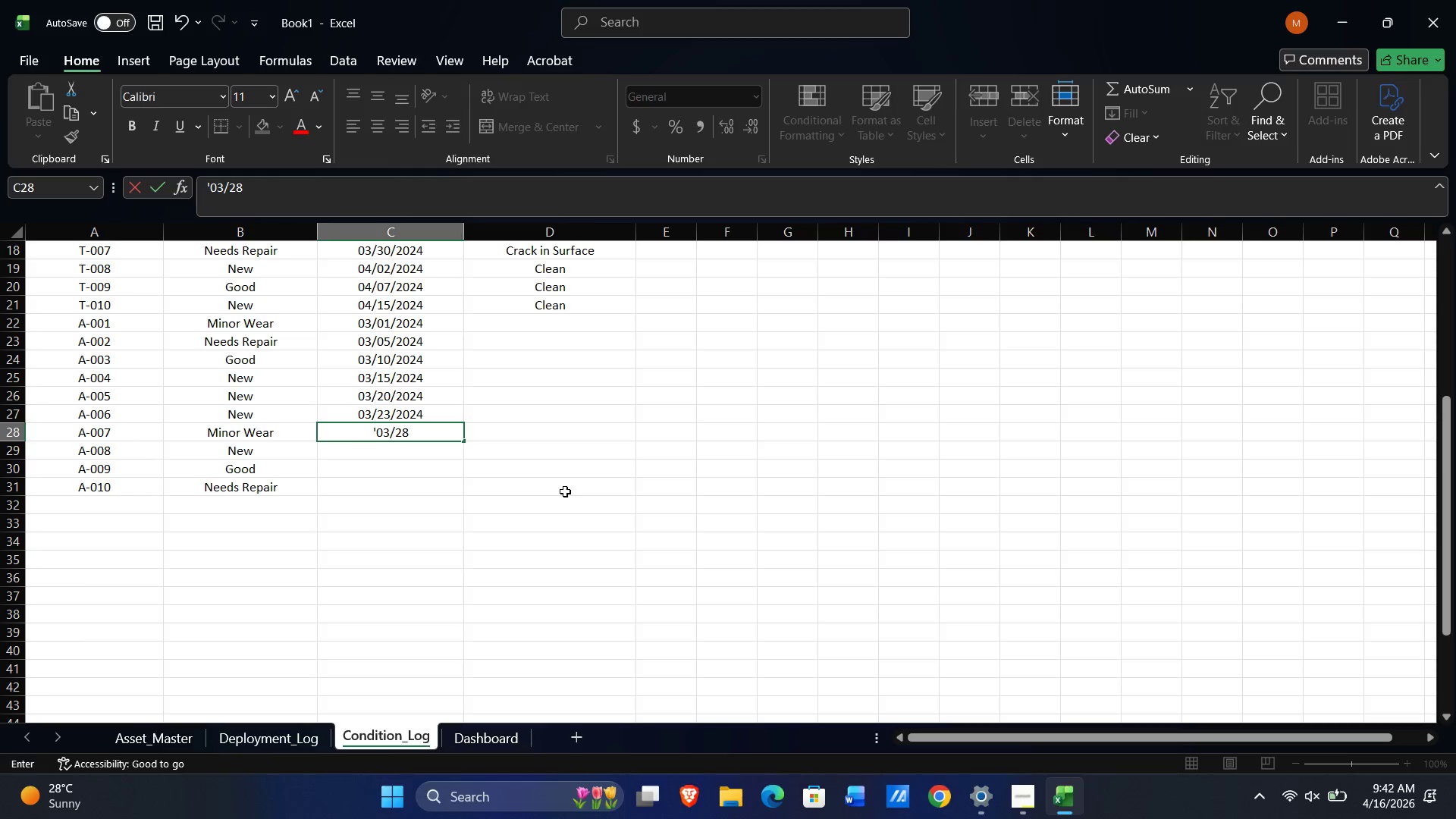 
key(NumpadDivide)
 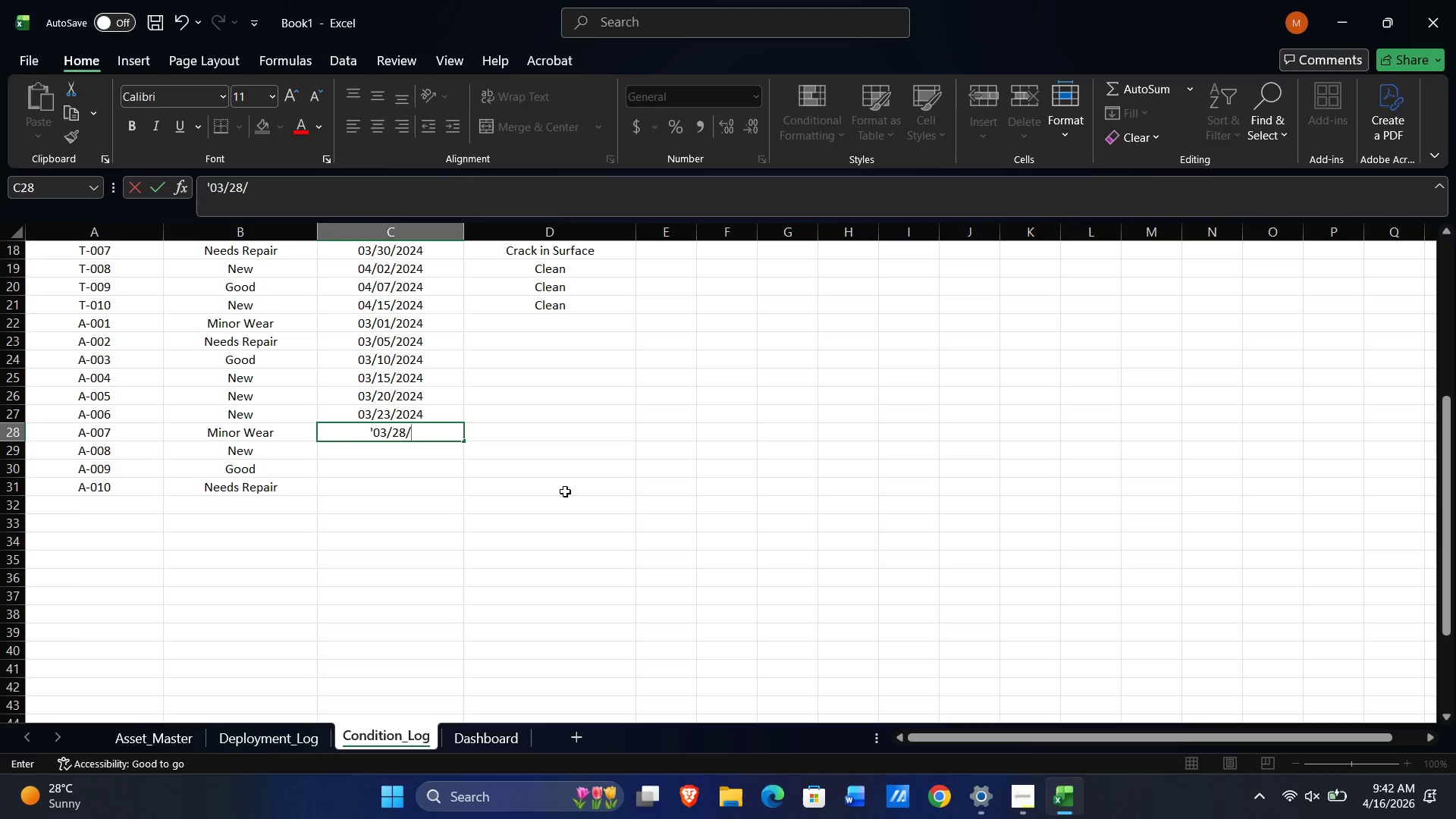 
key(Numpad2)
 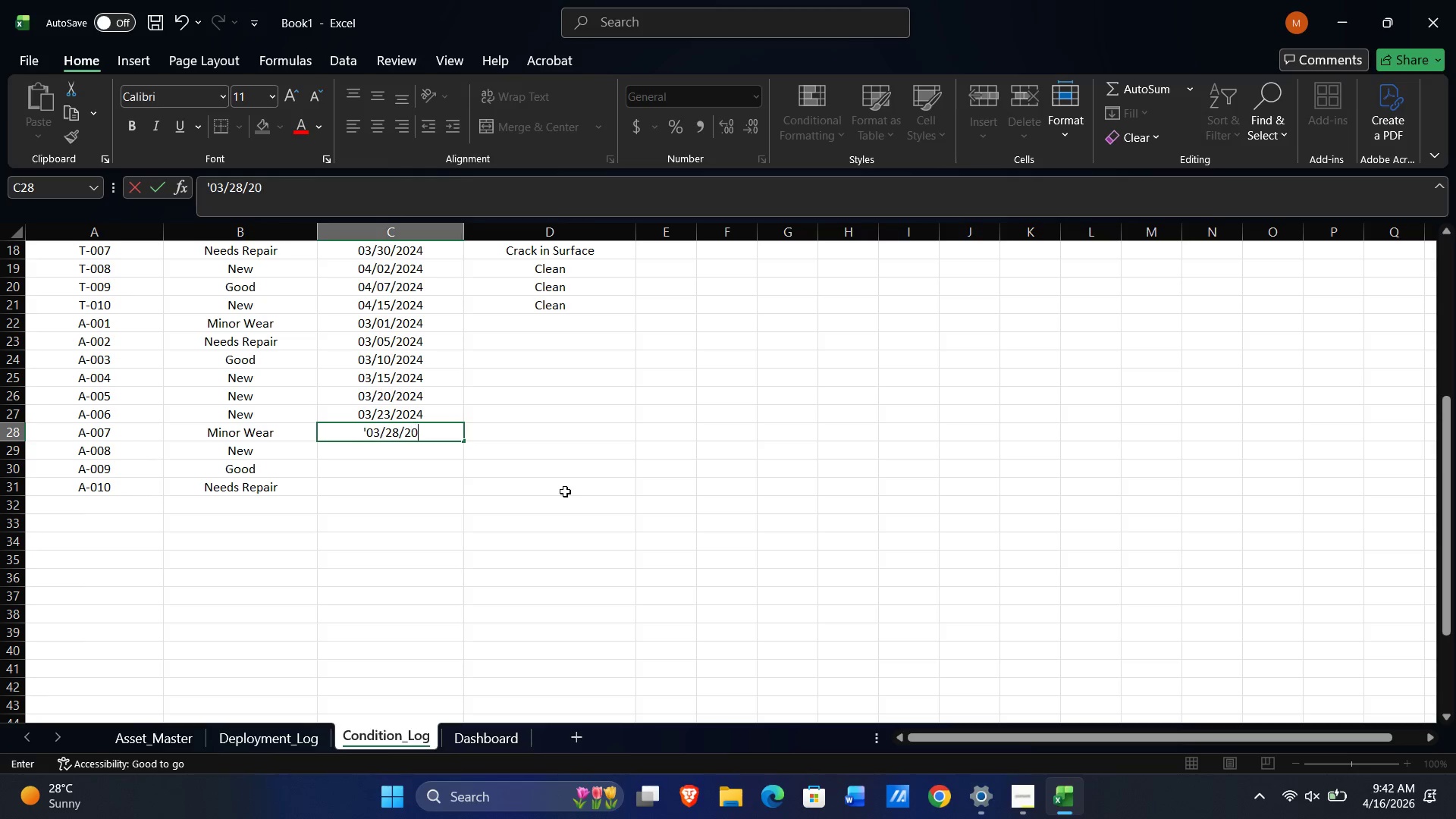 
key(Numpad0)
 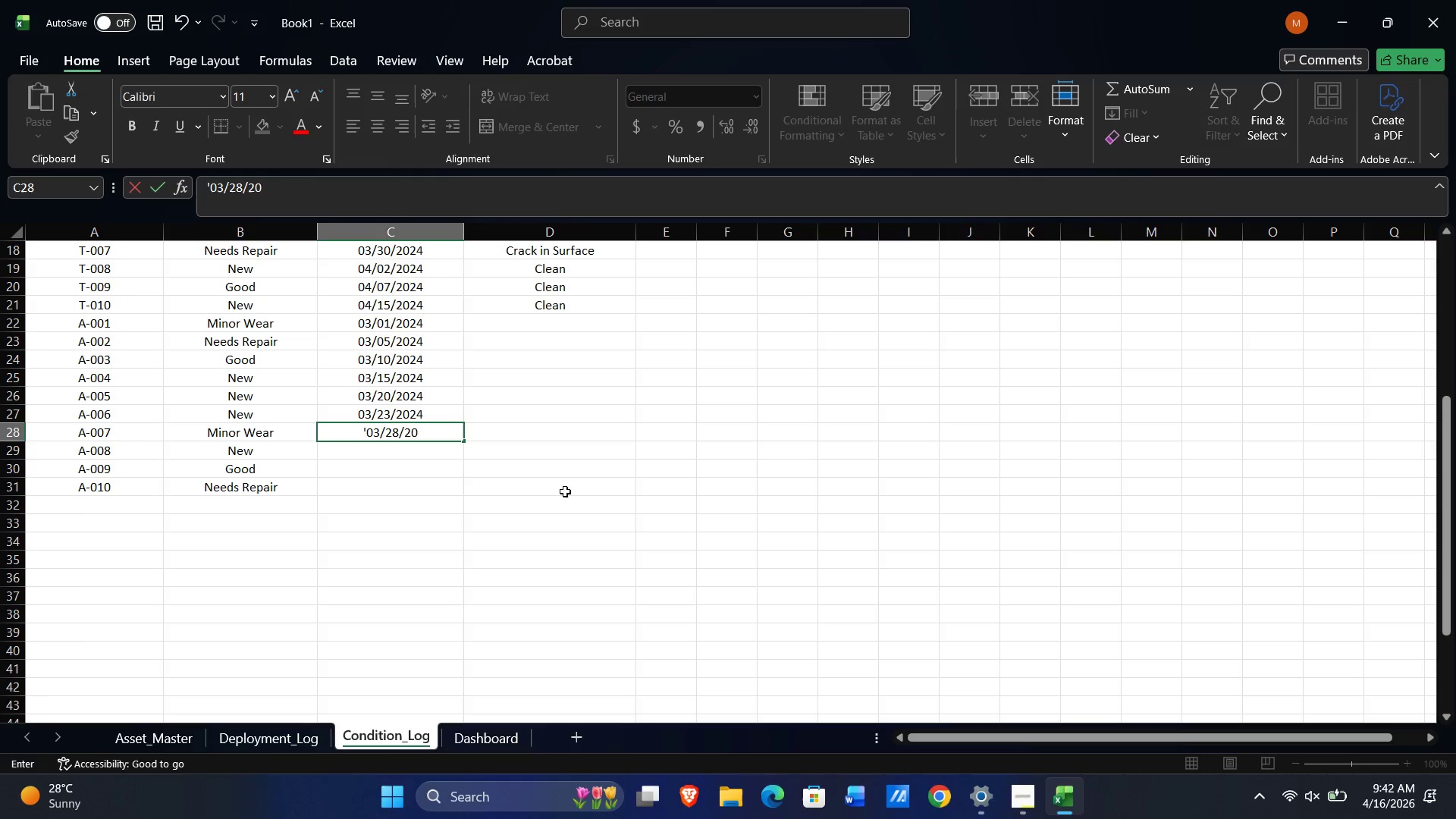 
key(Numpad2)
 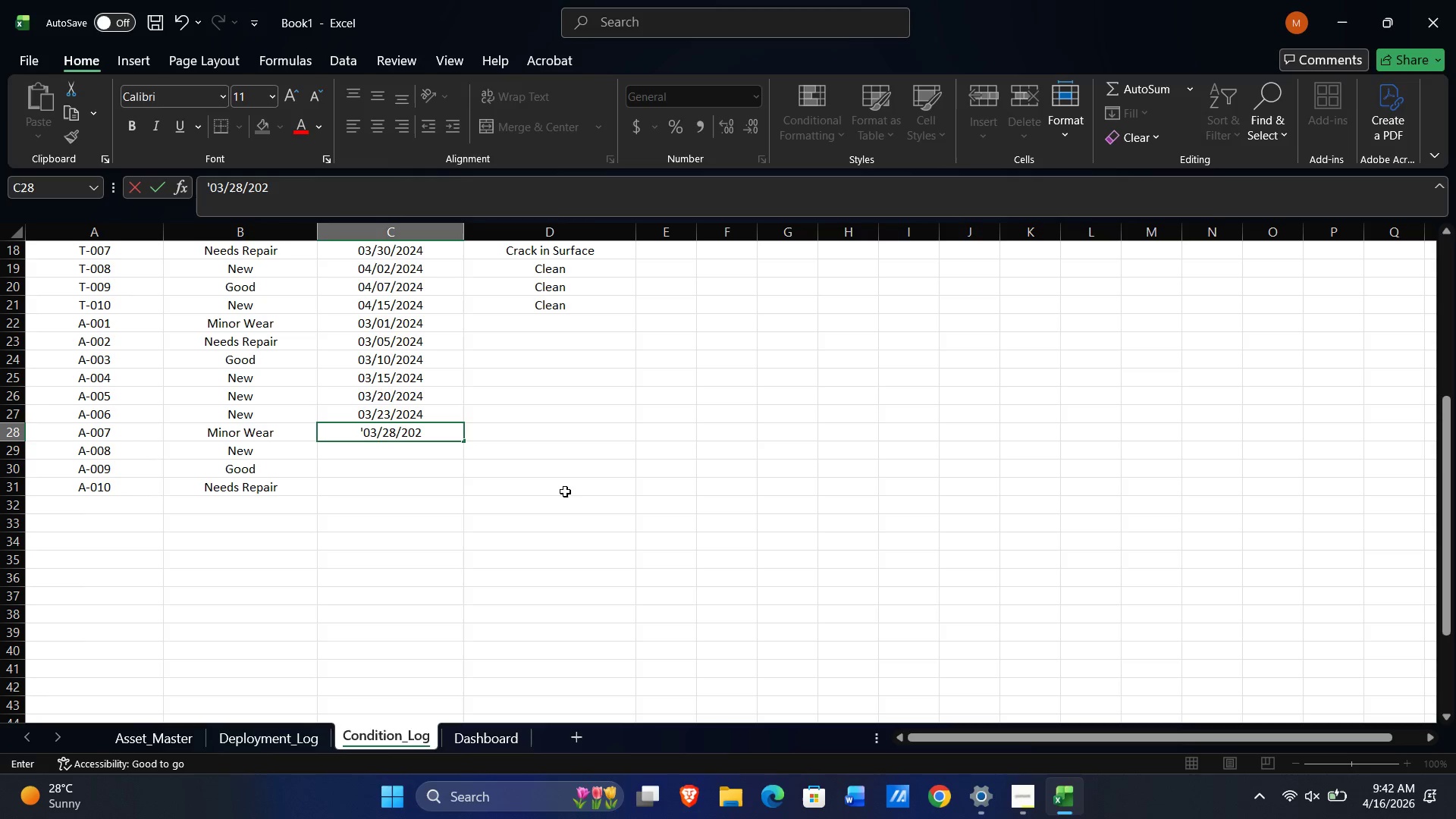 
key(Numpad4)
 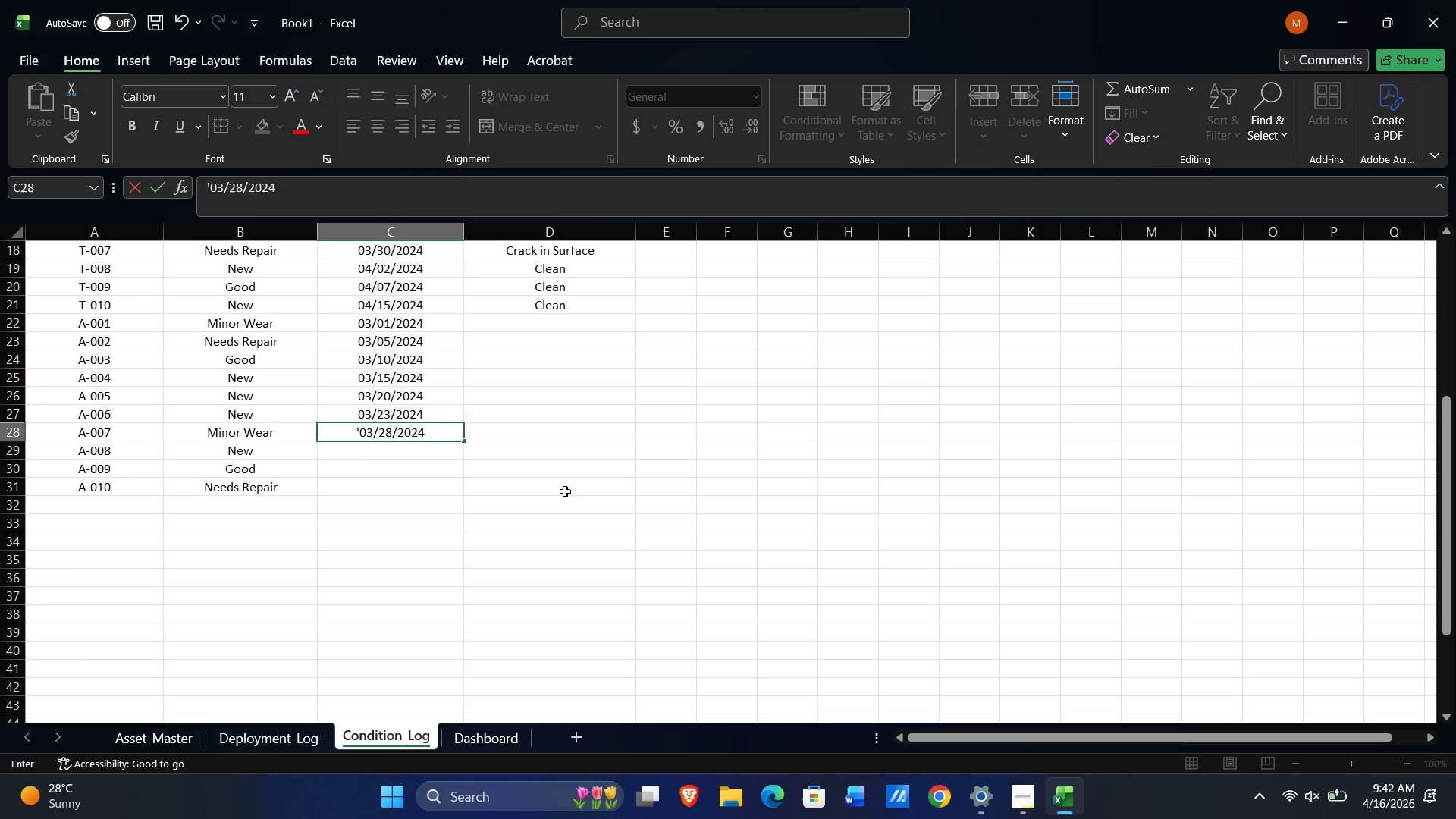 
key(NumpadEnter)
 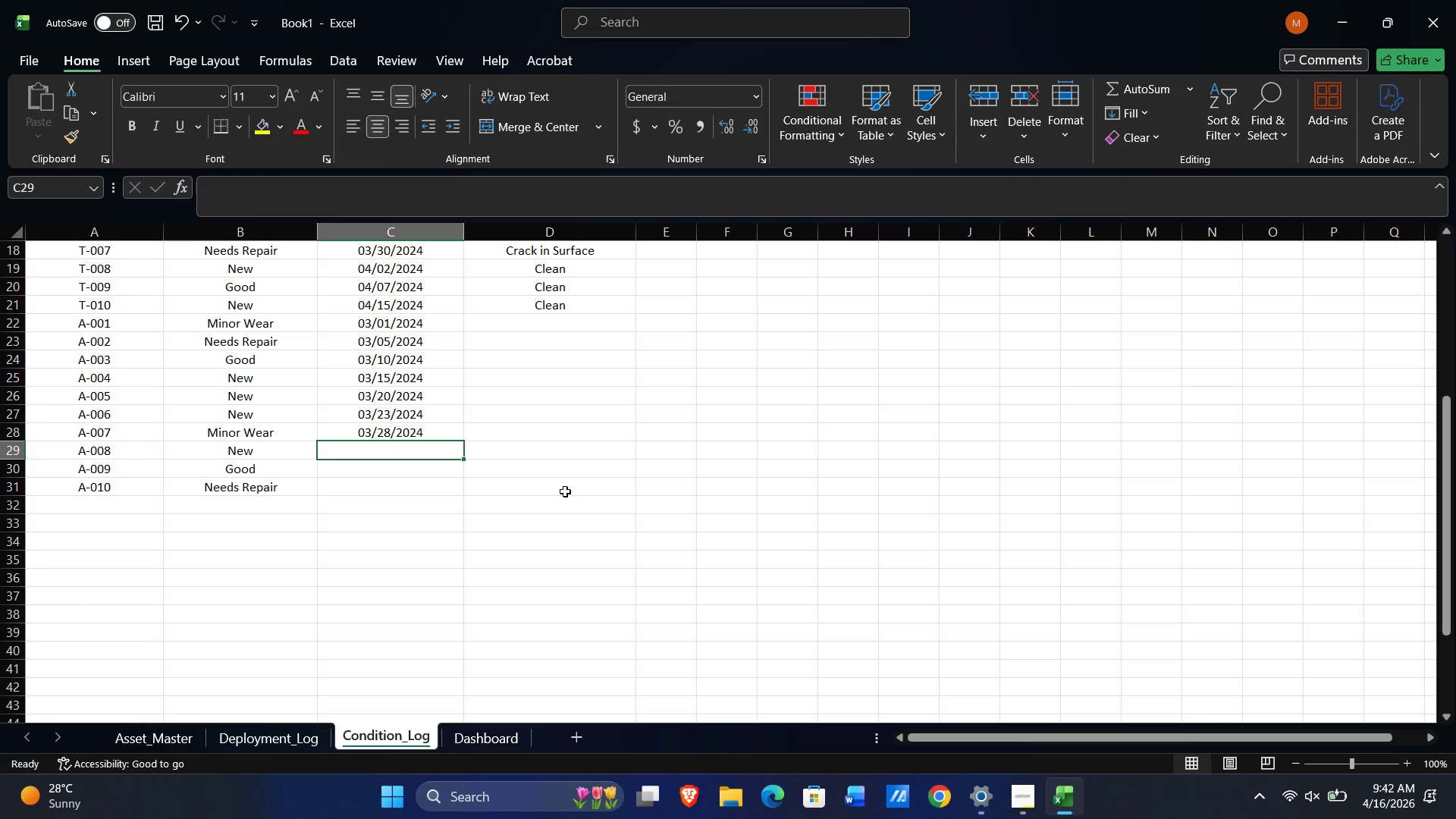 
key(Quote)
 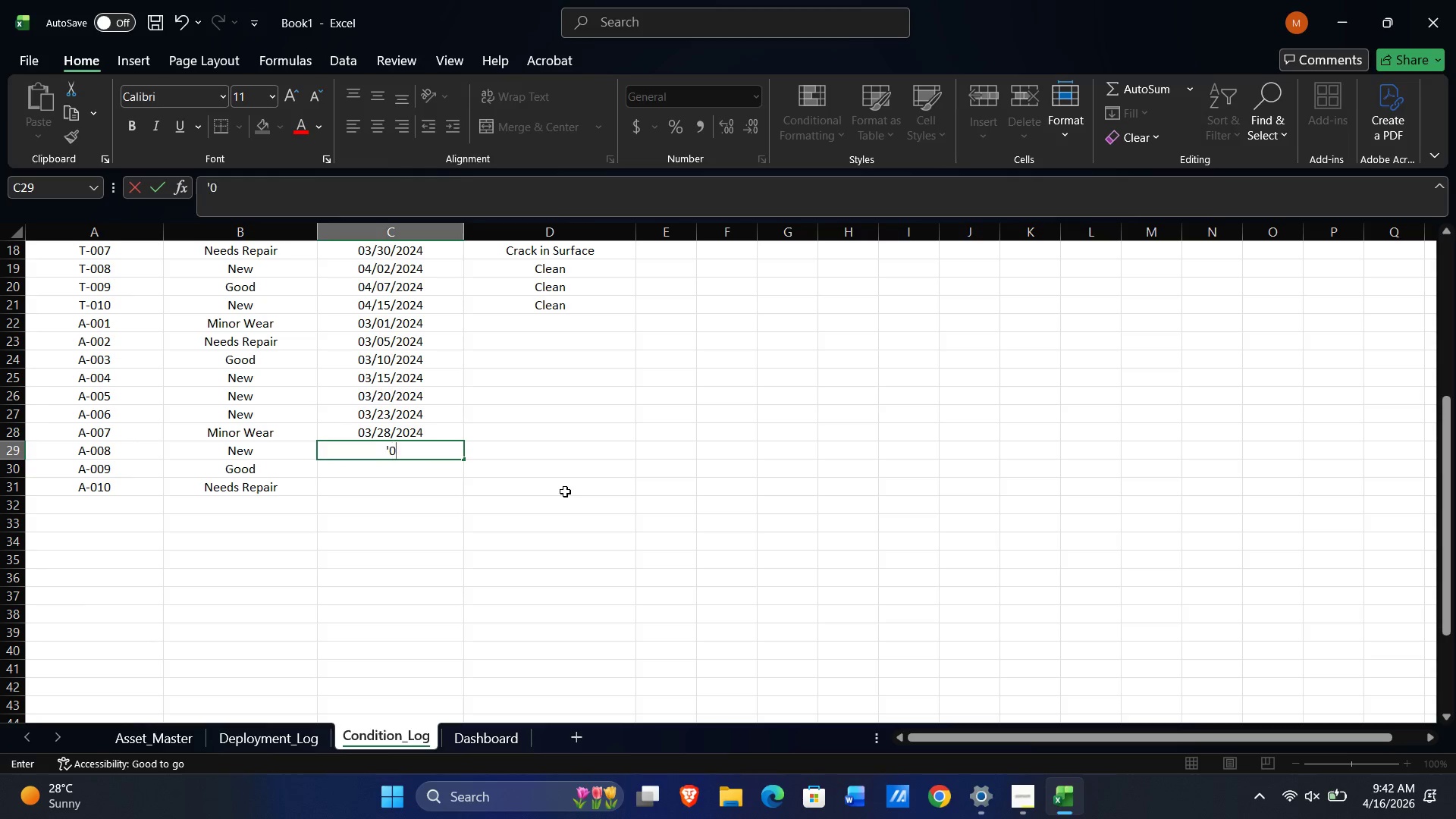 
key(Numpad0)
 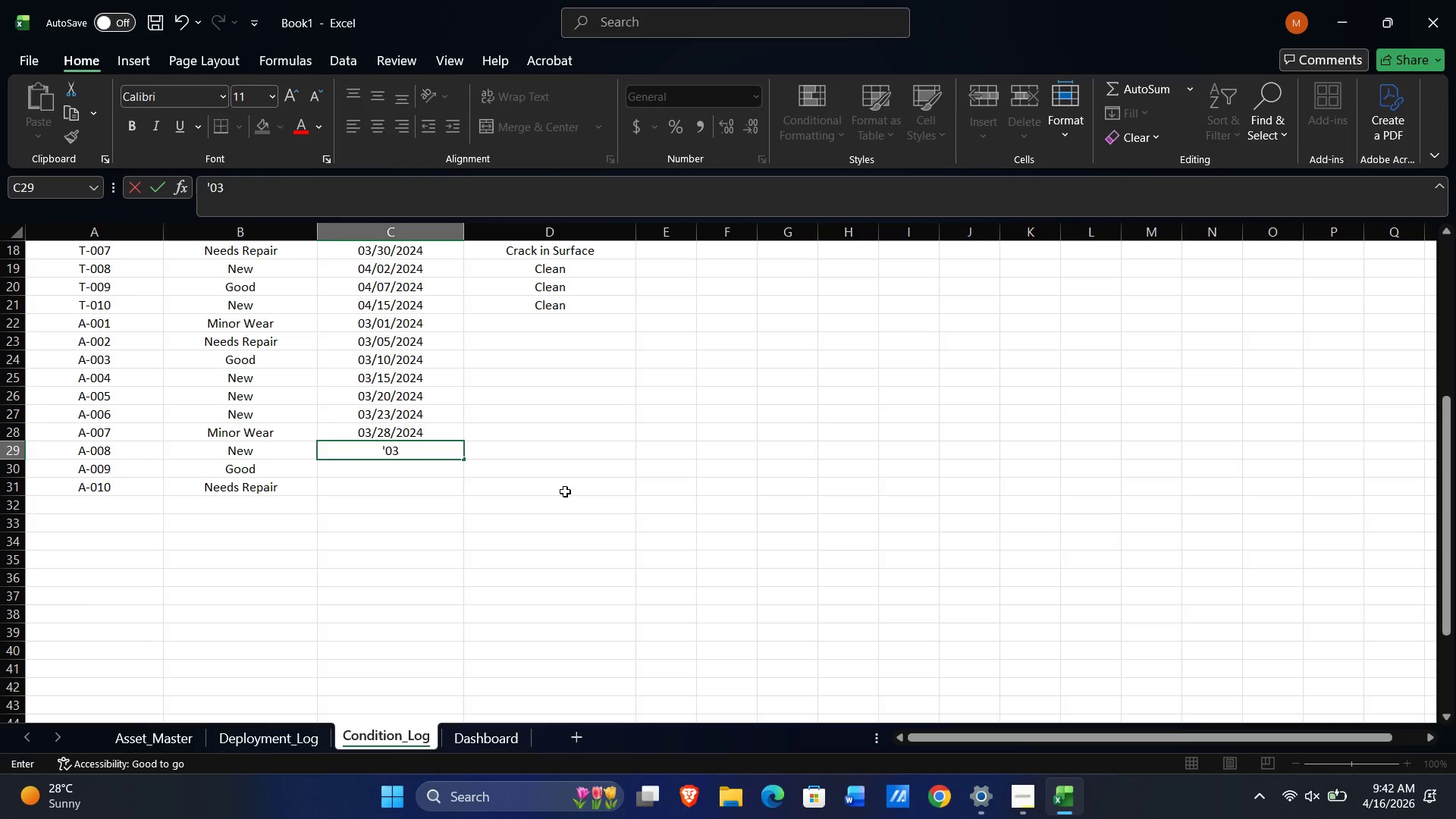 
key(Numpad3)
 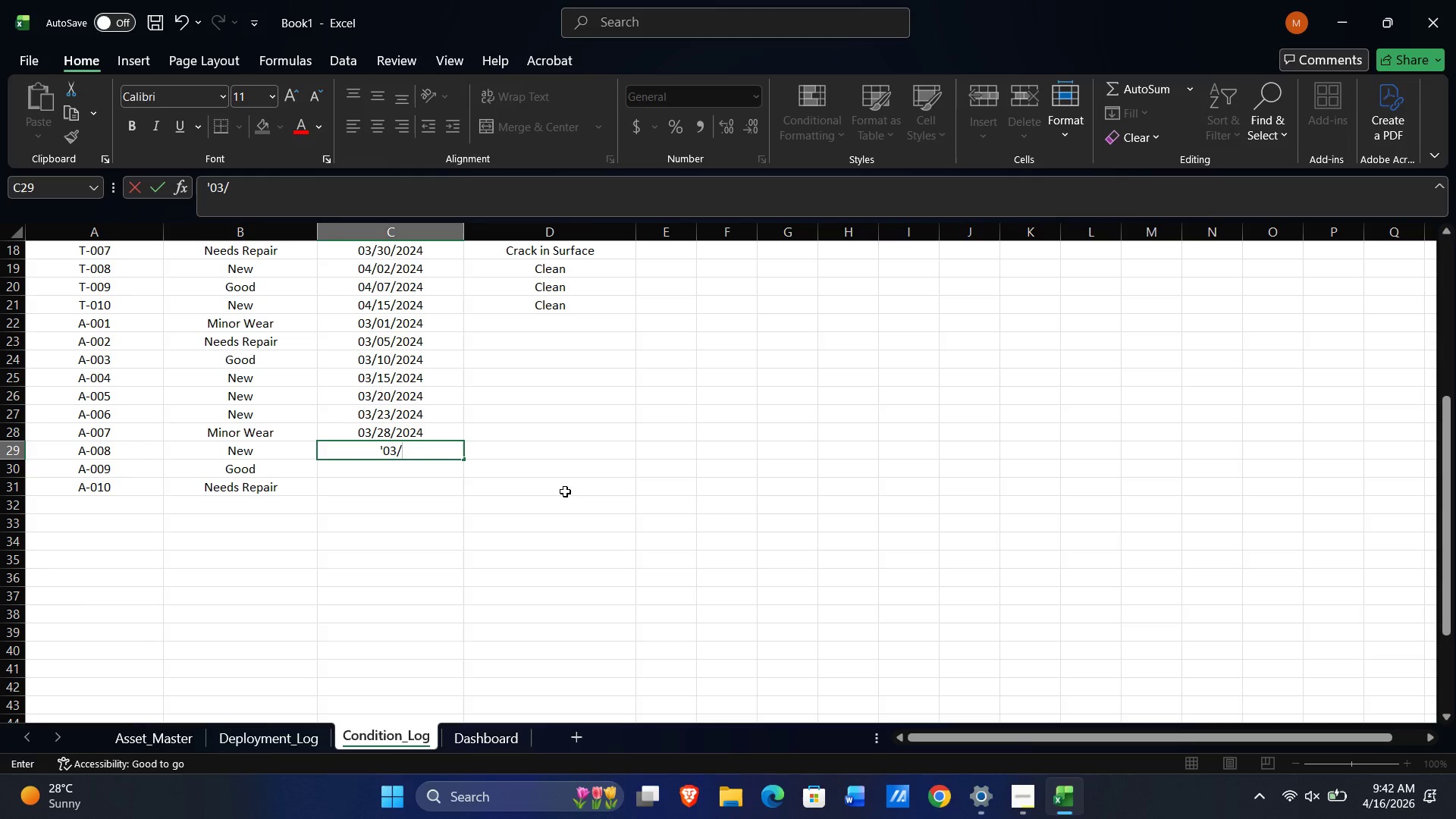 
key(NumpadDivide)
 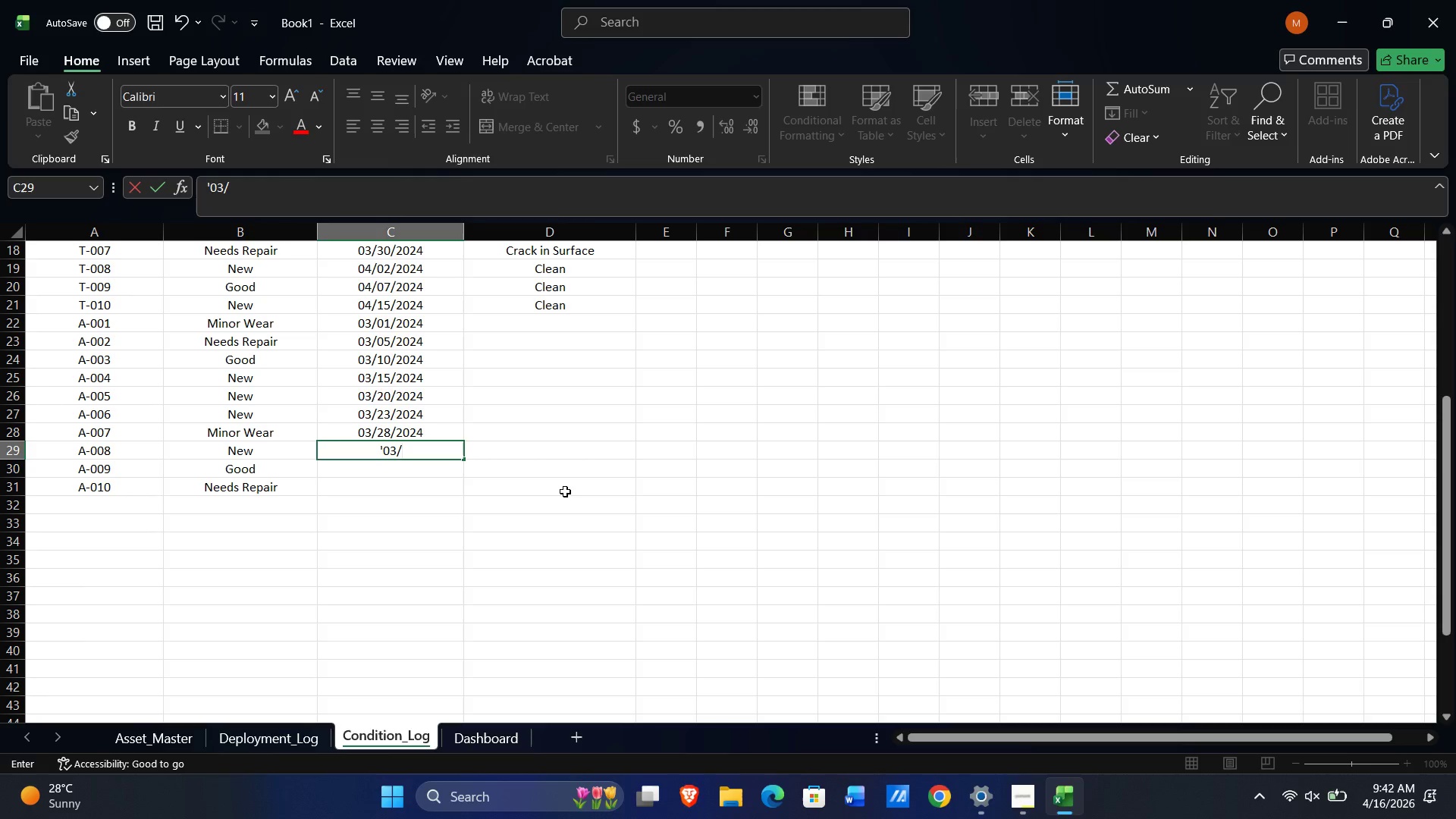 
key(Numpad3)
 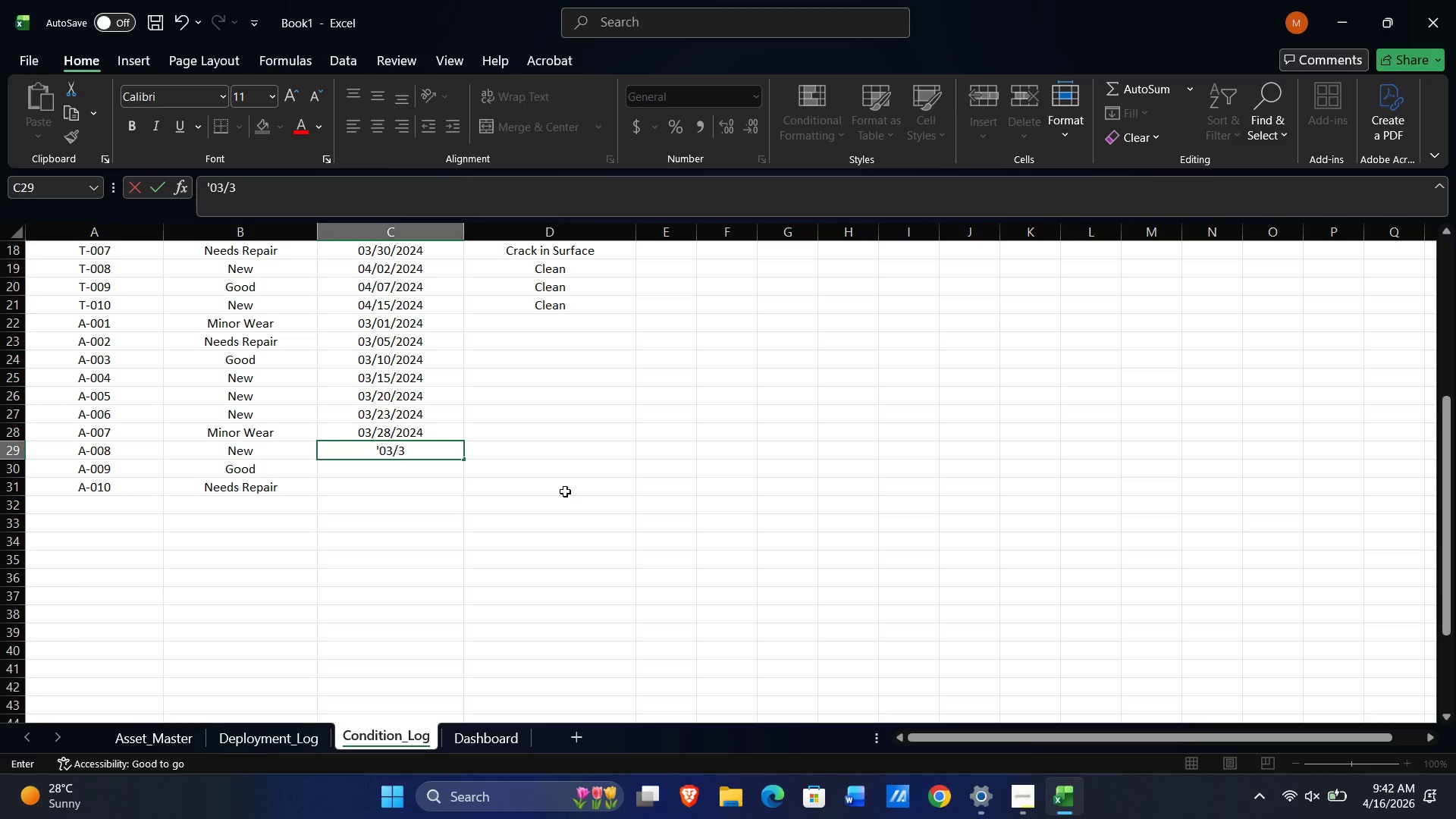 
key(Numpad1)
 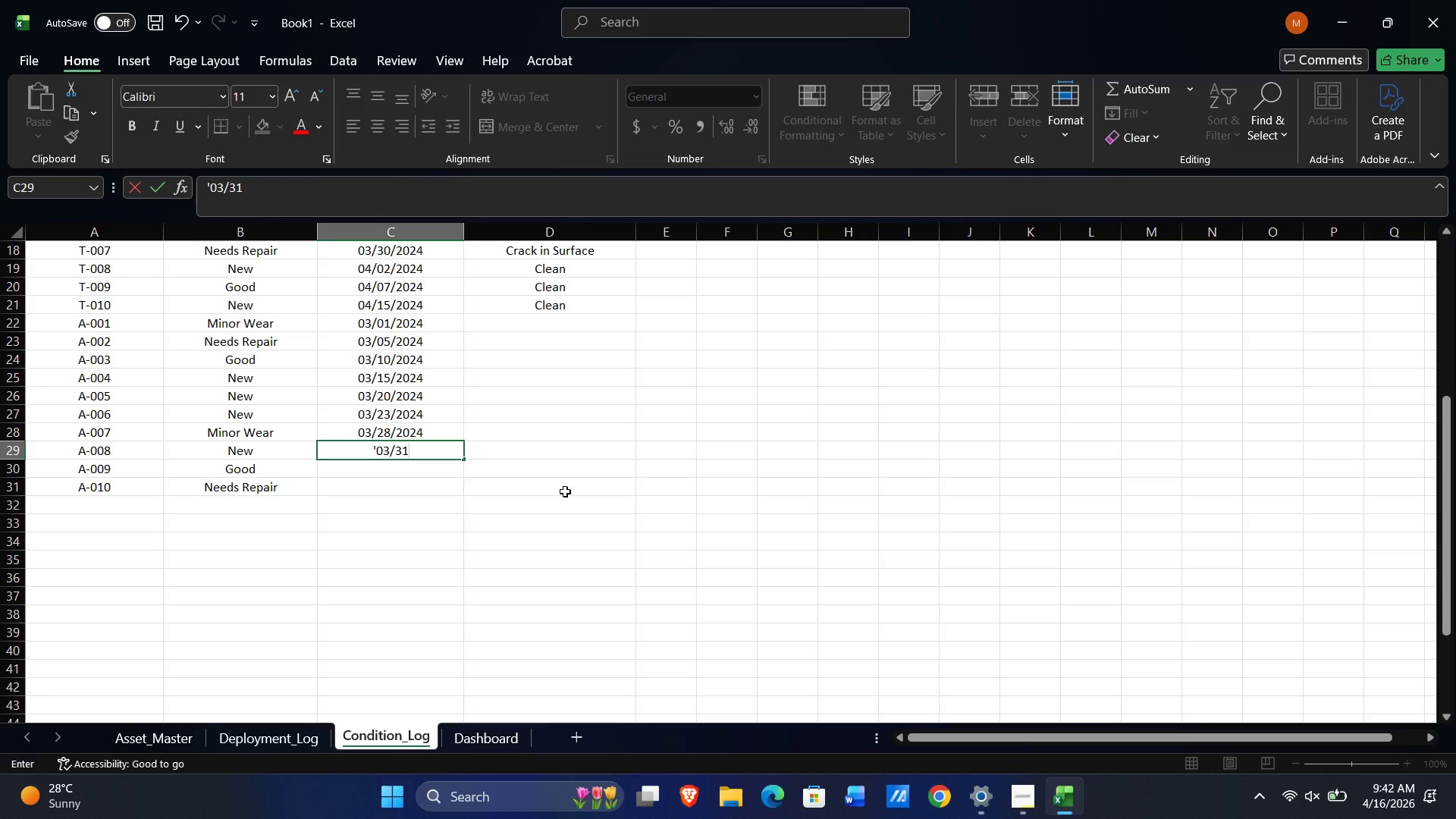 
key(Backspace)
 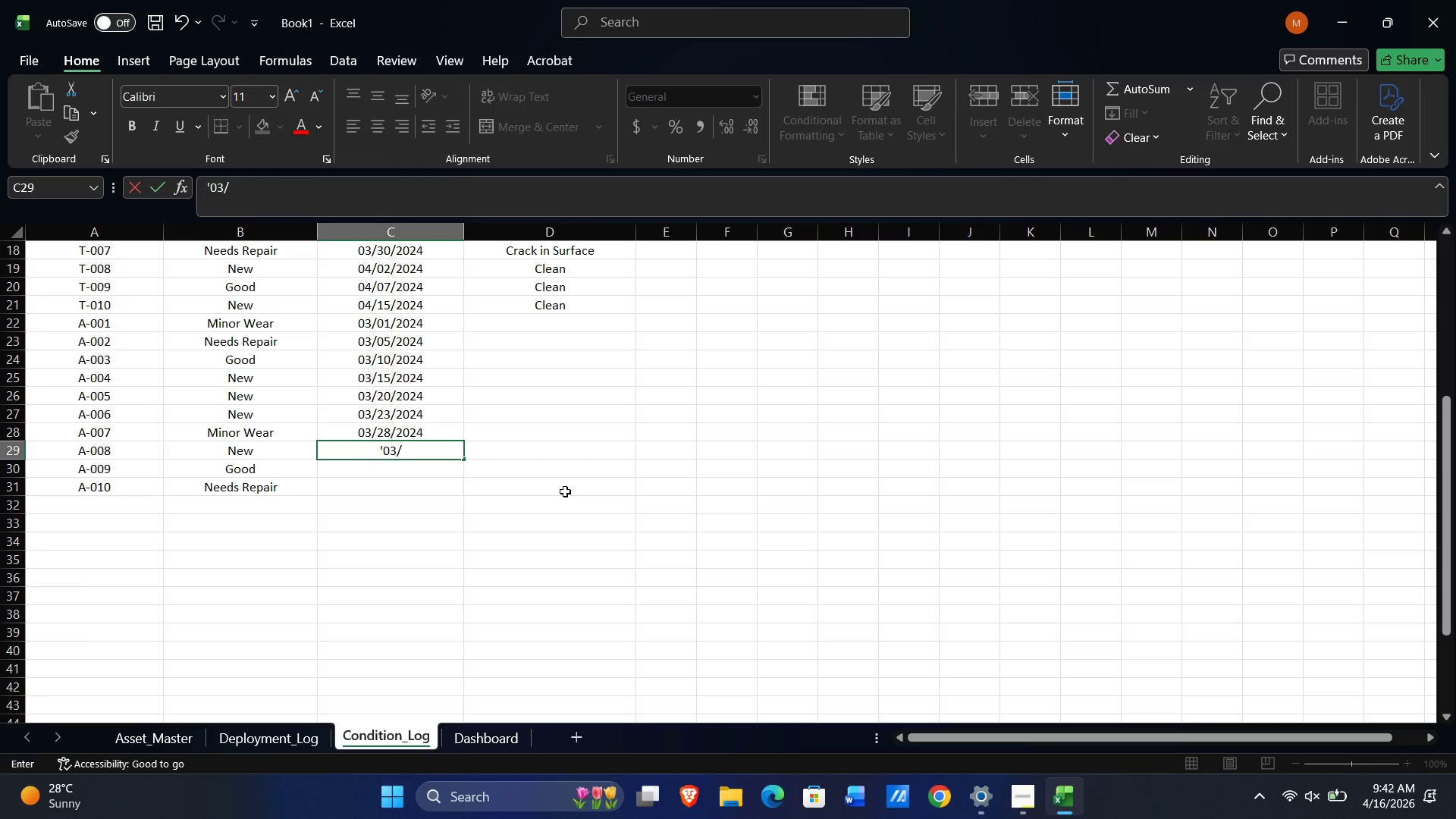 
key(Backspace)
 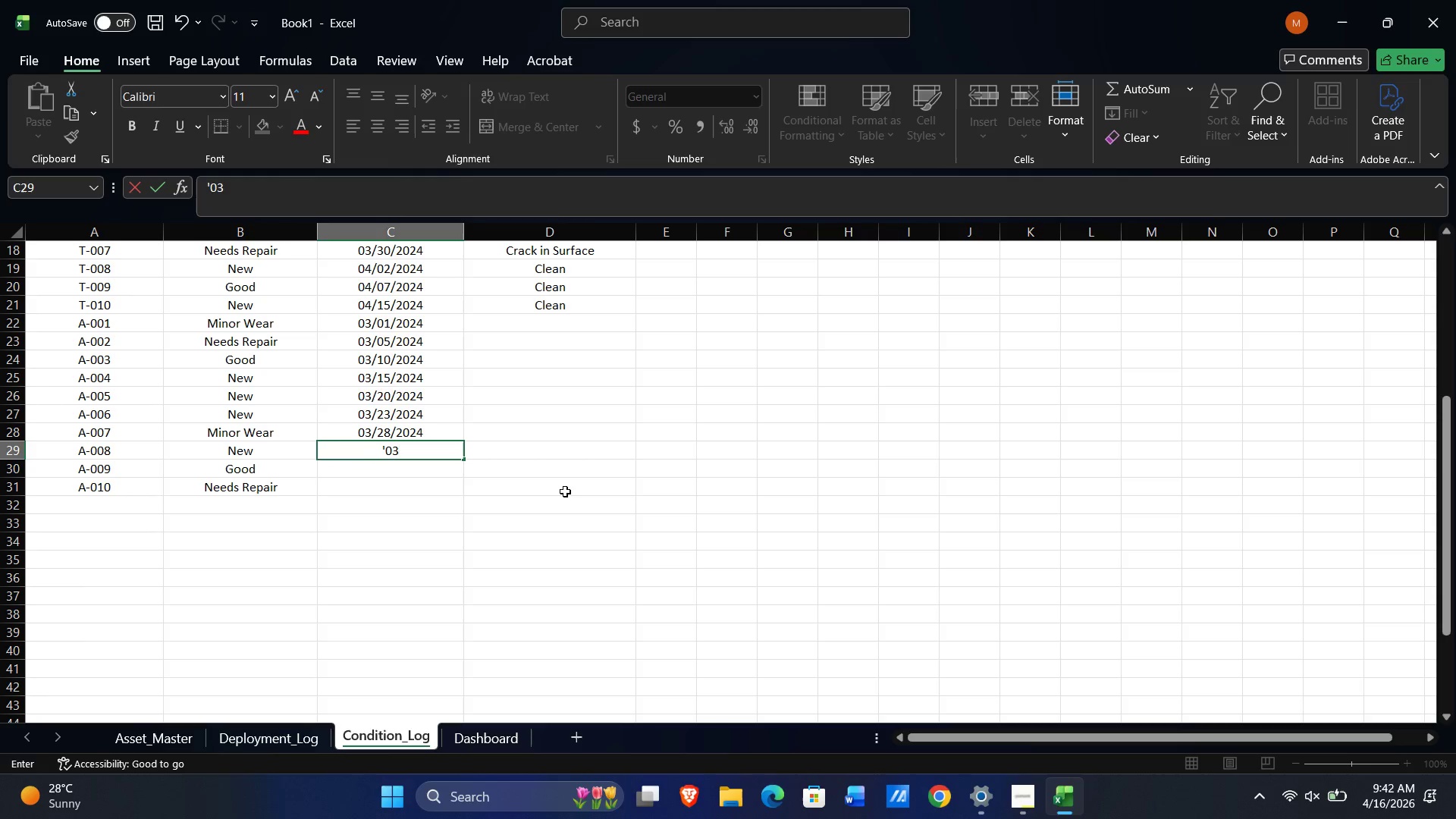 
key(Backspace)
 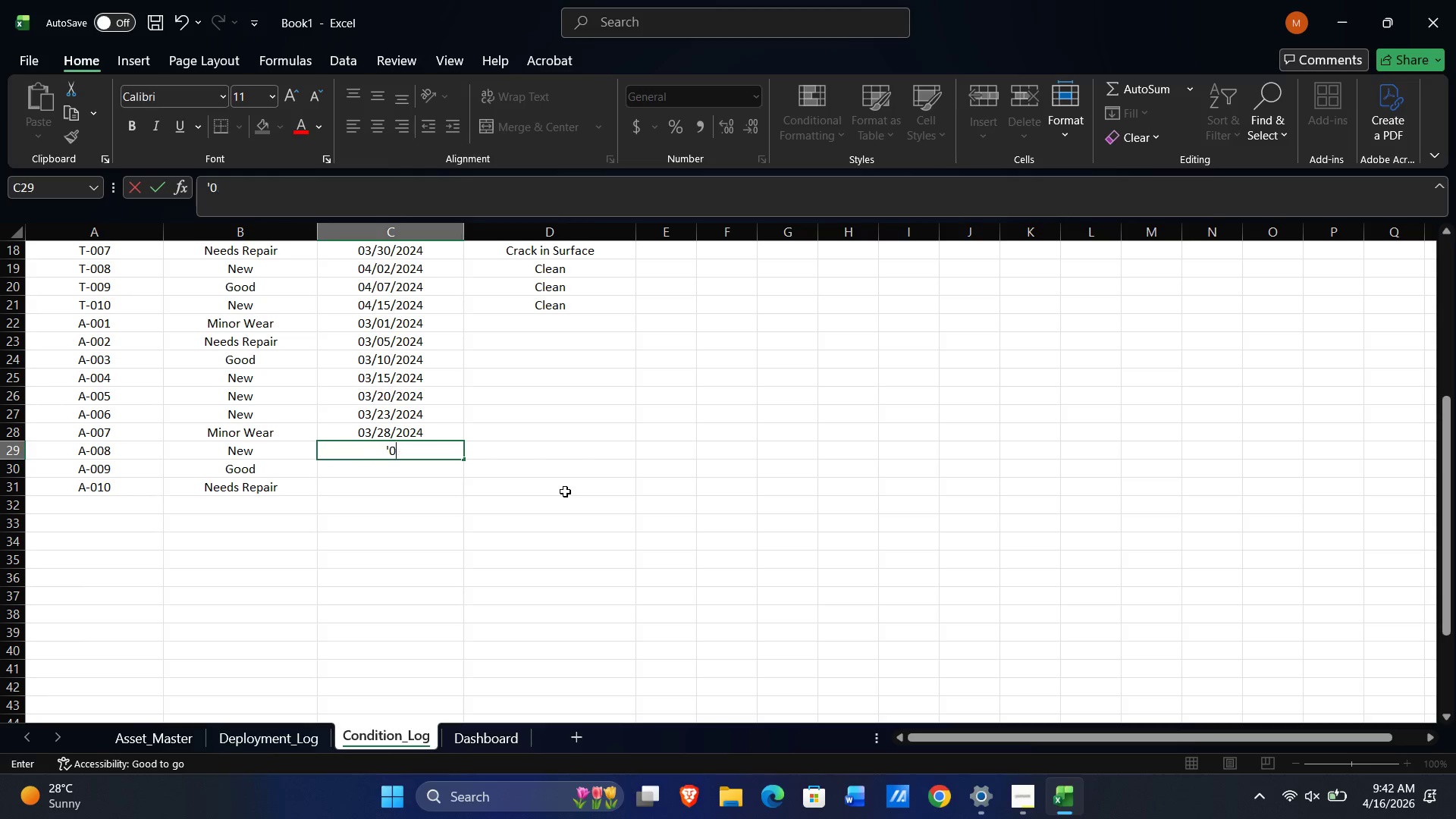 
key(Backspace)
 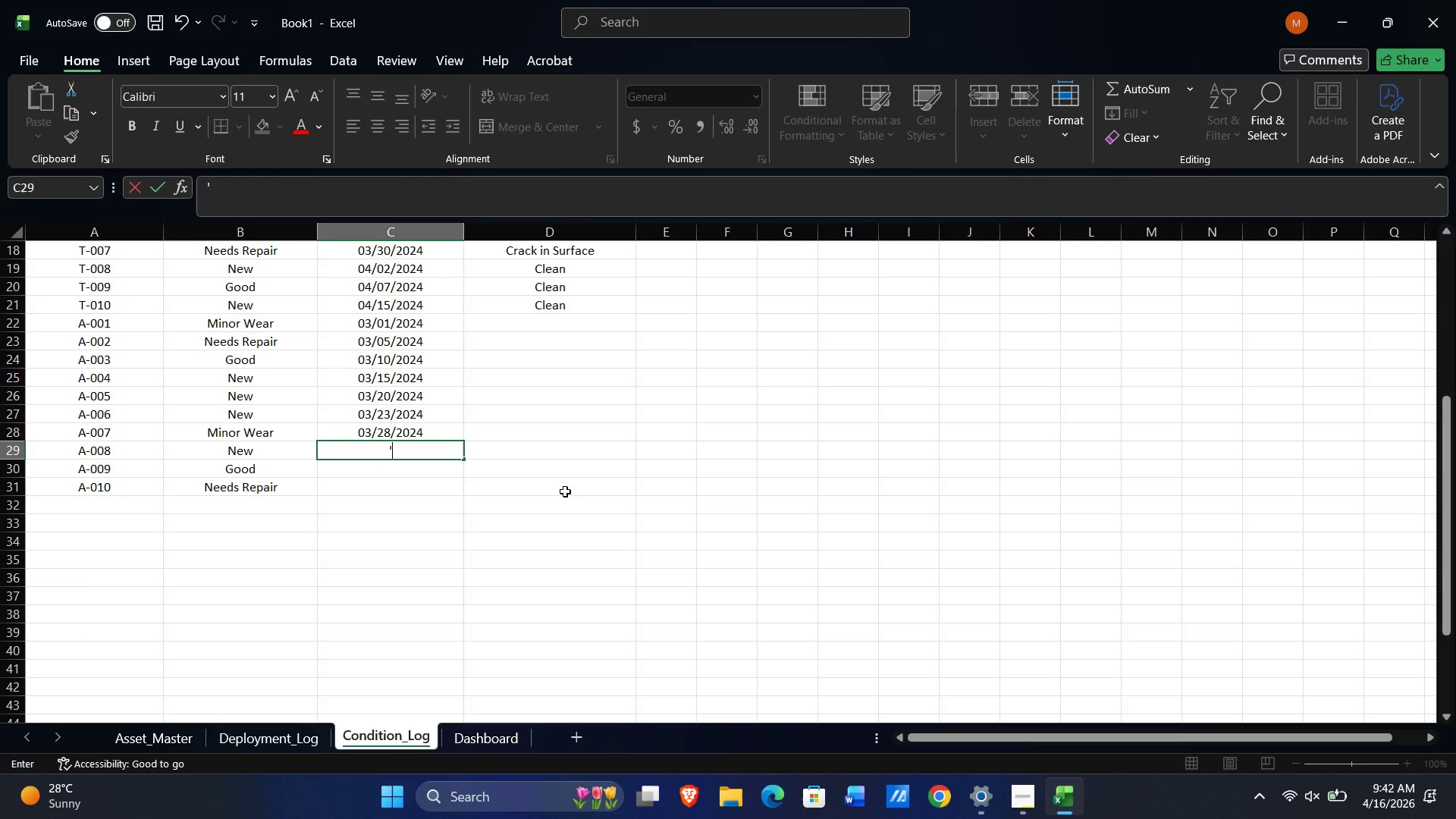 
key(Backspace)
 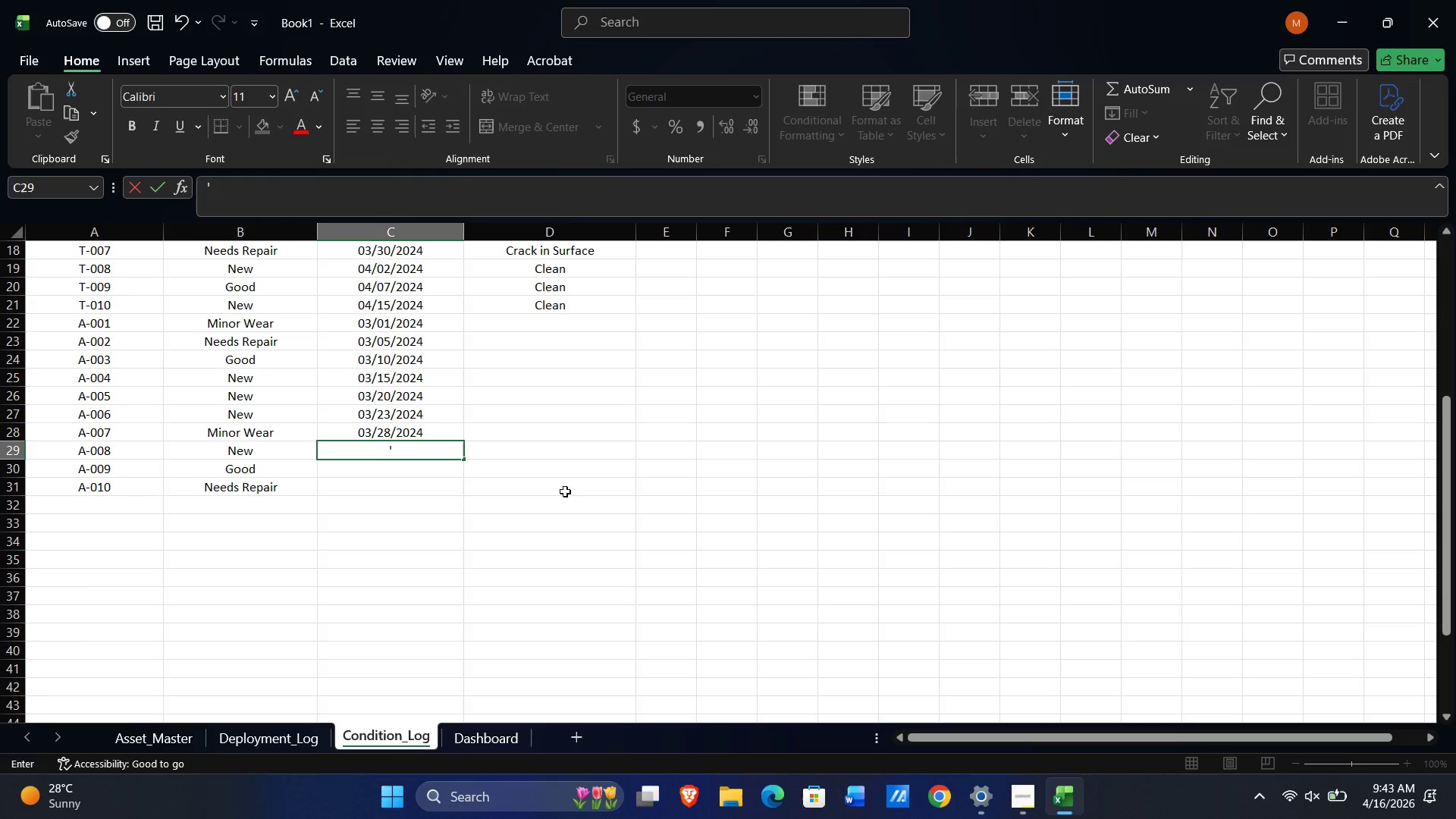 
key(Numpad0)
 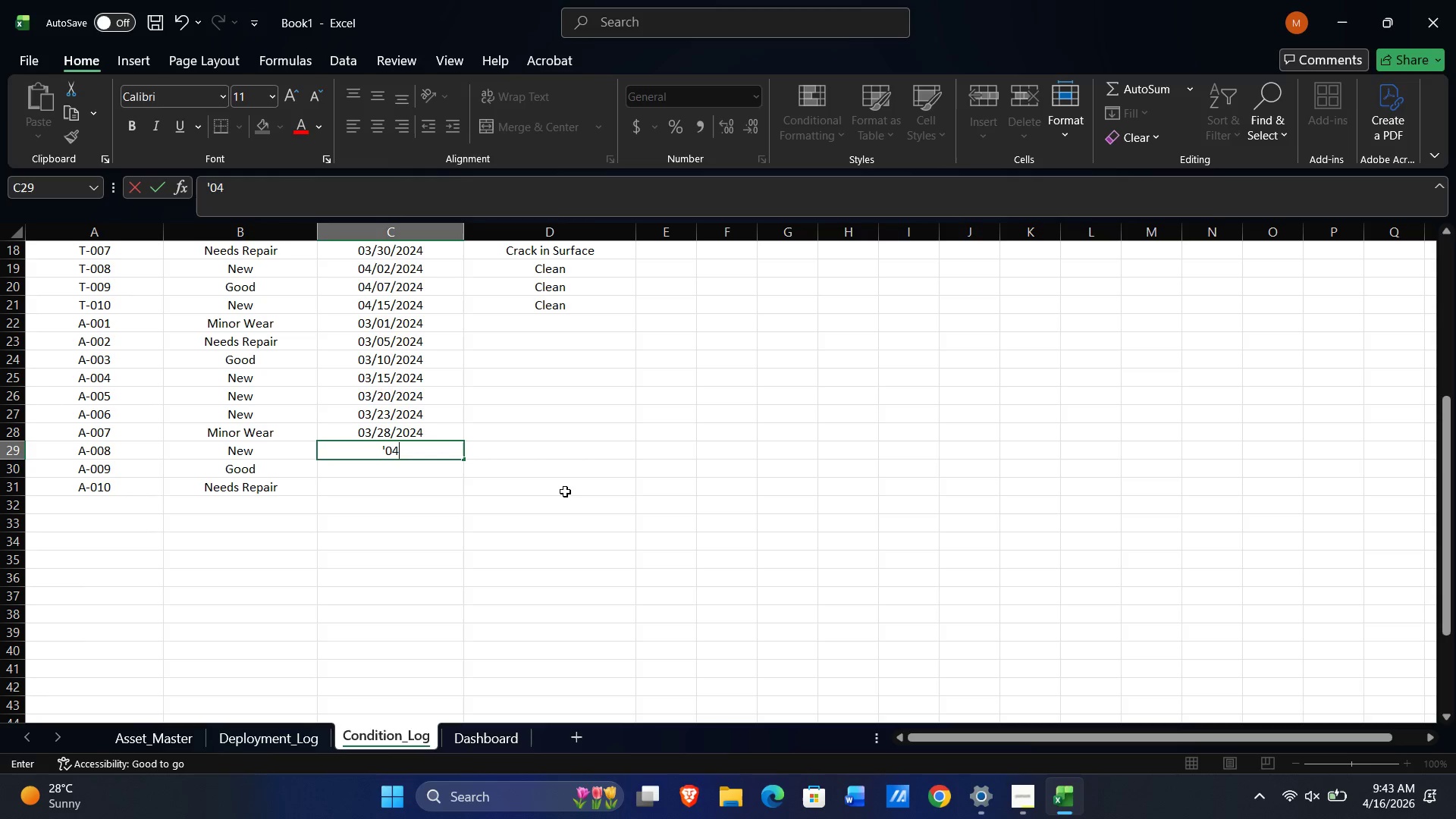 
key(Numpad4)
 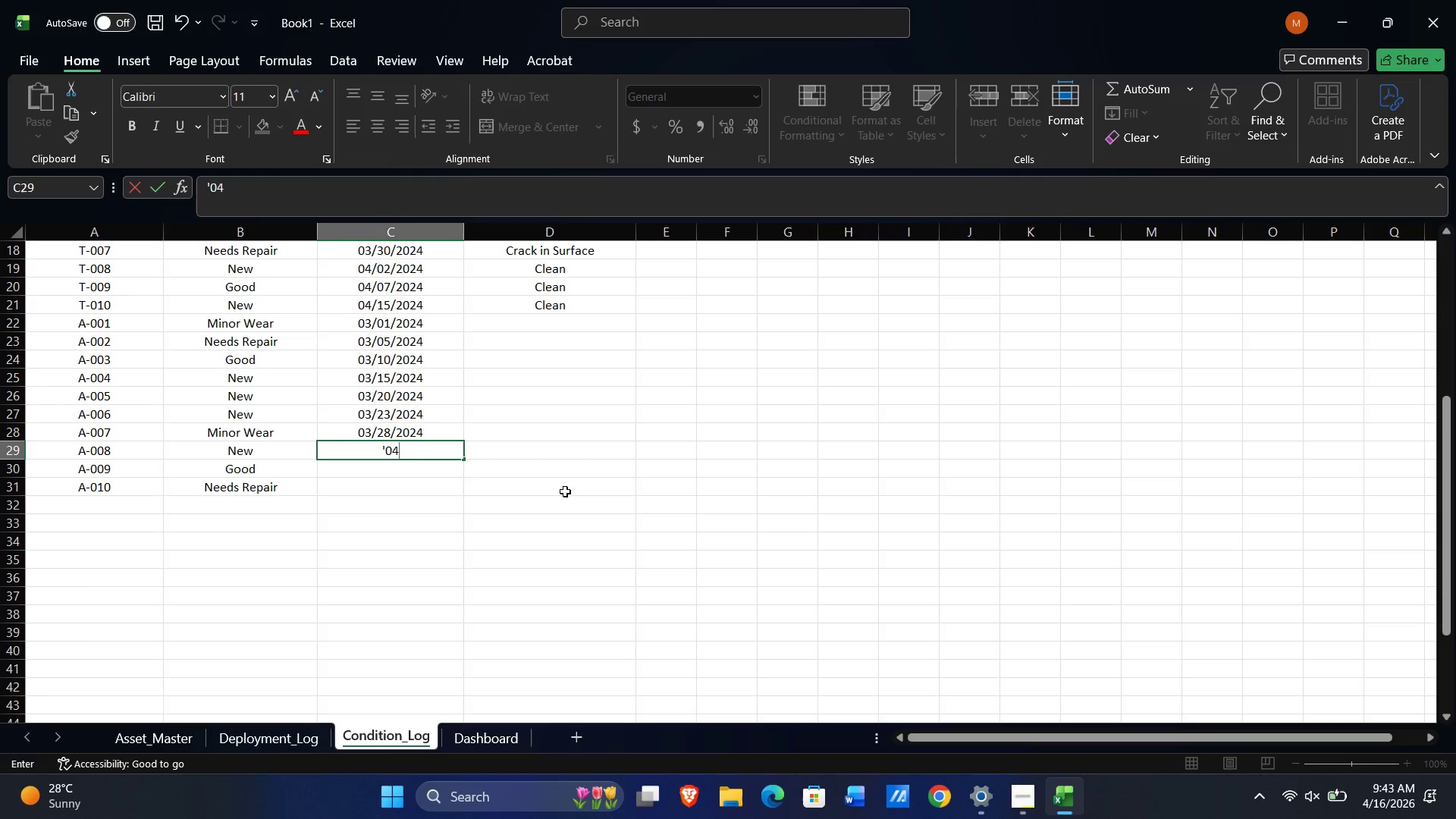 
key(NumpadDivide)
 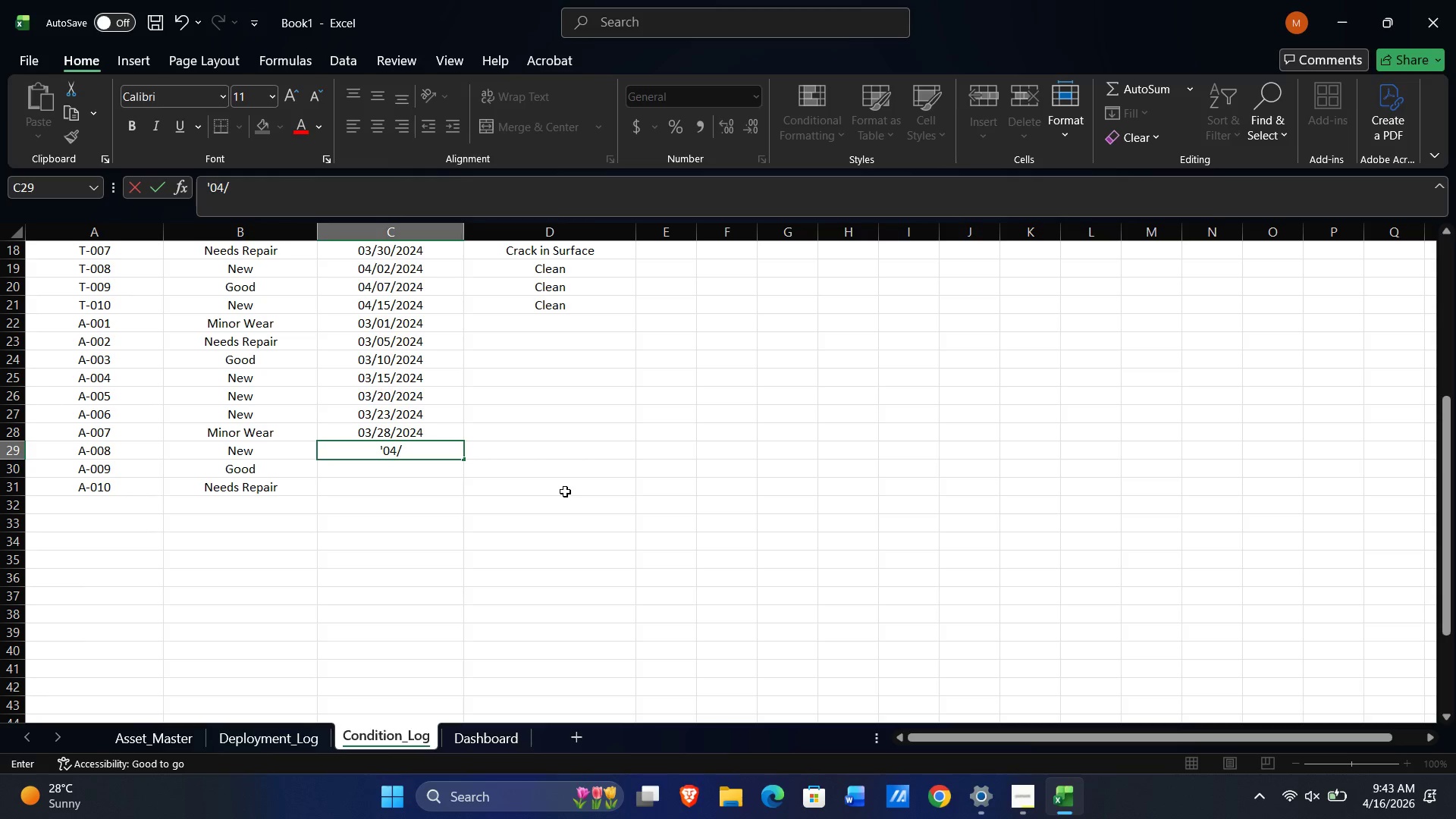 
key(Numpad0)
 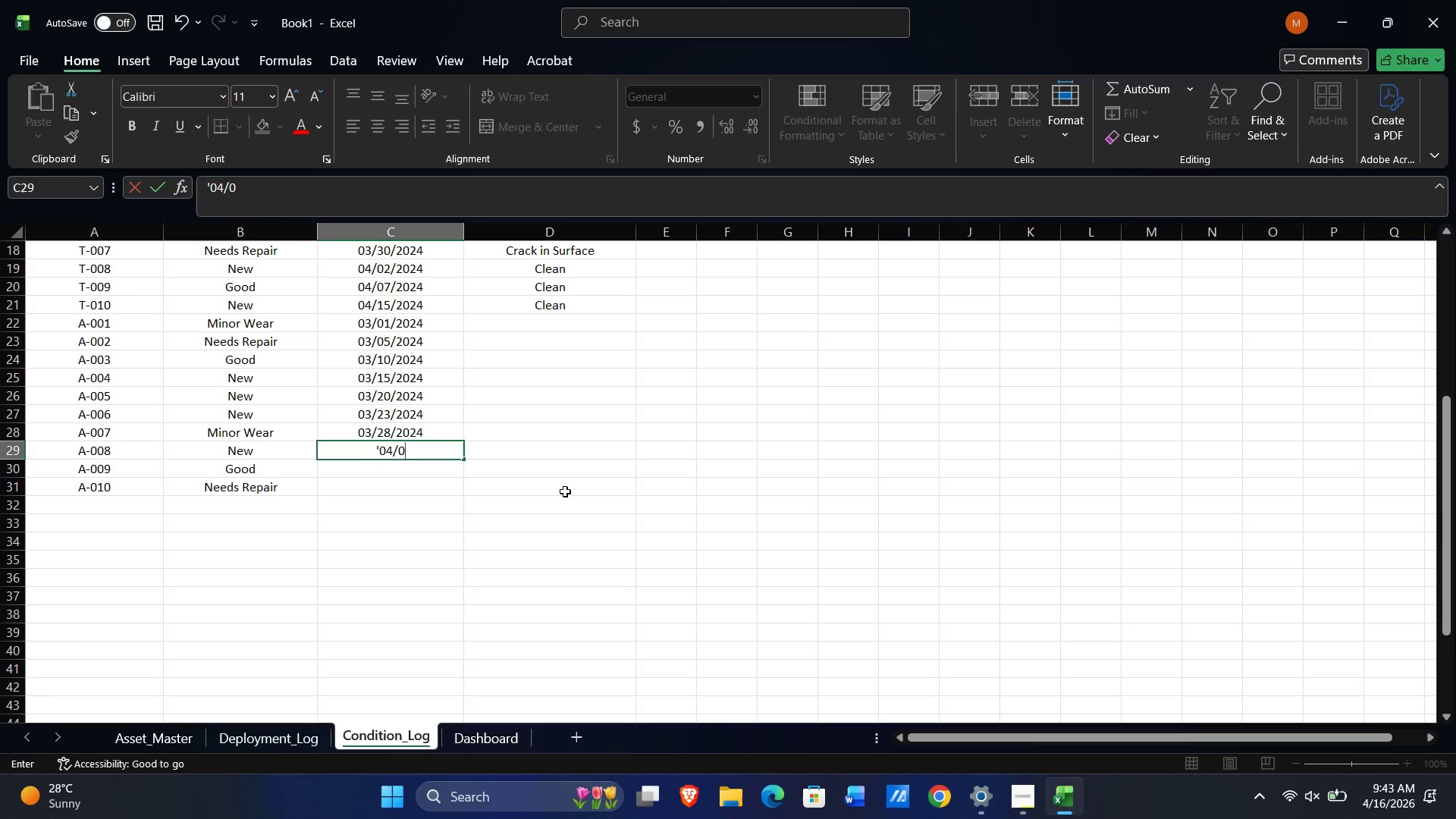 
key(Numpad2)
 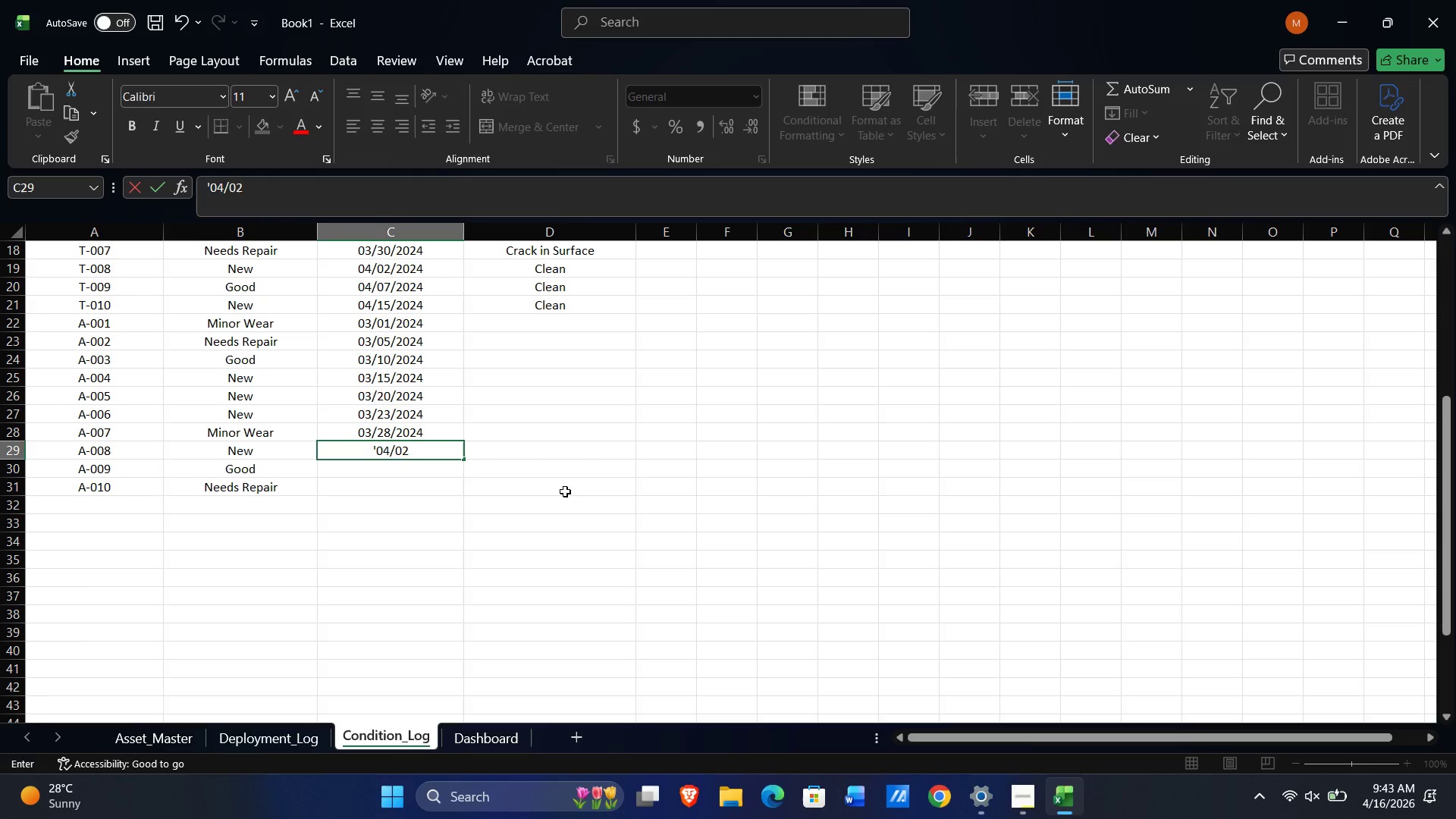 
key(Backspace)
 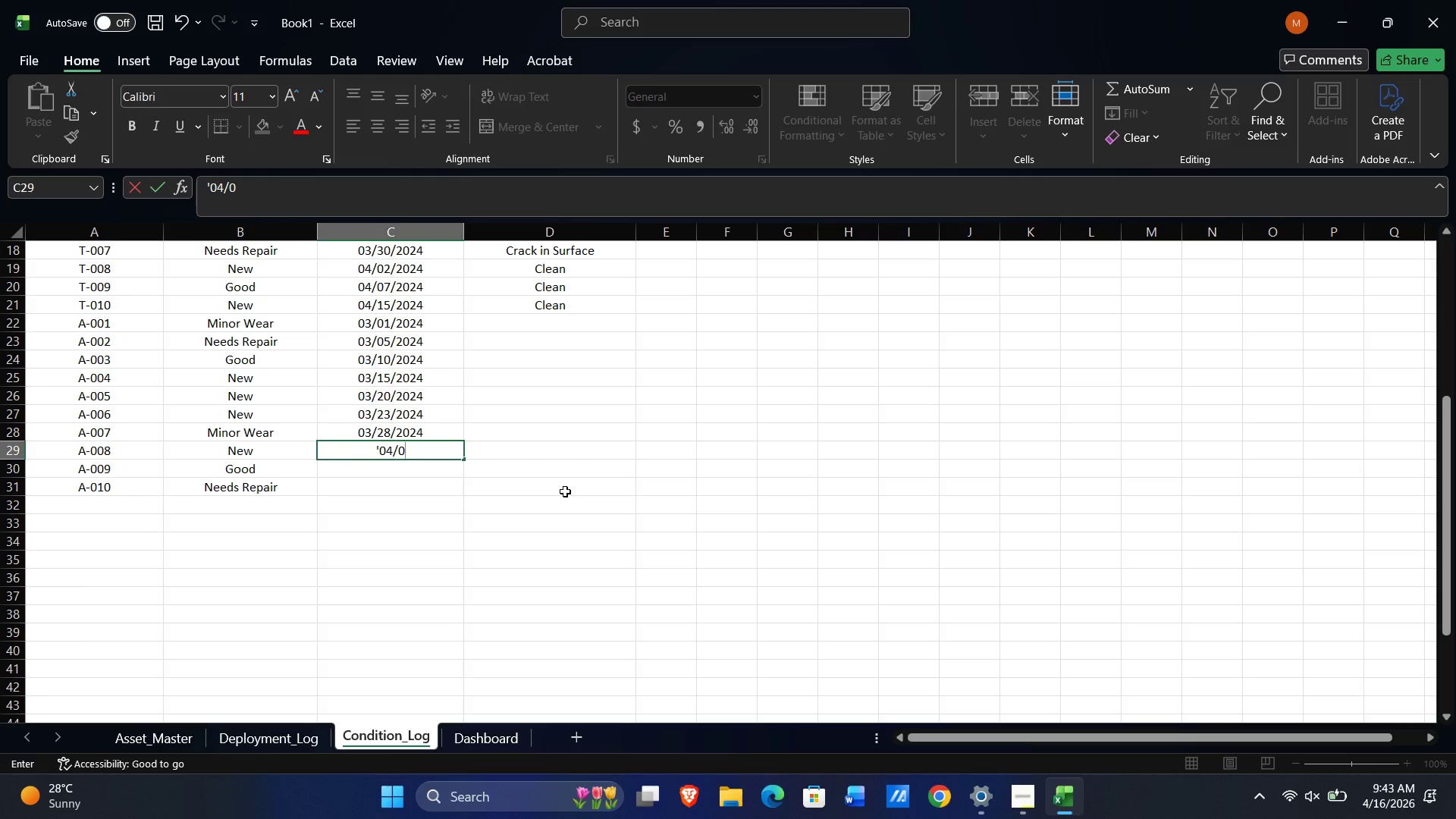 
key(Numpad3)
 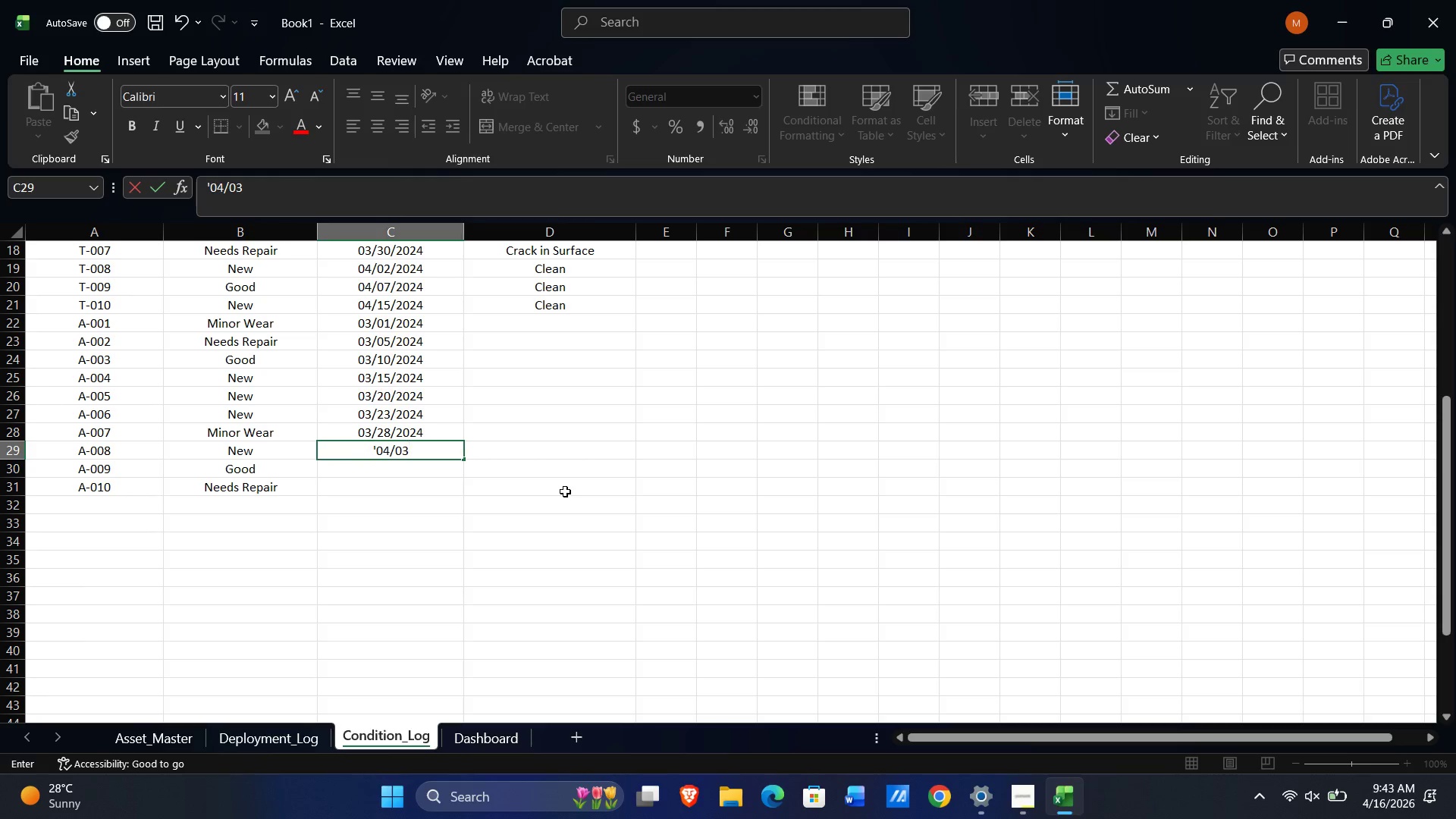 
key(NumpadDivide)
 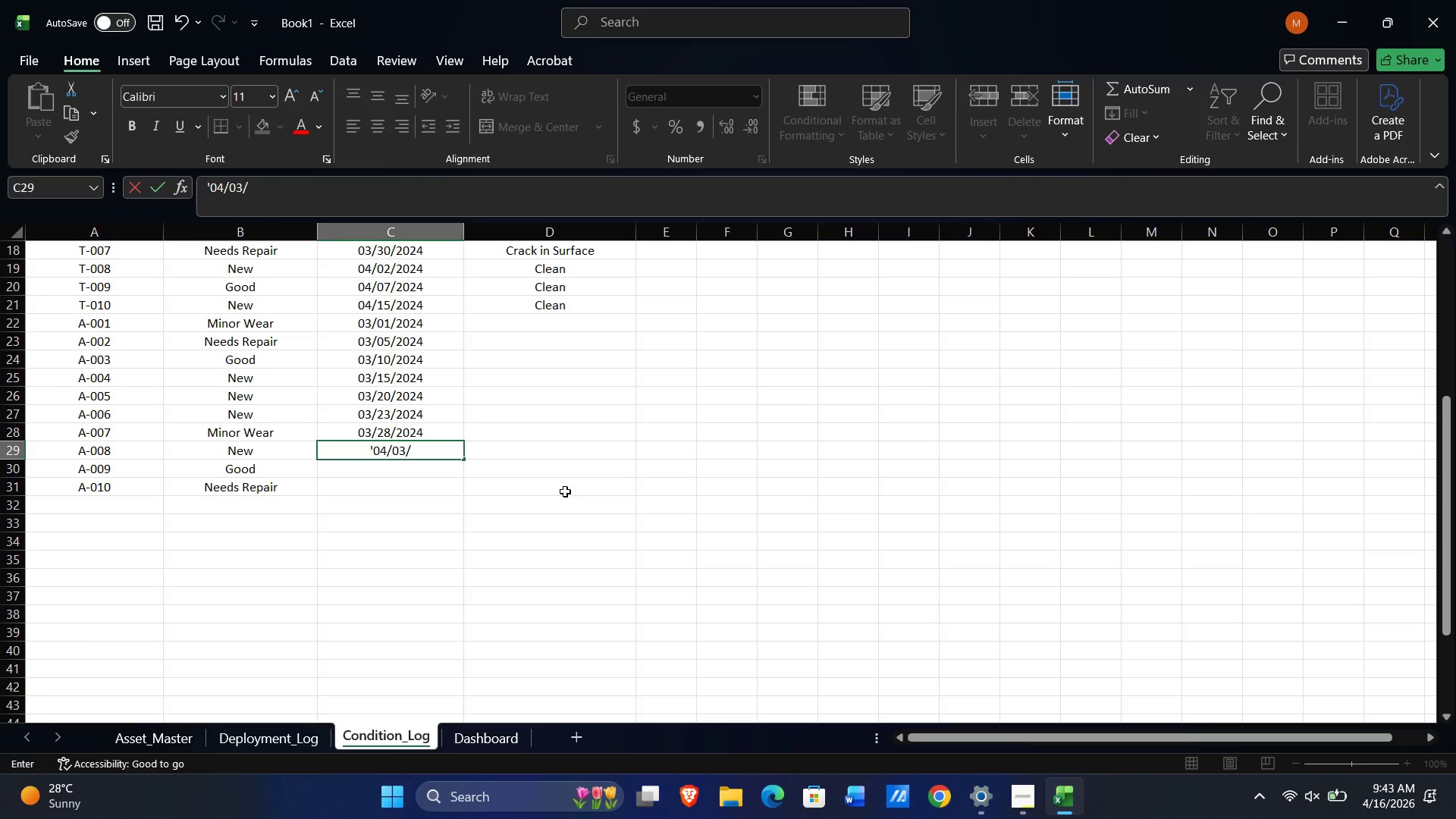 
key(Numpad2)
 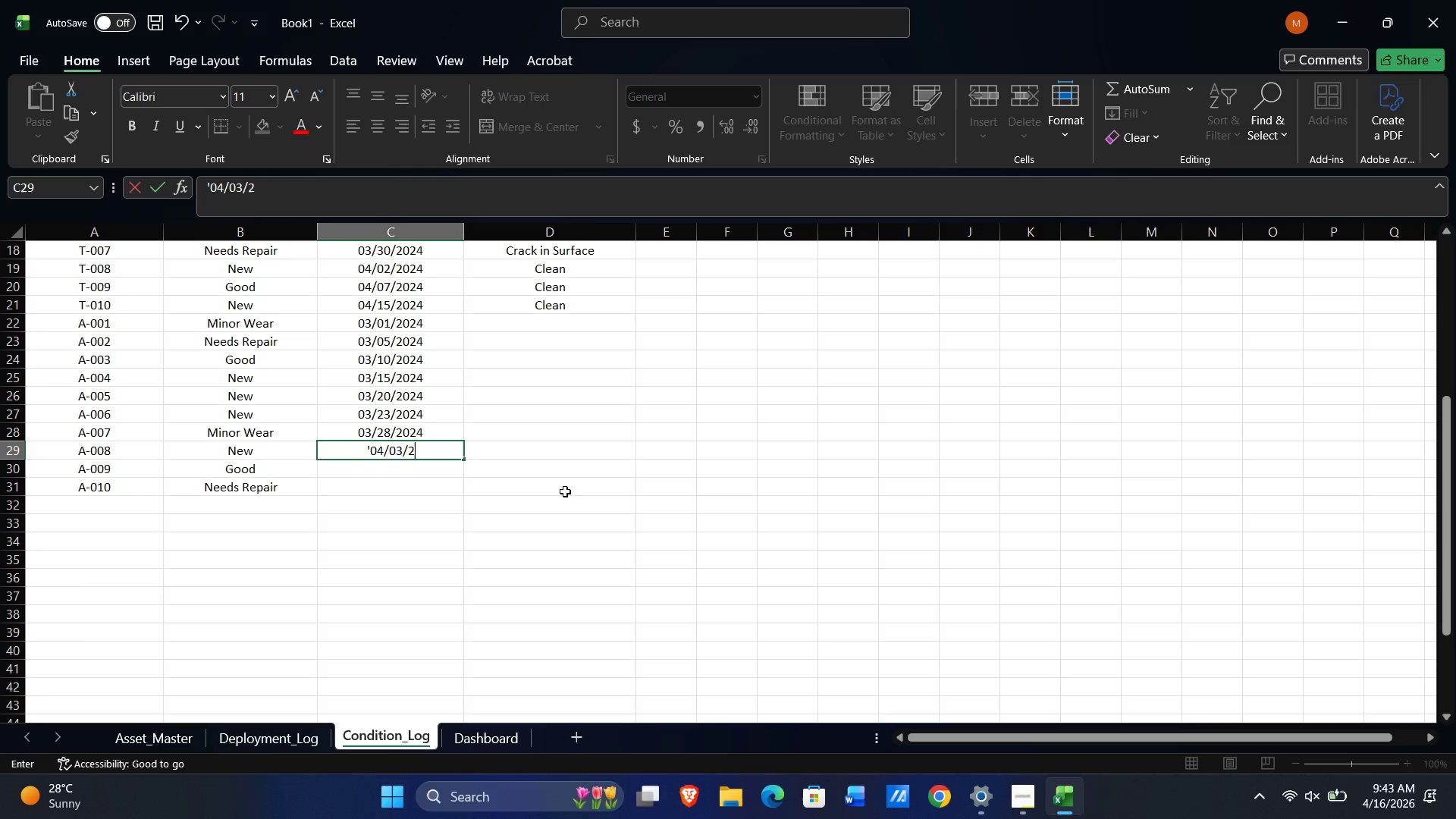 
key(Numpad0)
 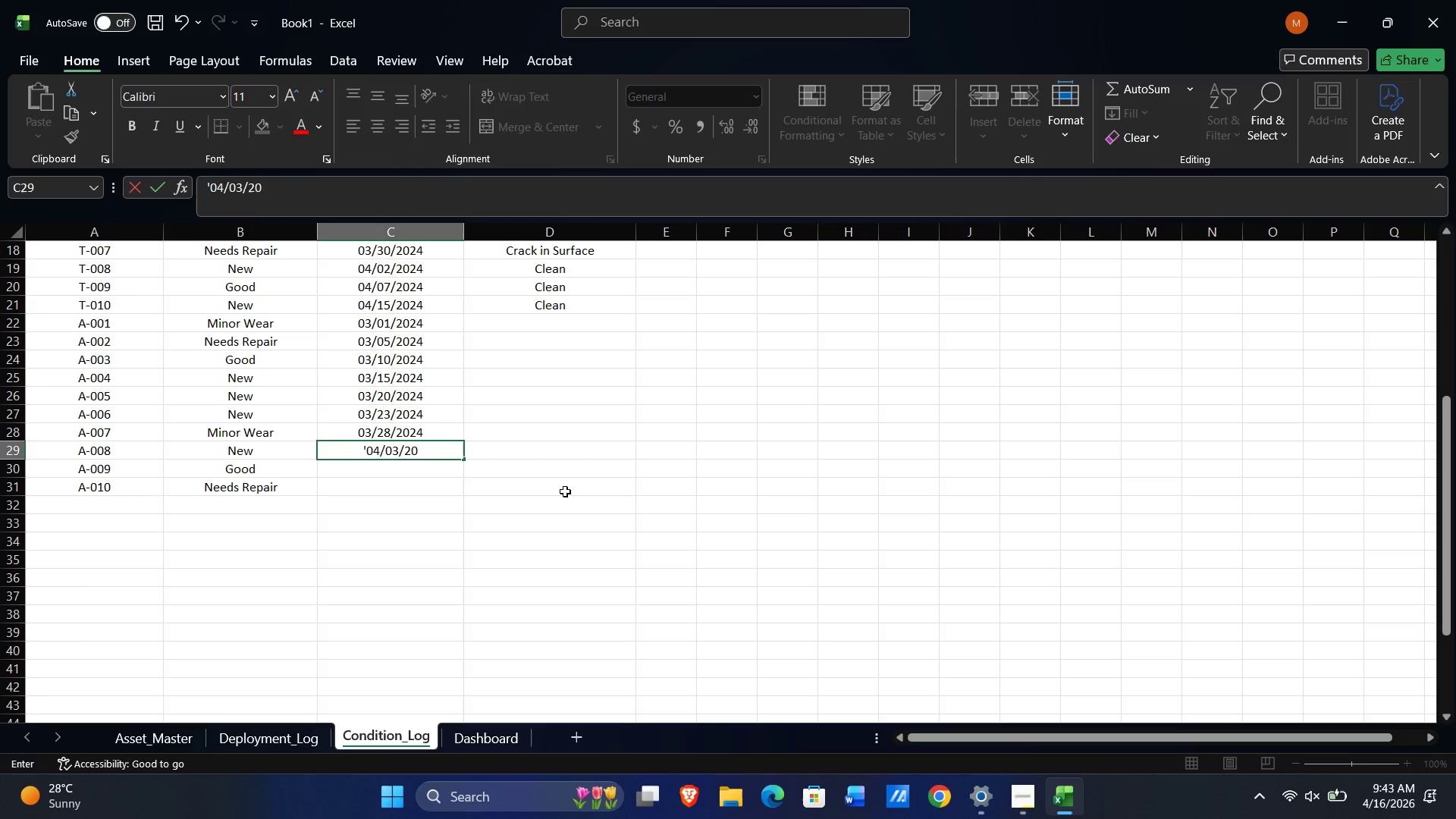 
key(Numpad2)
 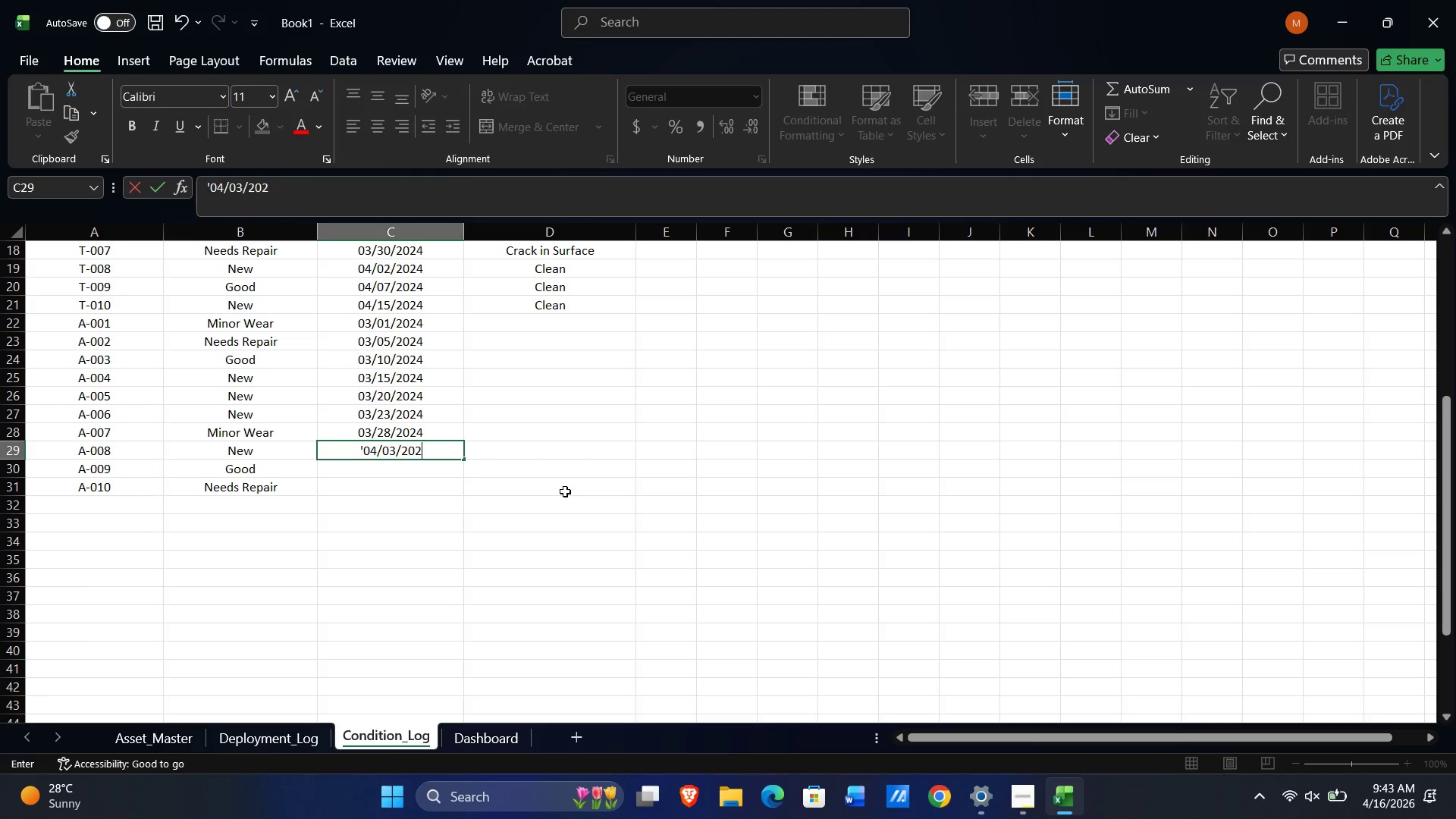 
key(Numpad4)
 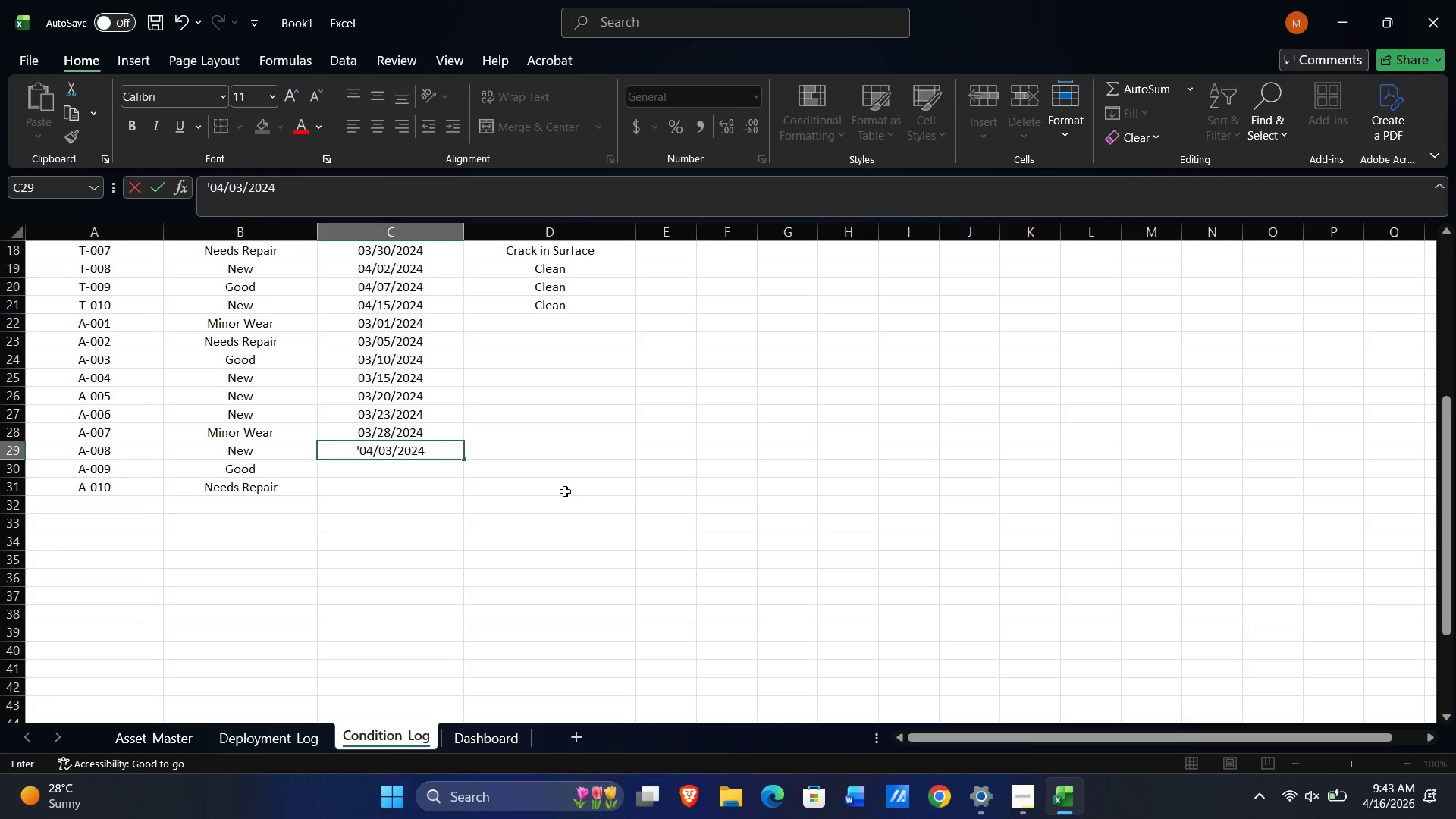 
key(NumpadEnter)
 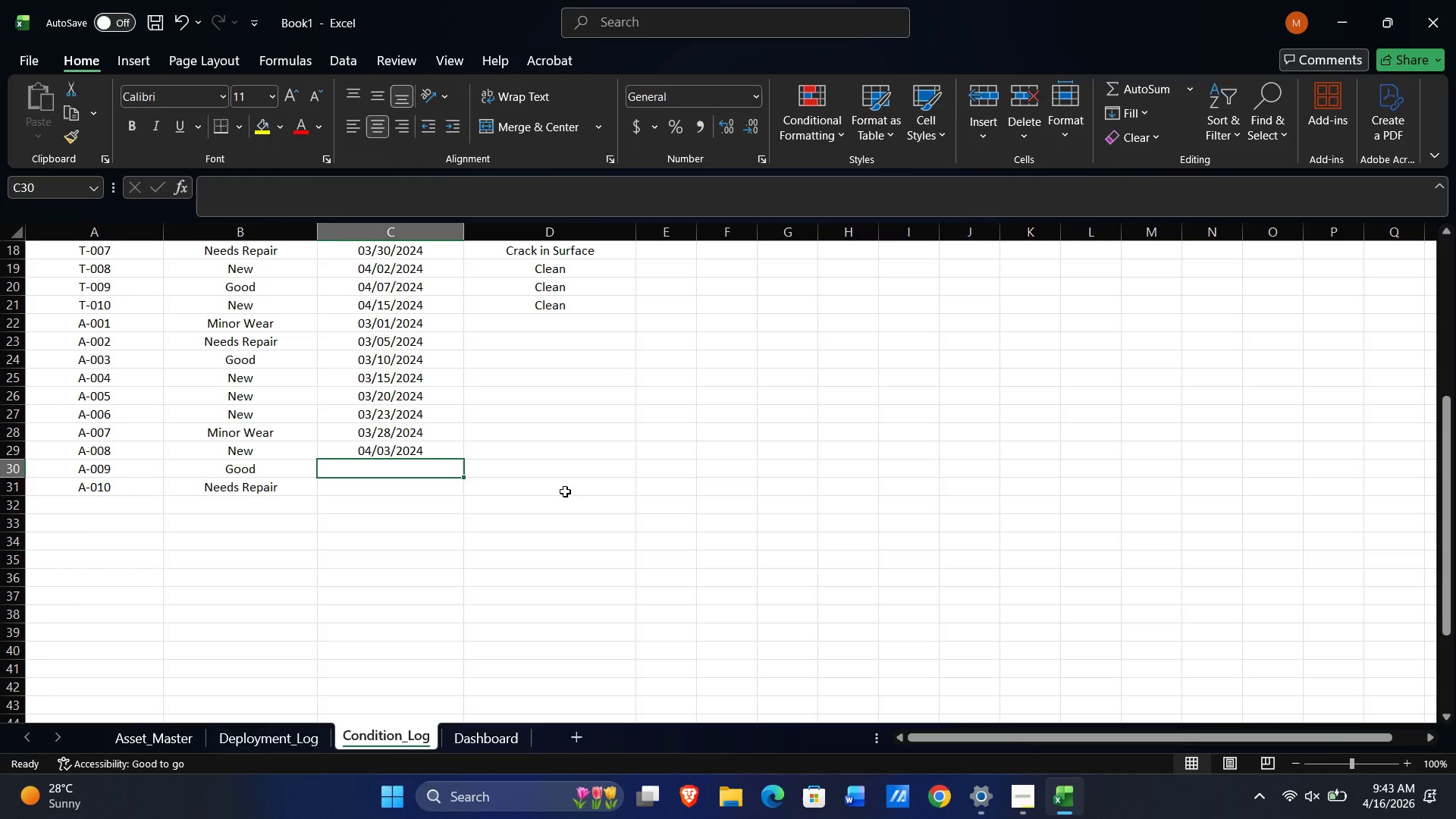 
key(Quote)
 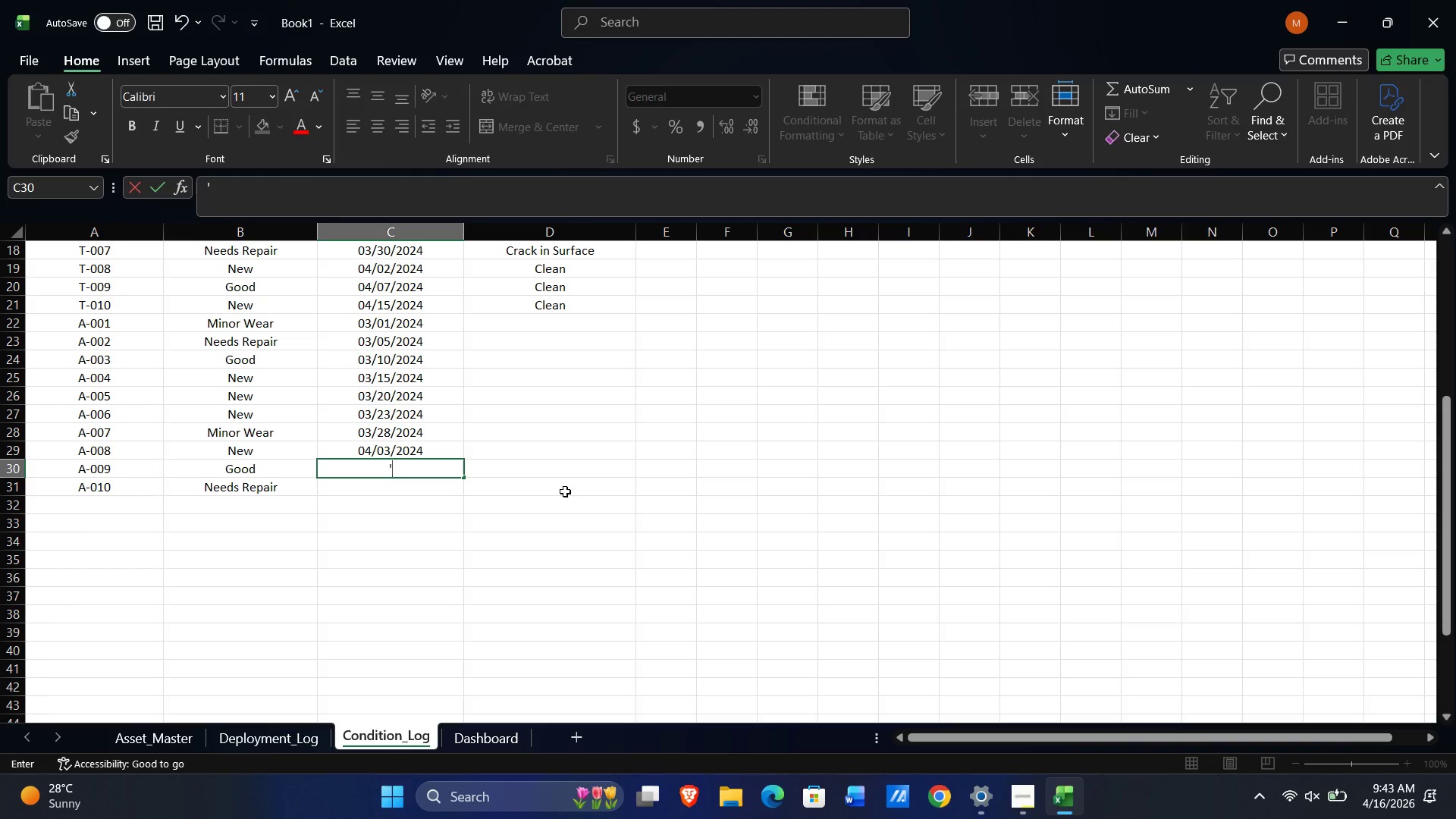 
key(Numpad0)
 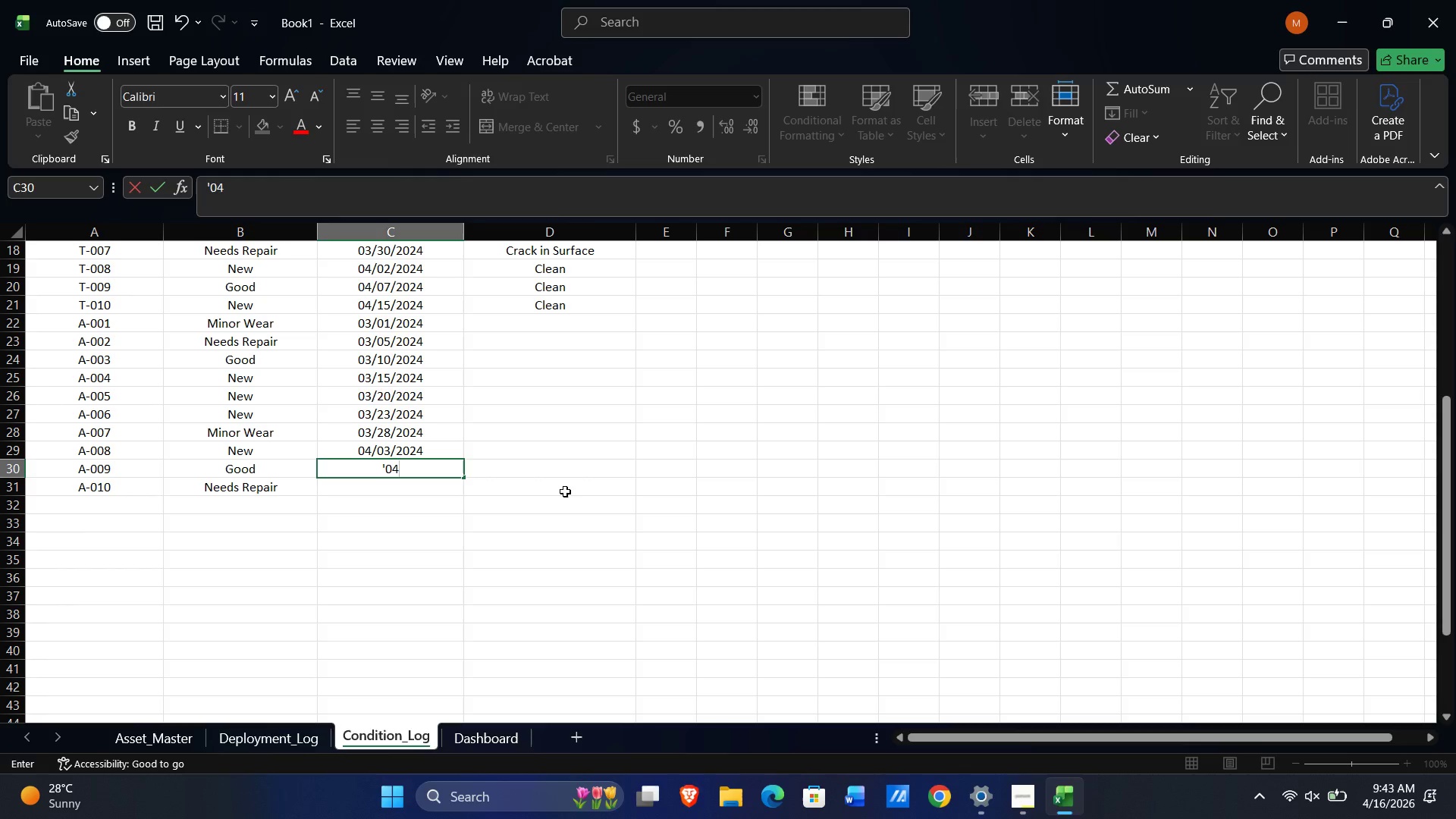 
key(Numpad4)
 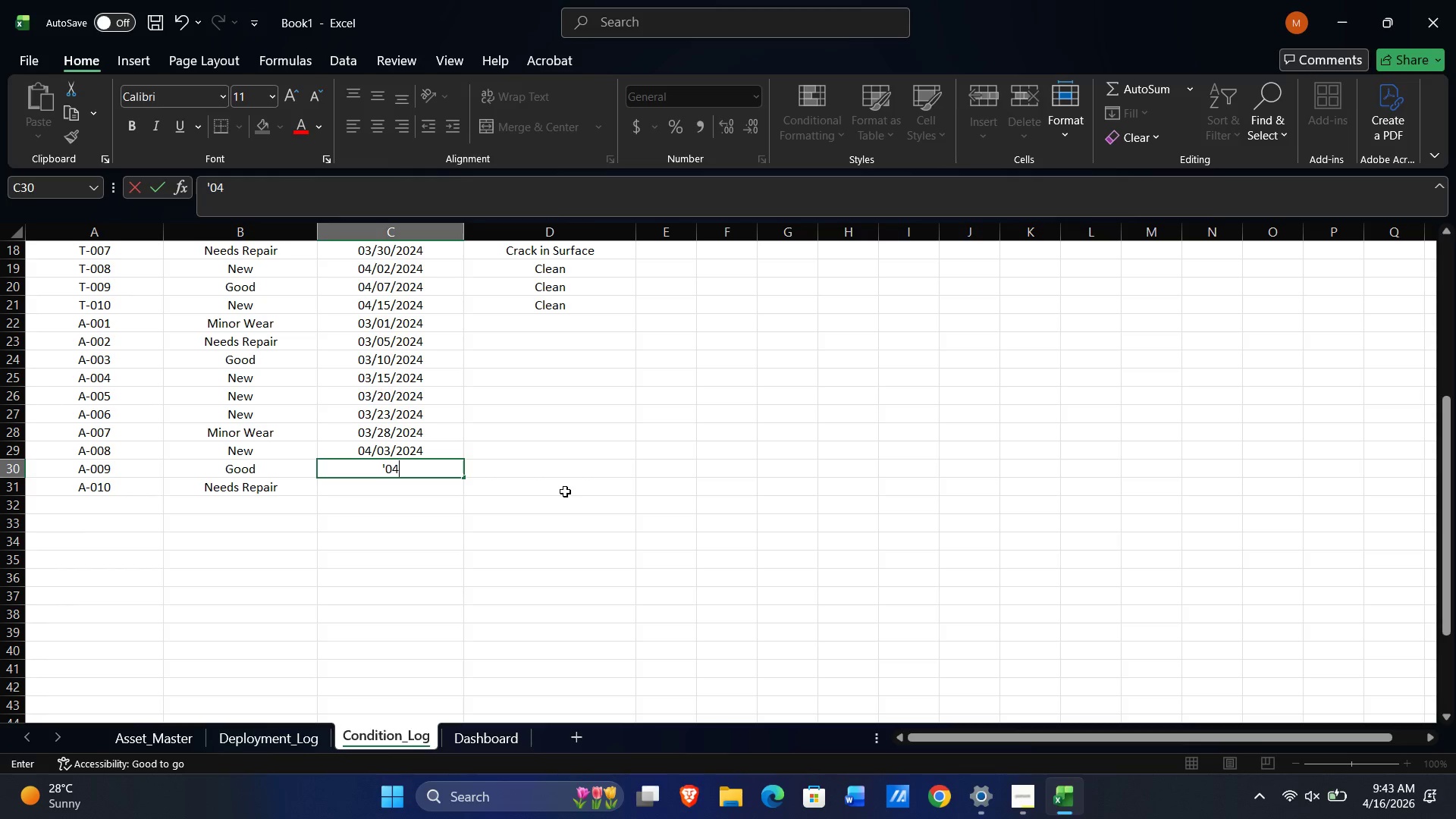 
key(NumpadDivide)
 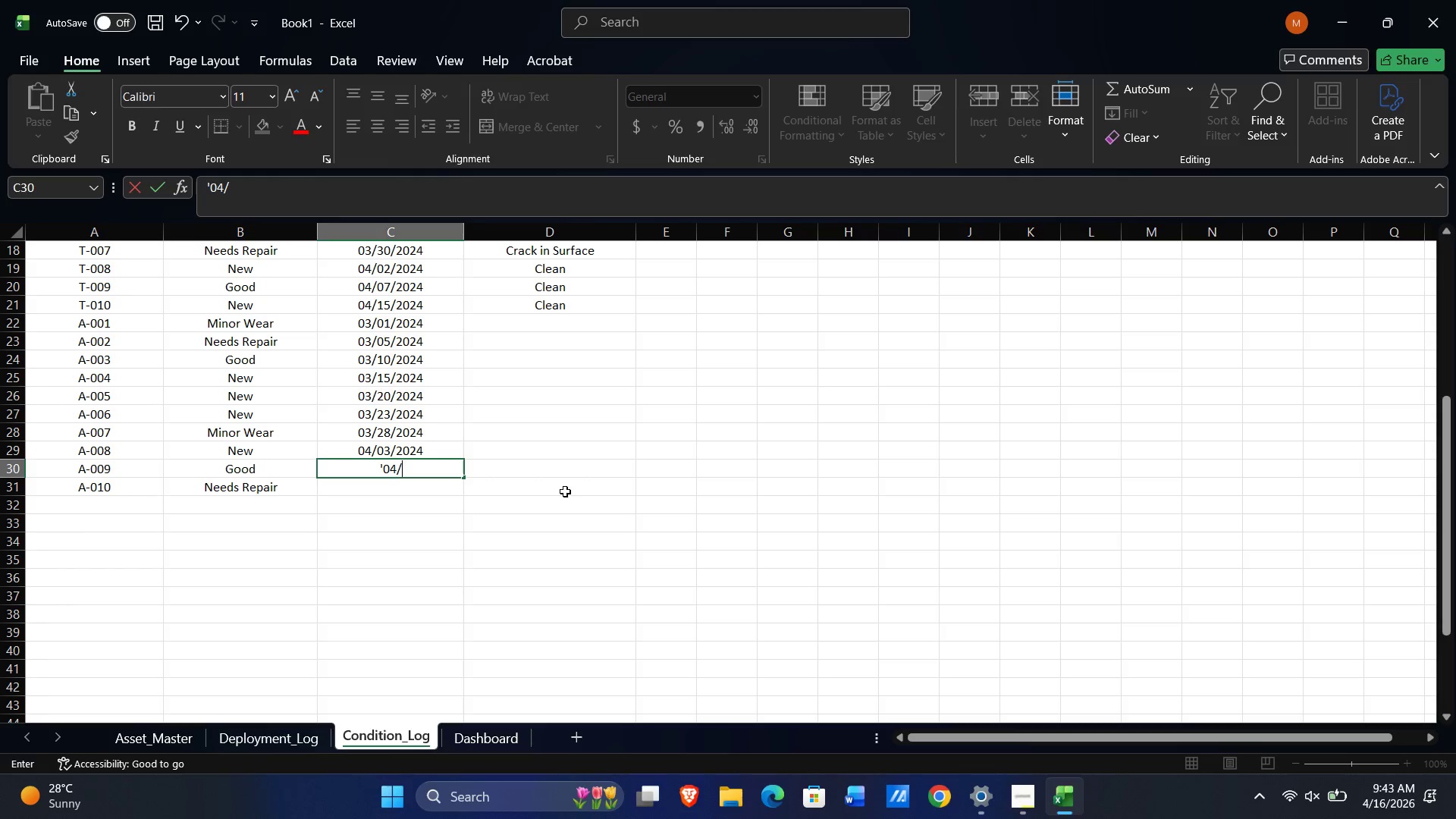 
key(Numpad1)
 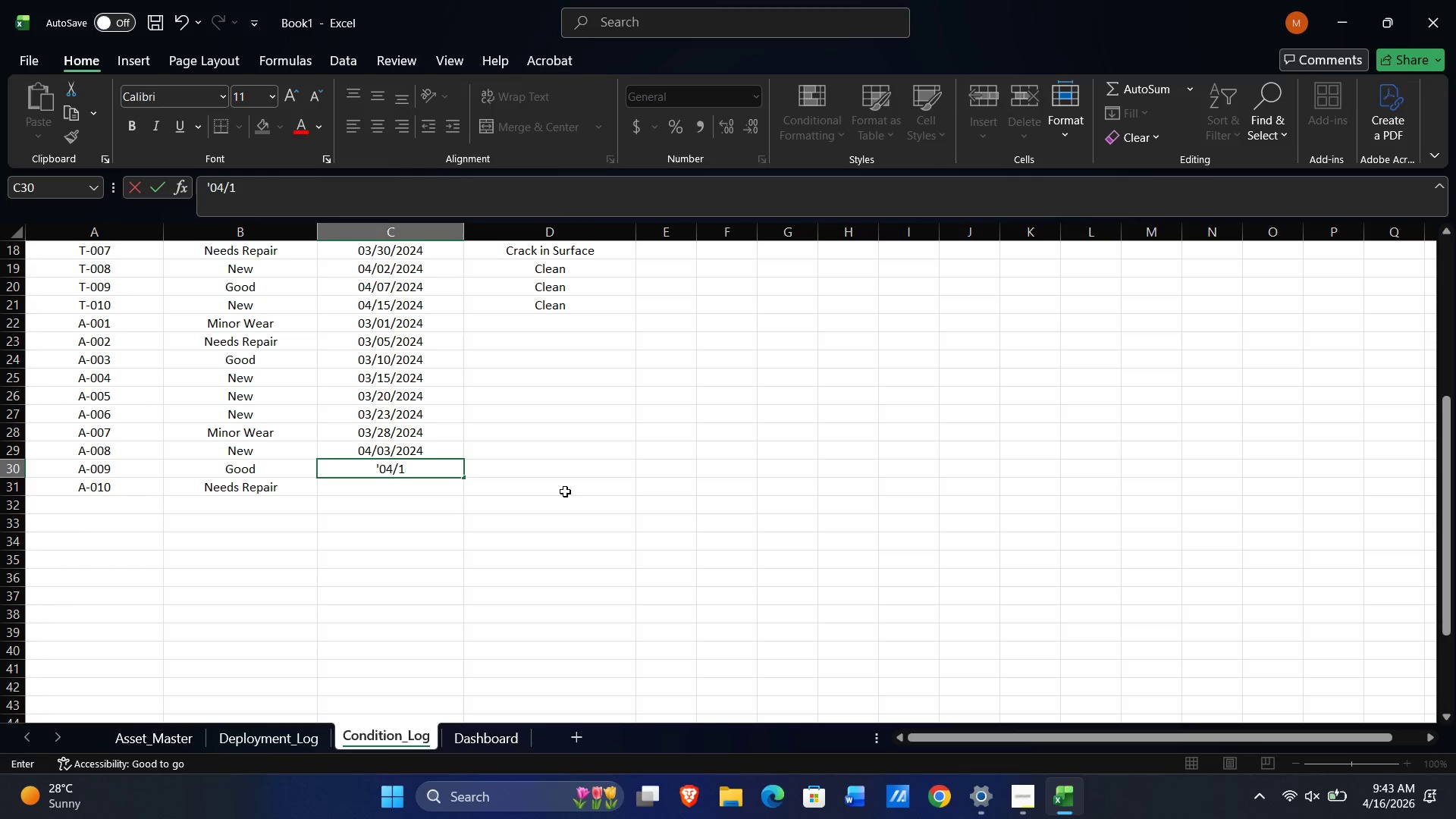 
key(Numpad0)
 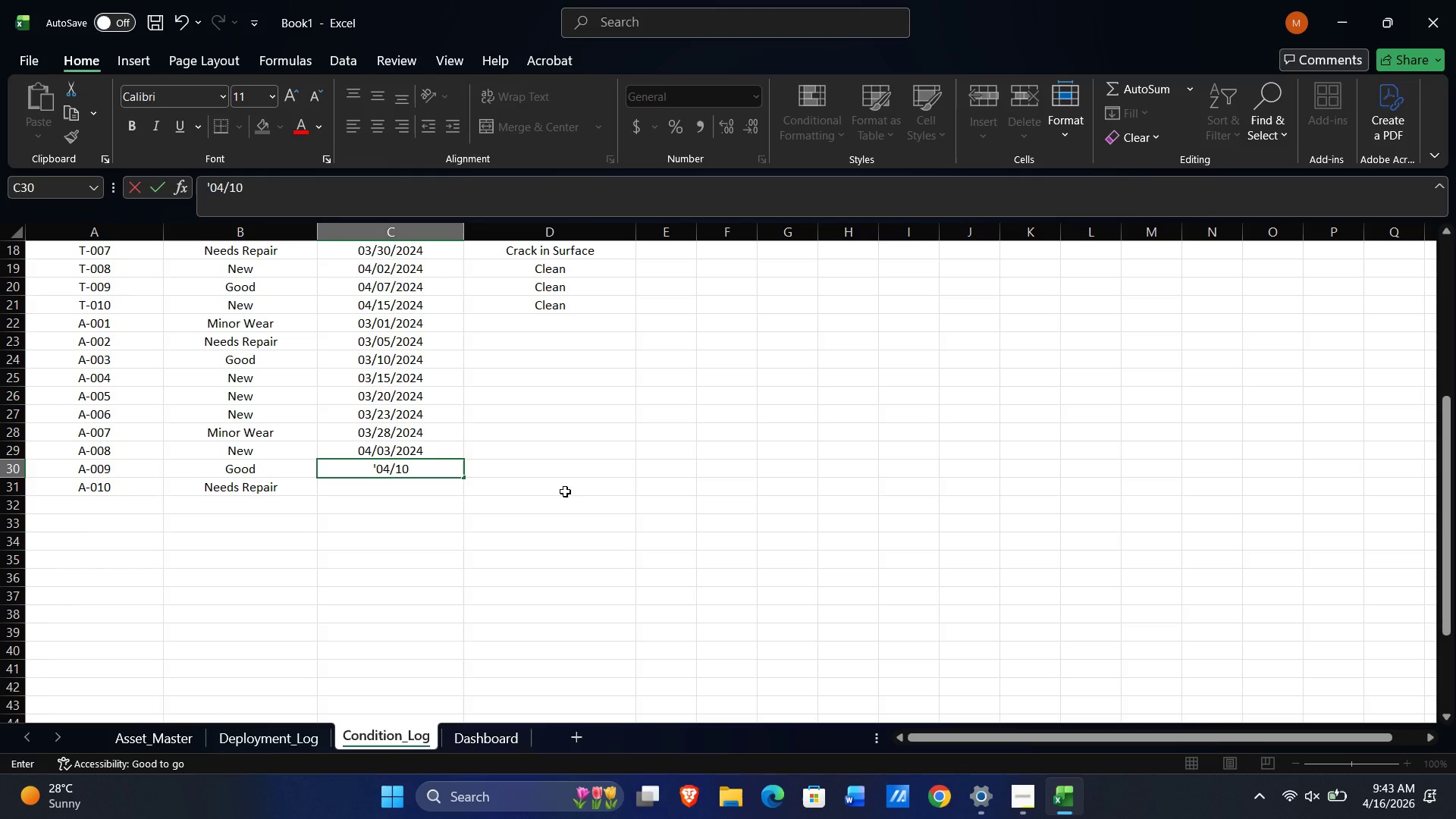 
key(NumpadDivide)
 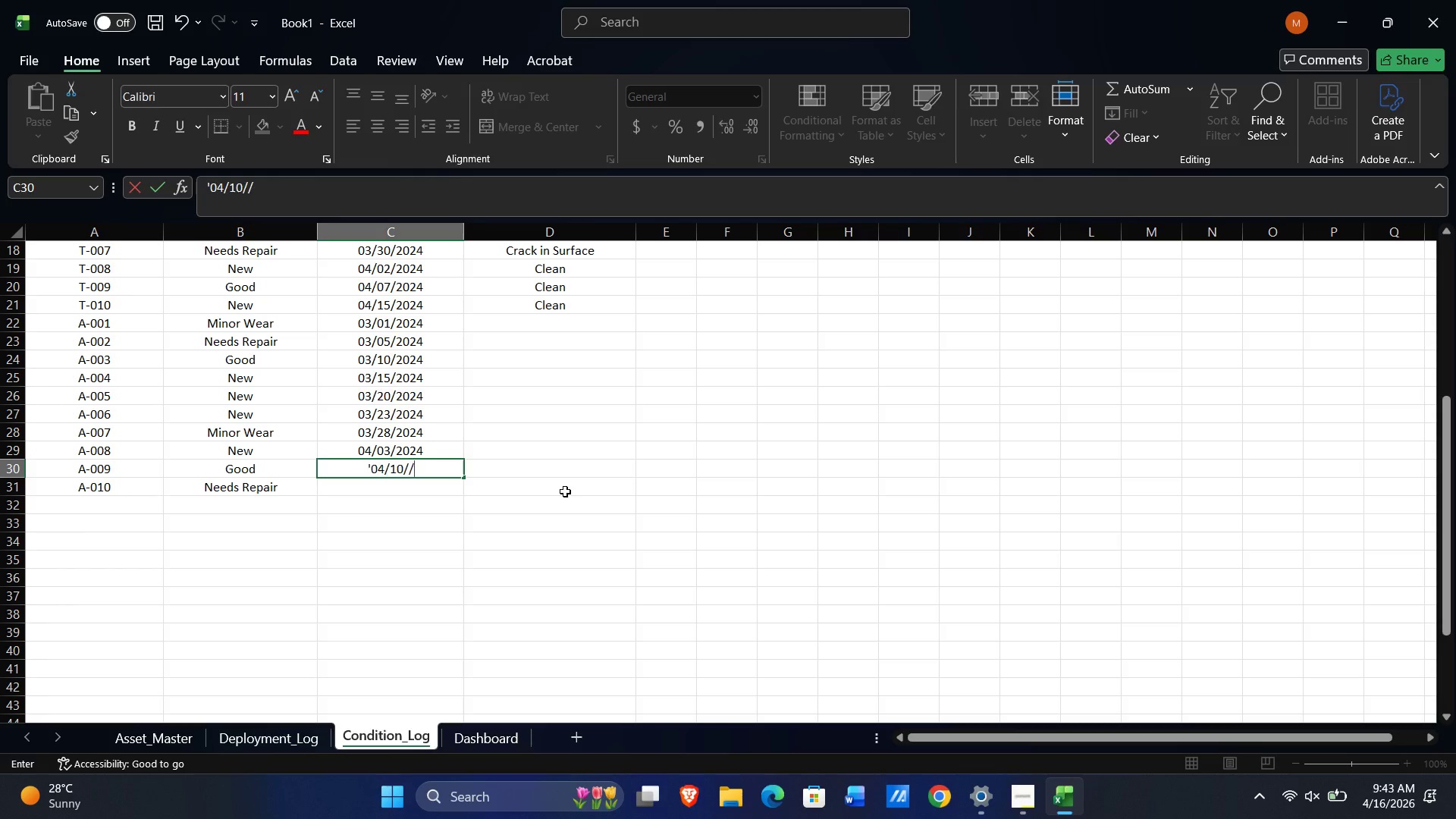 
key(NumpadDivide)
 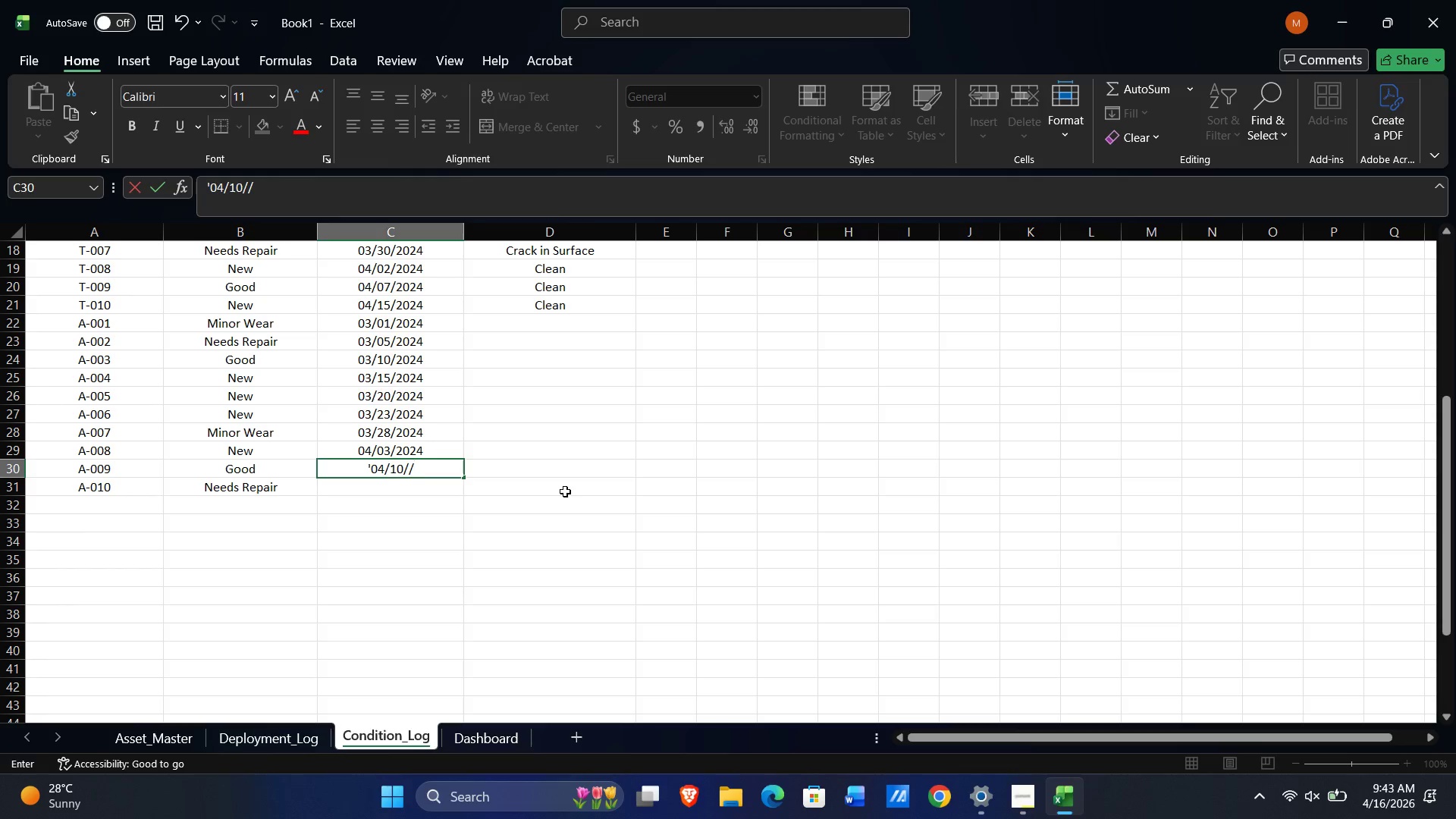 
key(Numpad2)
 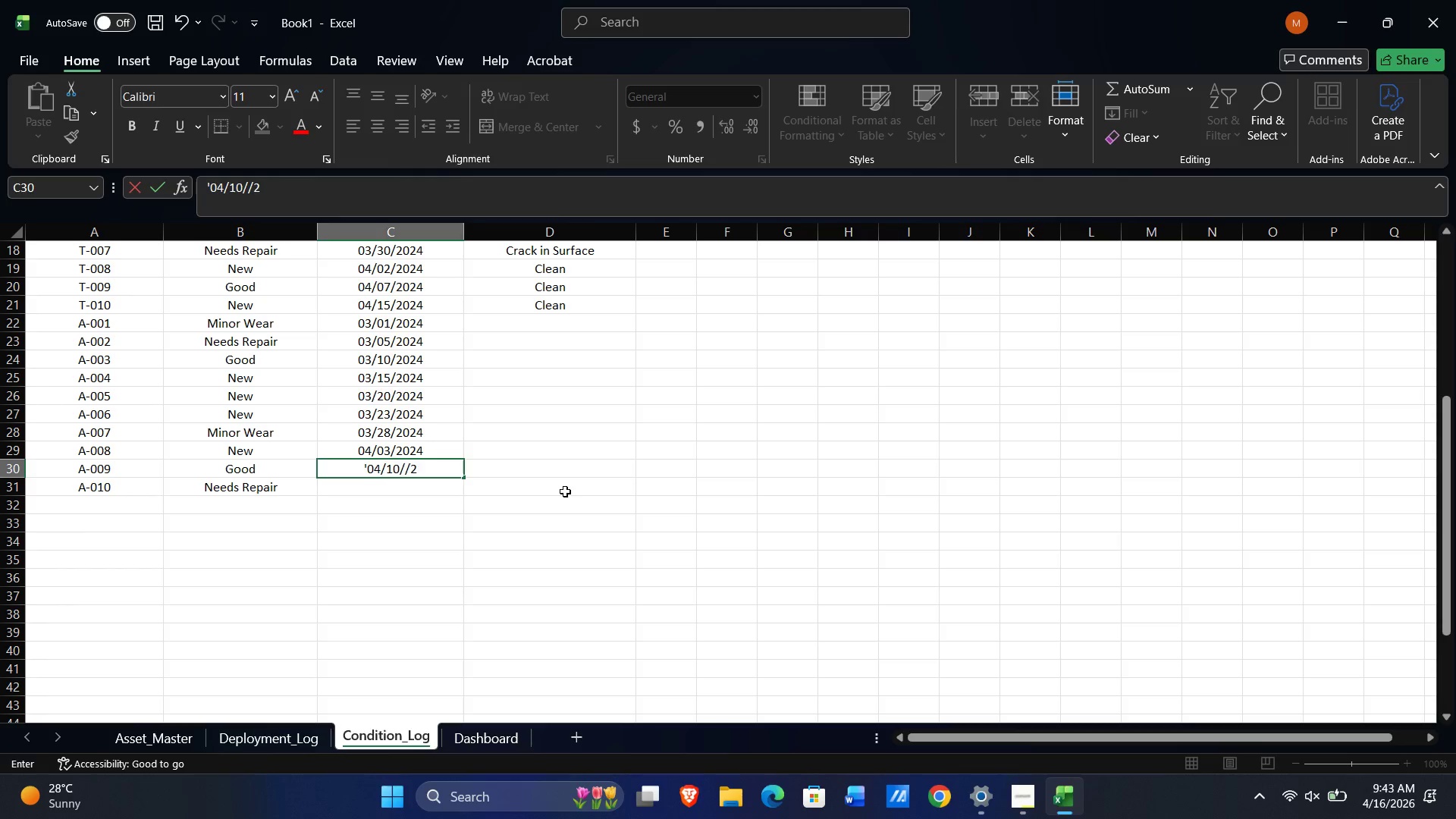 
key(Numpad0)
 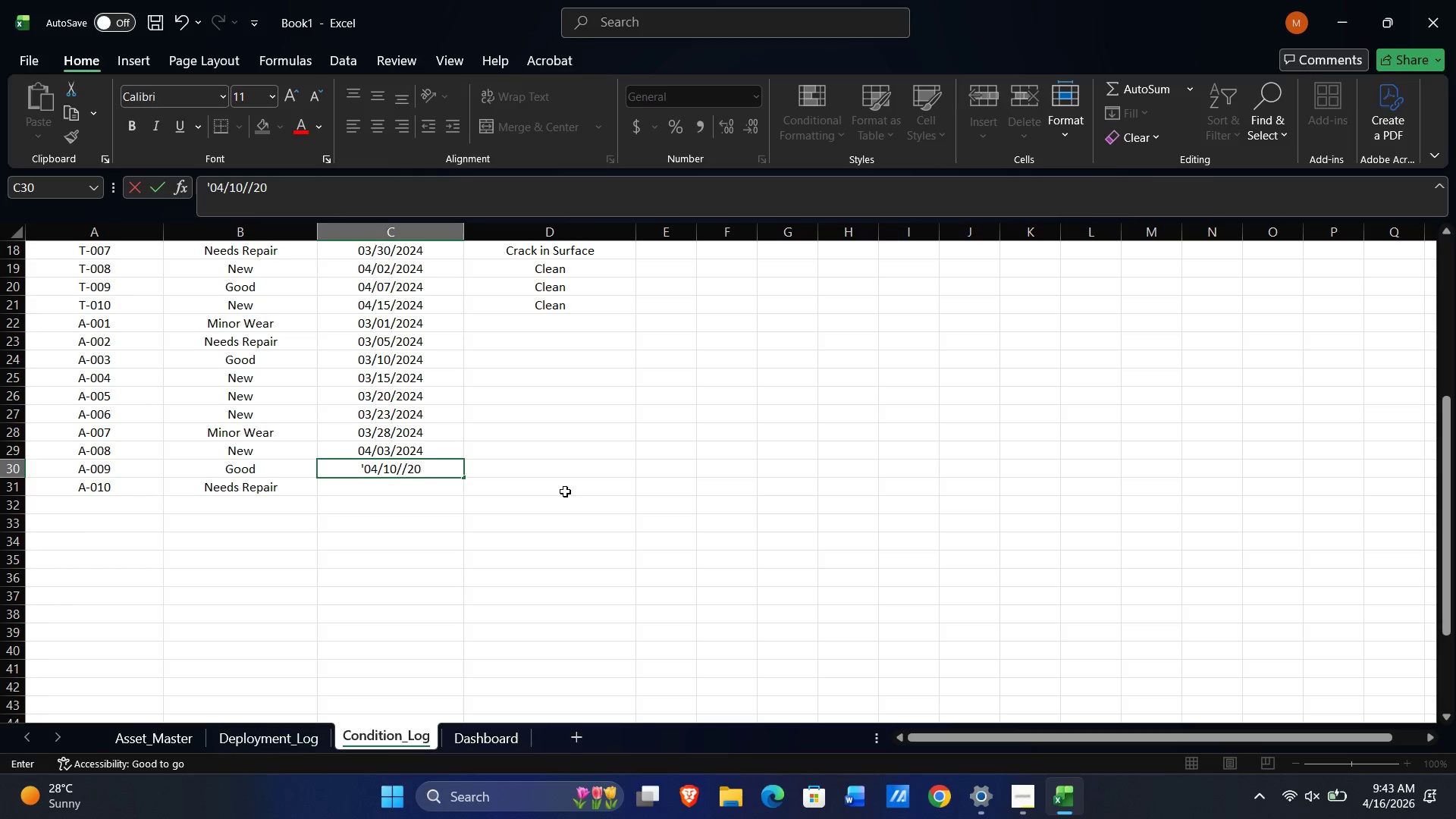 
key(Numpad2)
 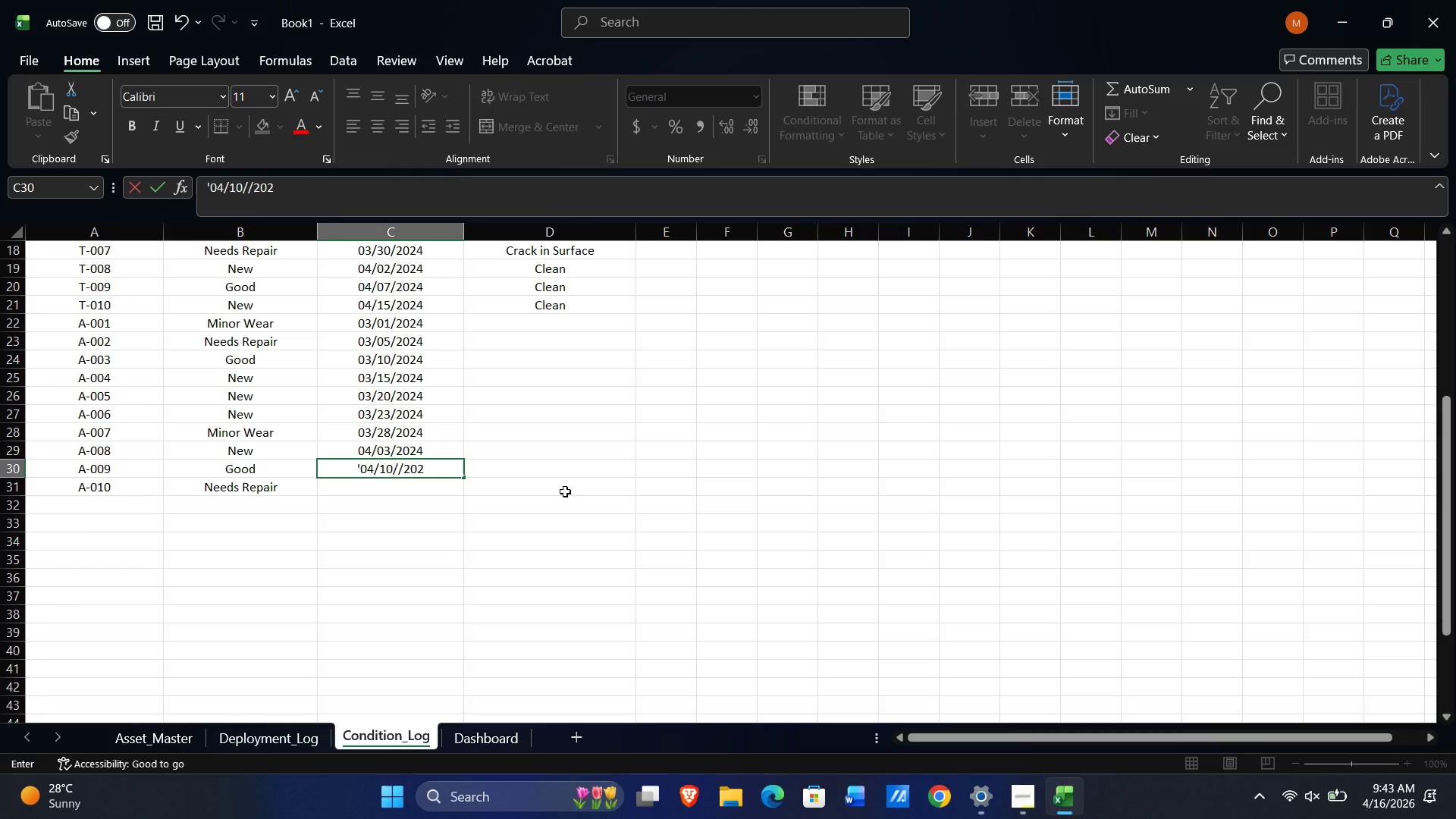 
key(Backspace)
 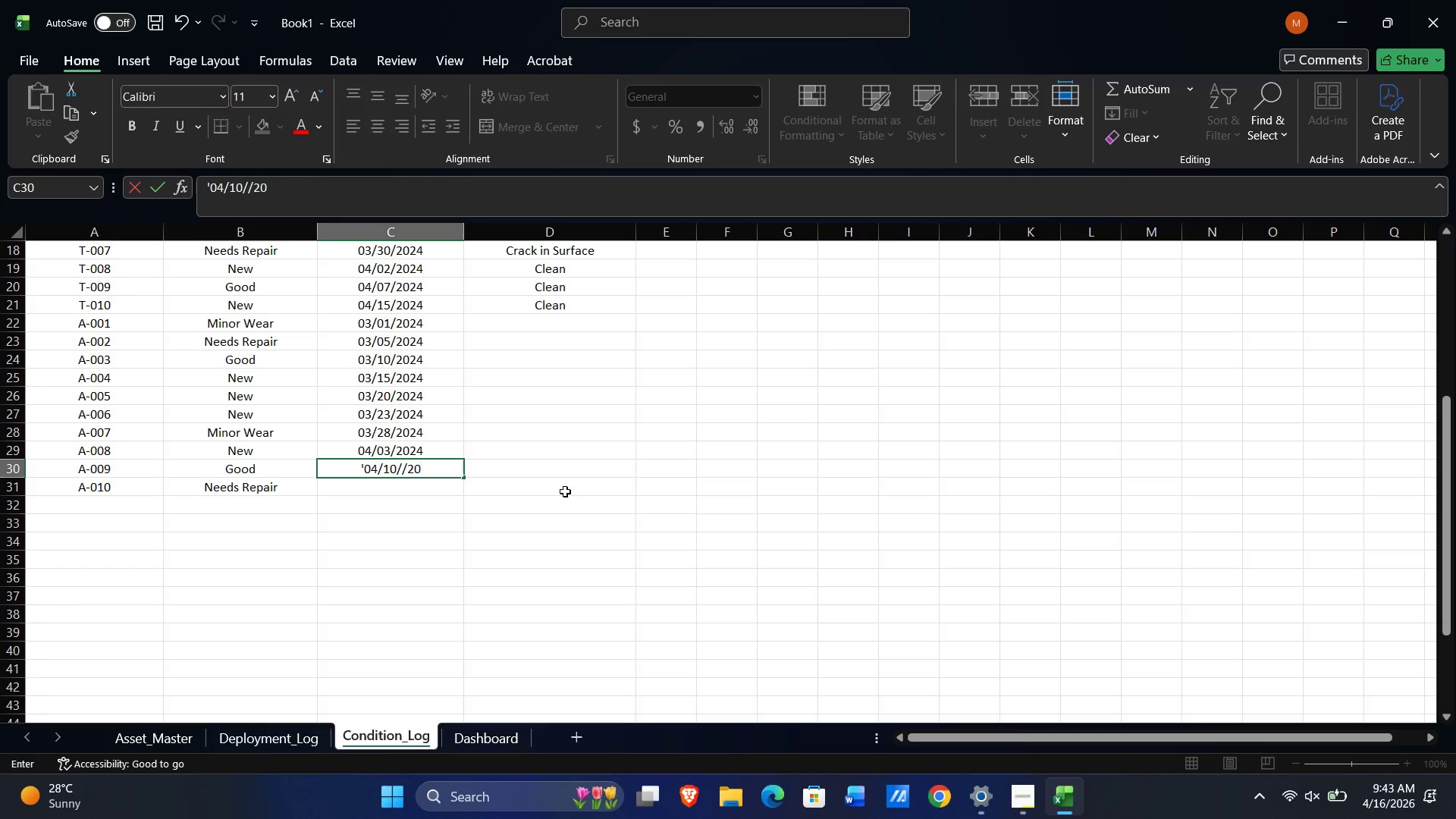 
key(Backspace)
 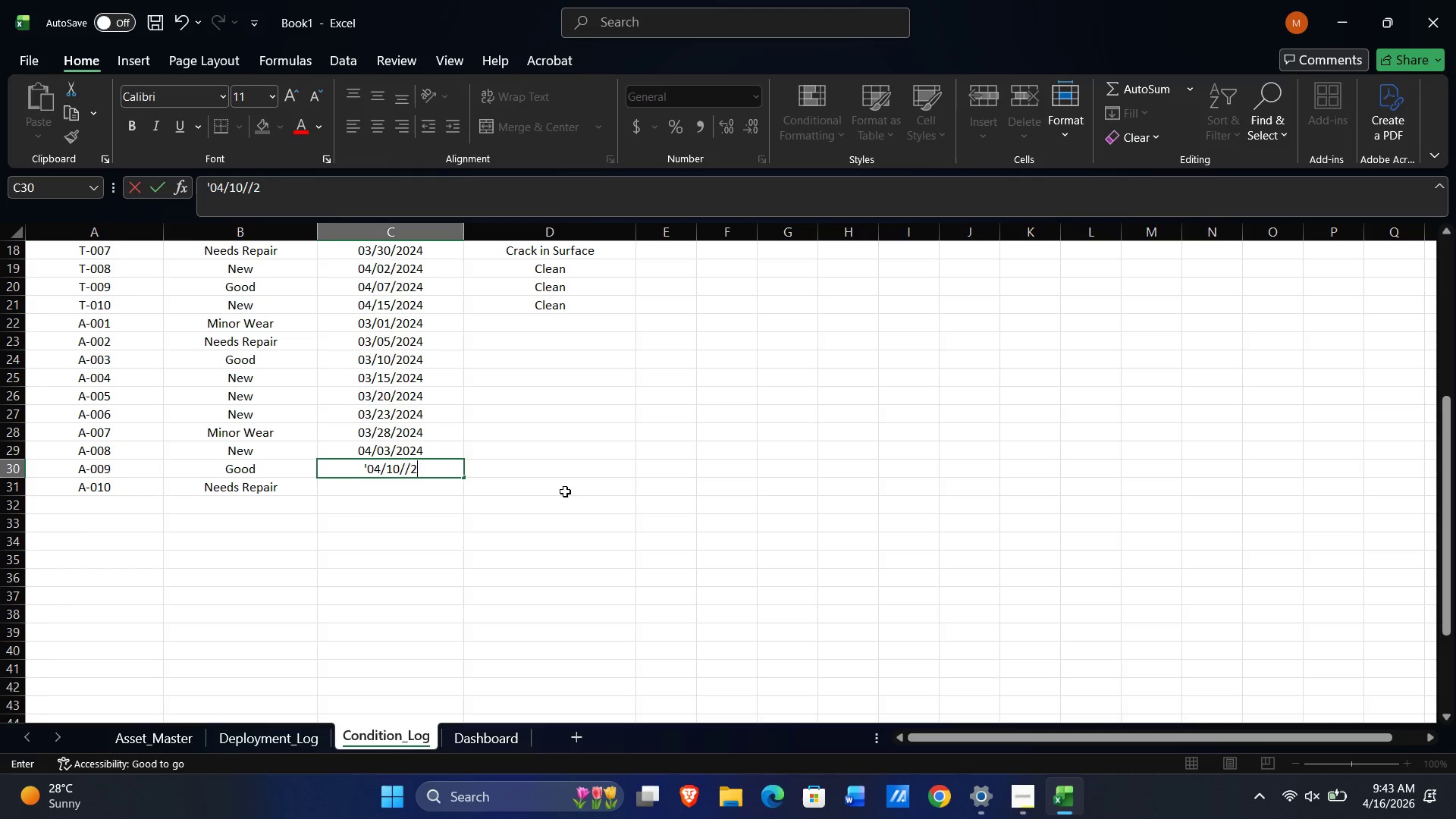 
key(Backspace)
 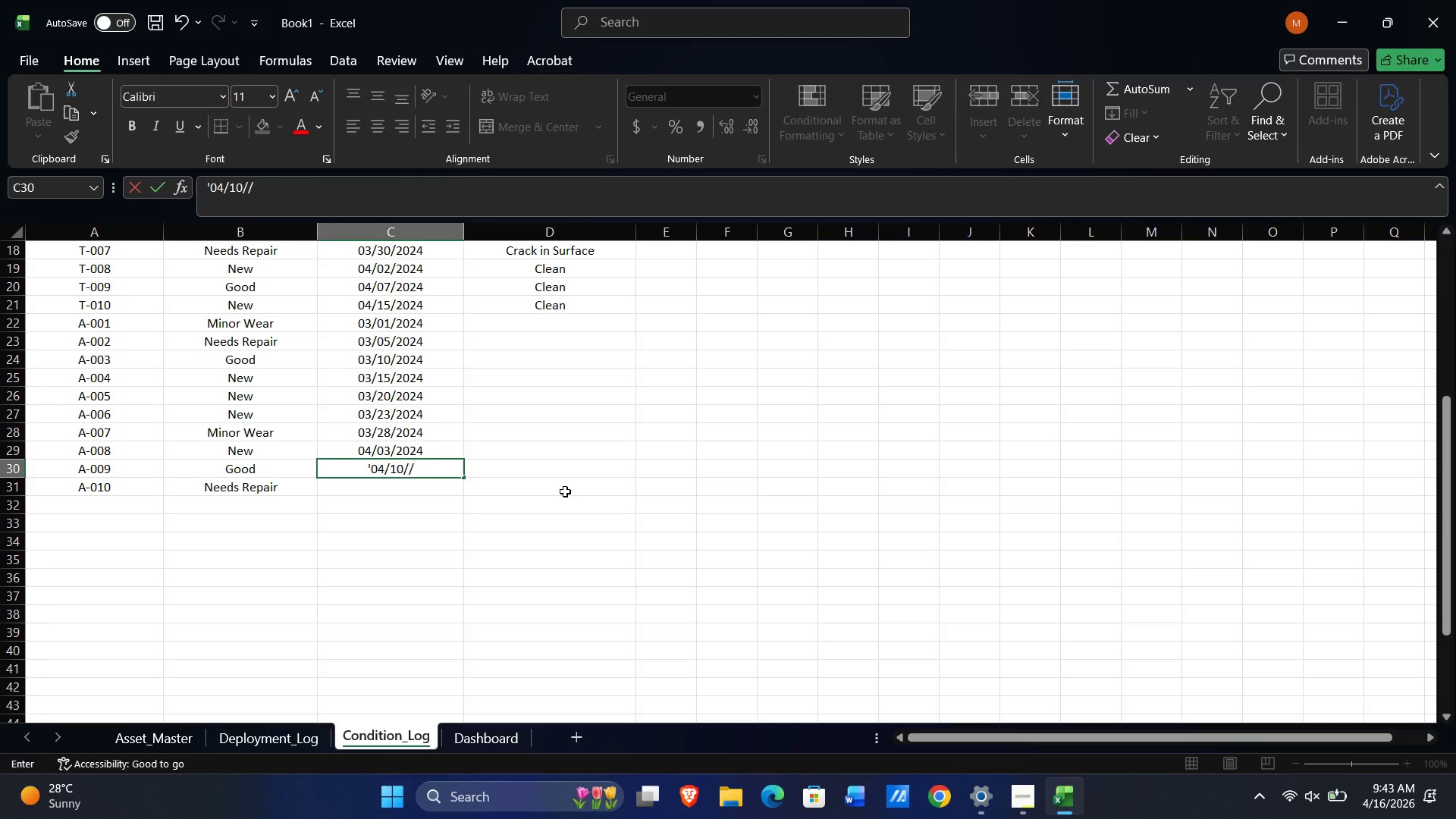 
key(Backspace)
 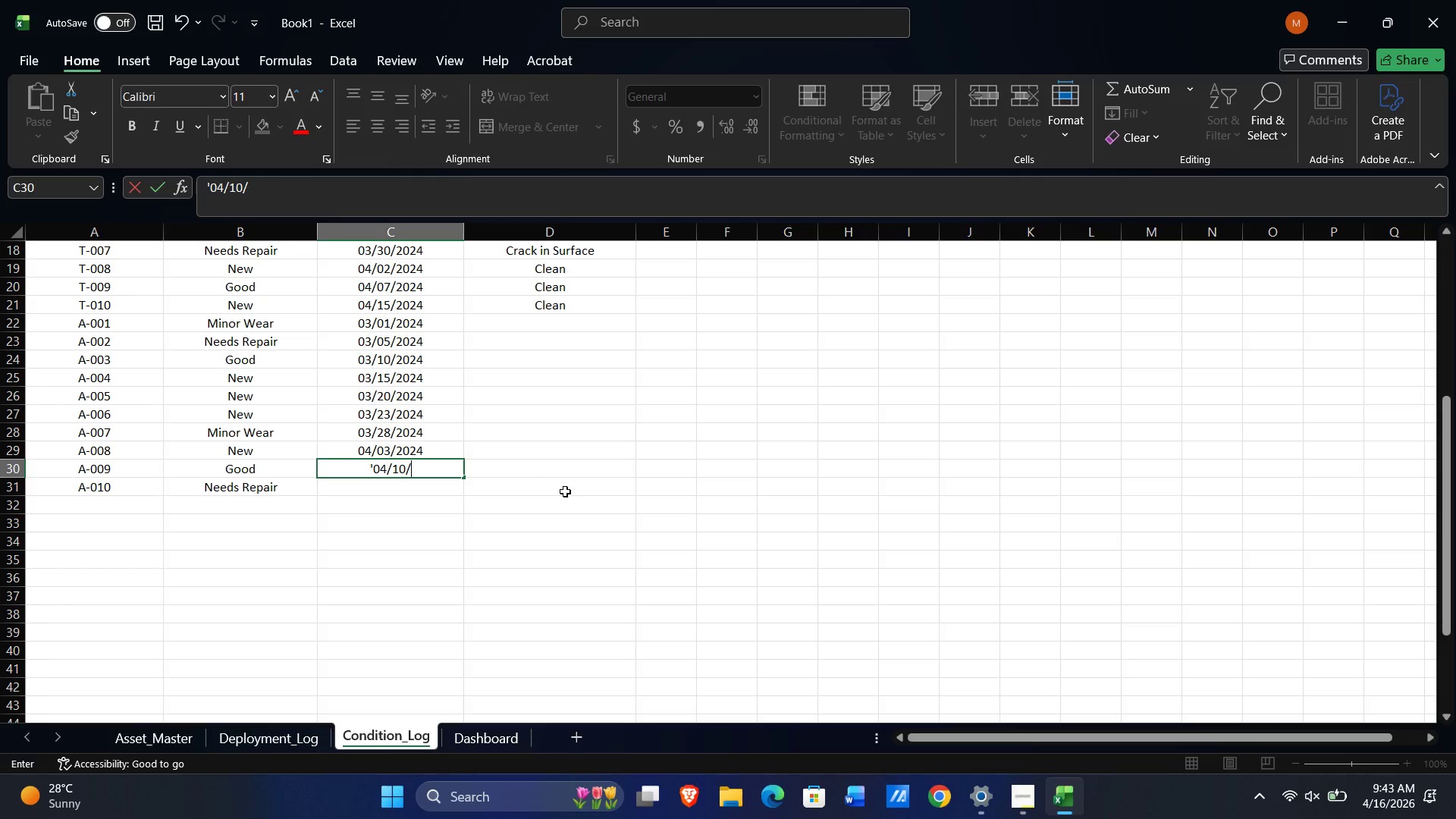 
key(Numpad2)
 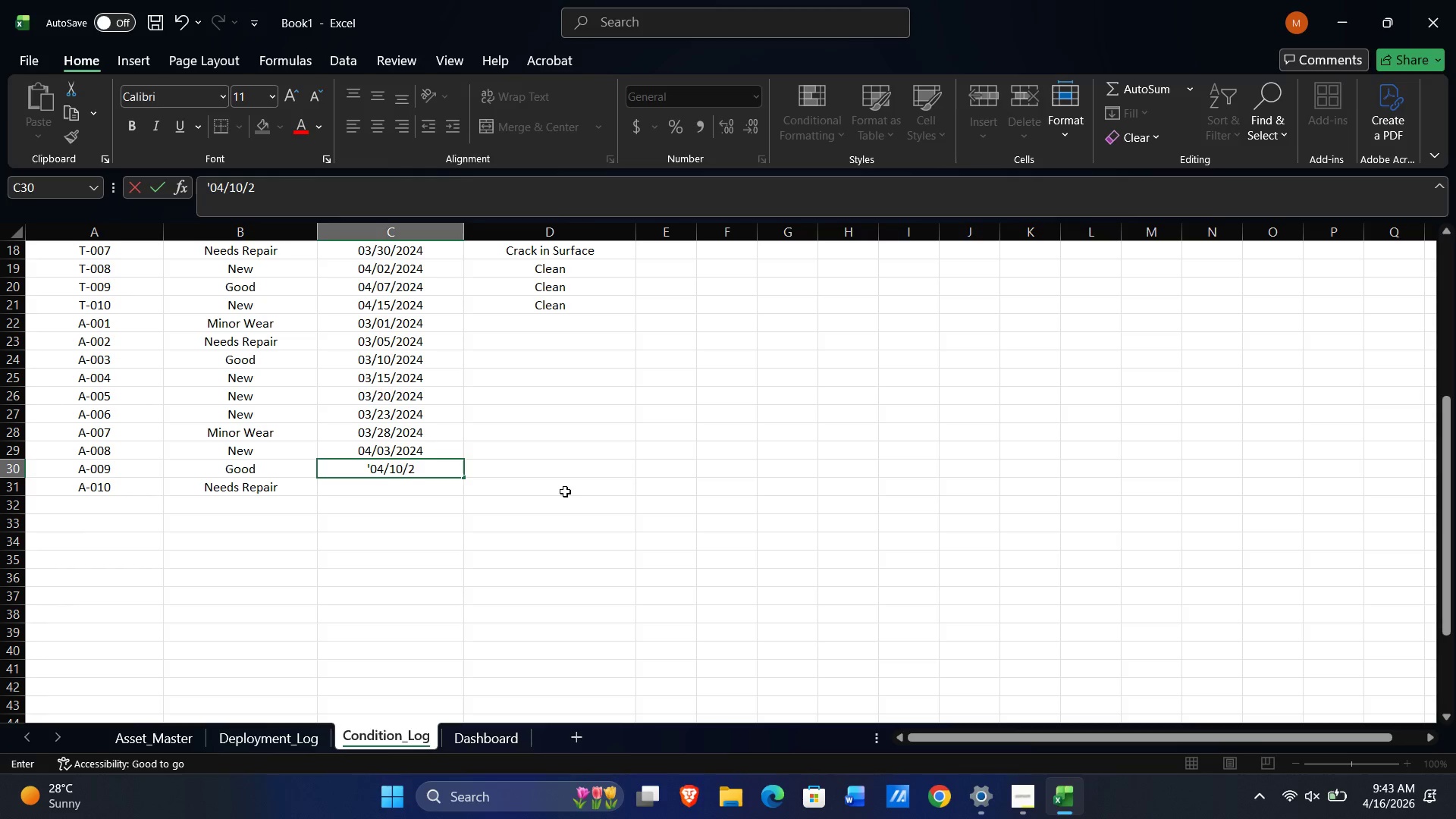 
key(Numpad0)
 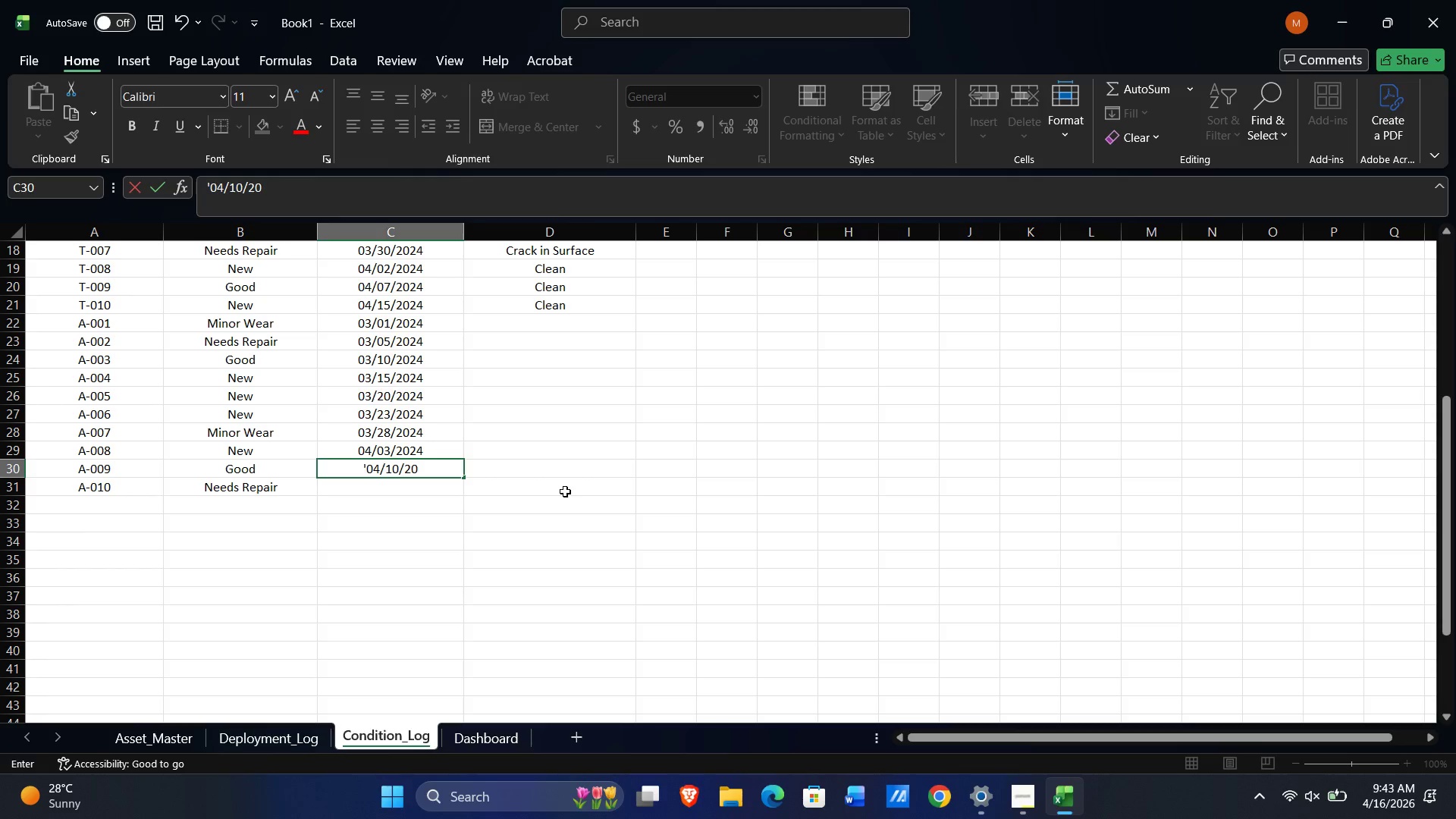 
key(Numpad2)
 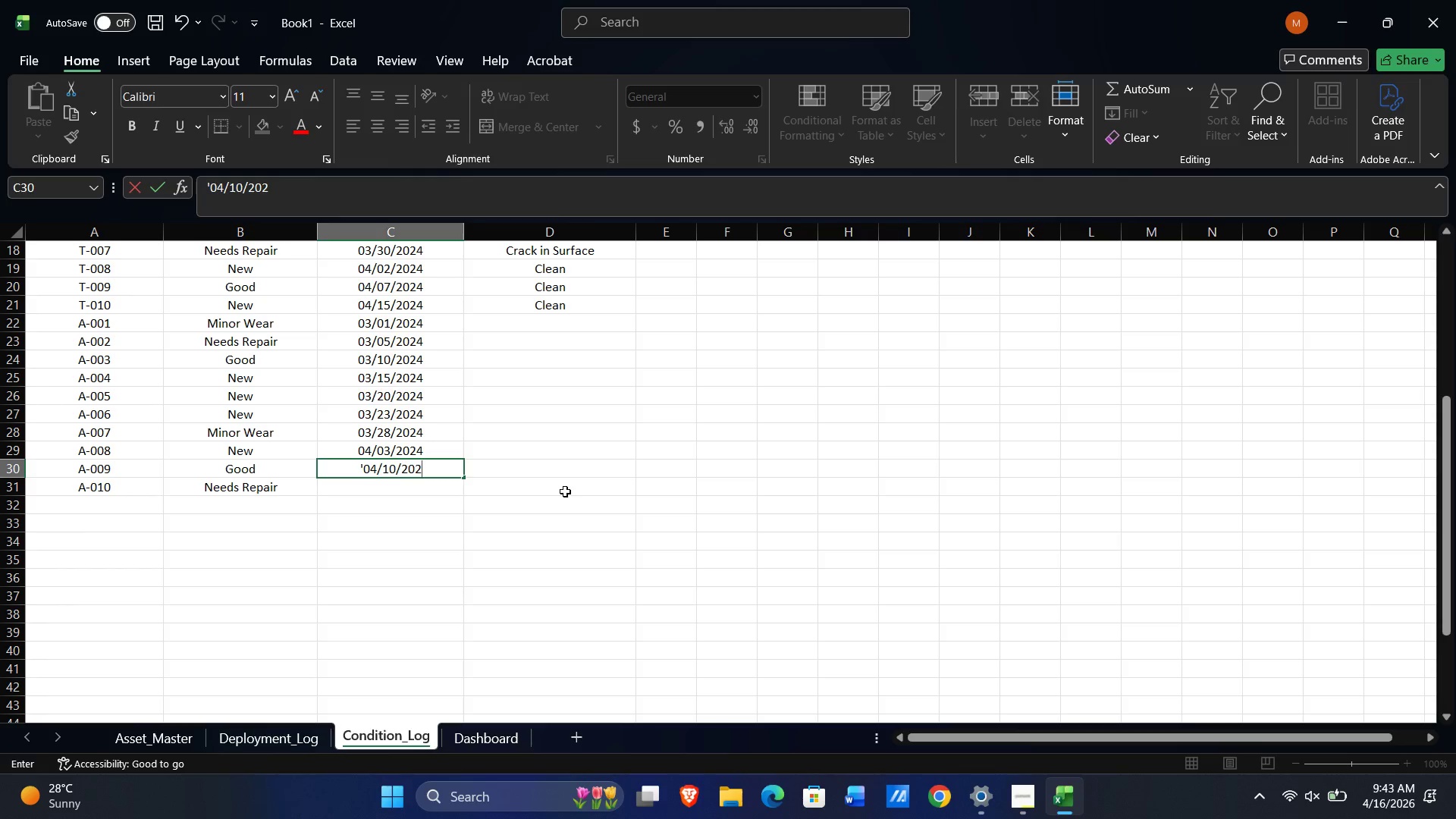 
key(Numpad4)
 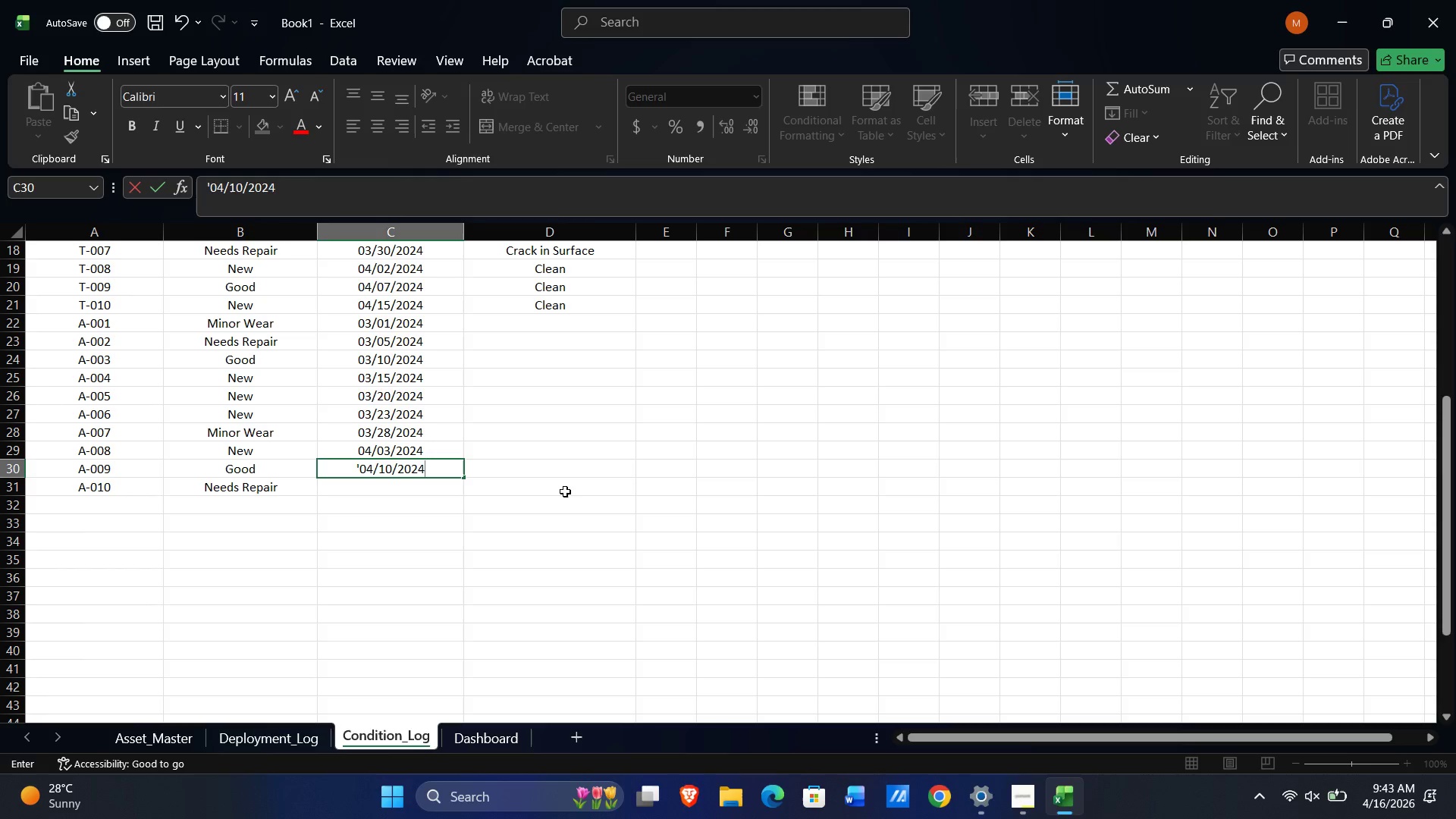 
key(NumpadEnter)
 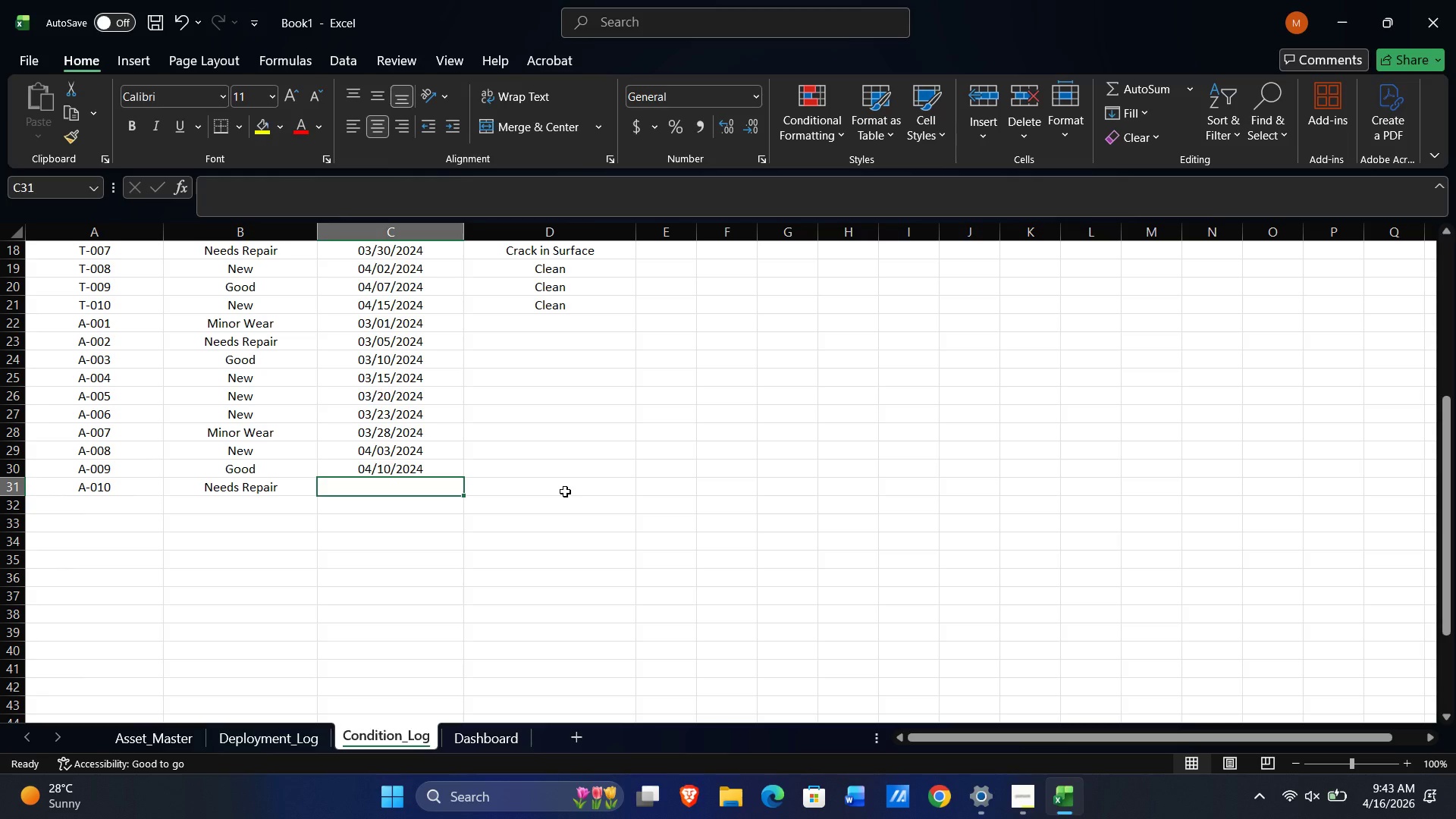 
key(Quote)
 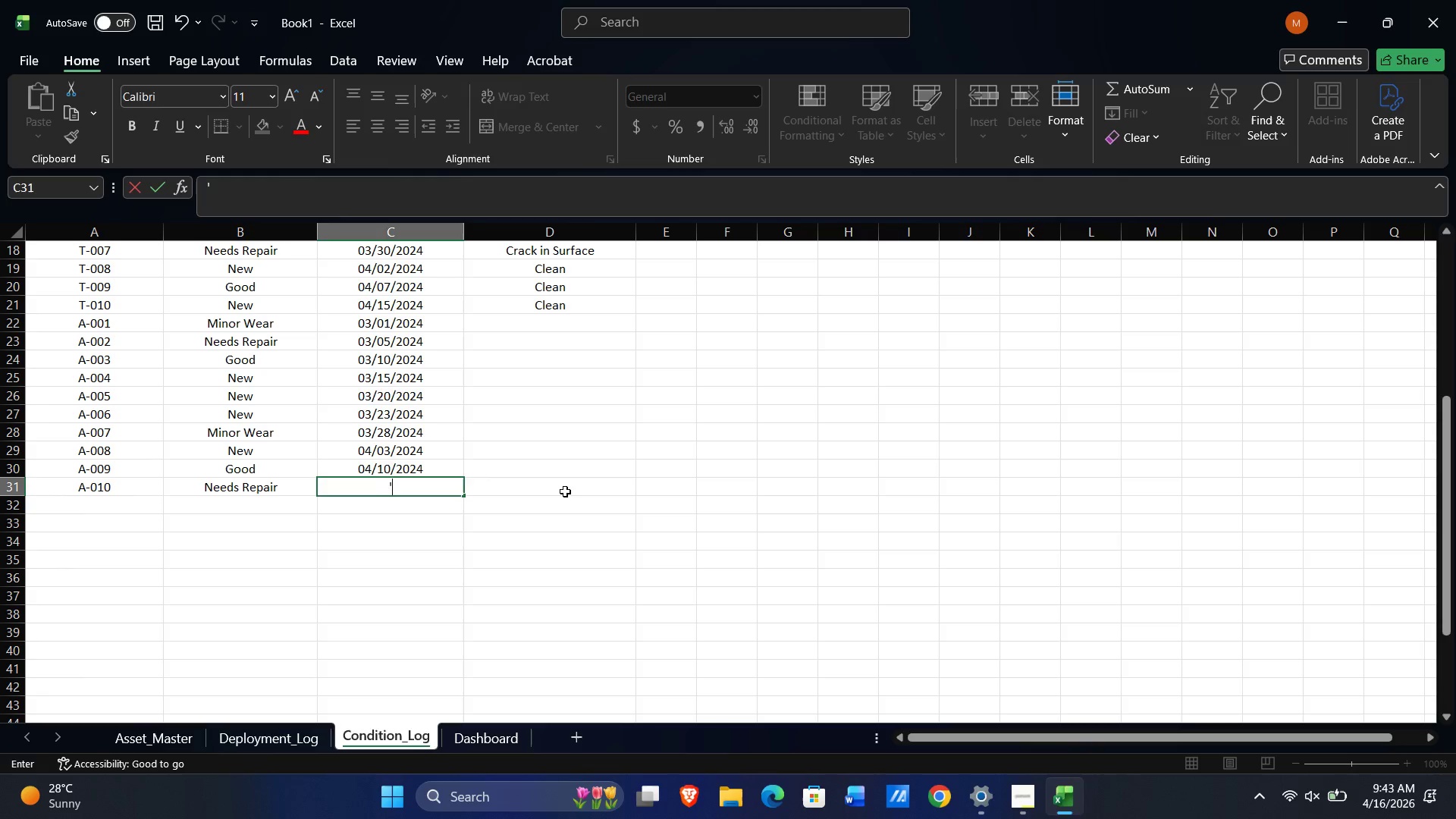 
key(Numpad0)
 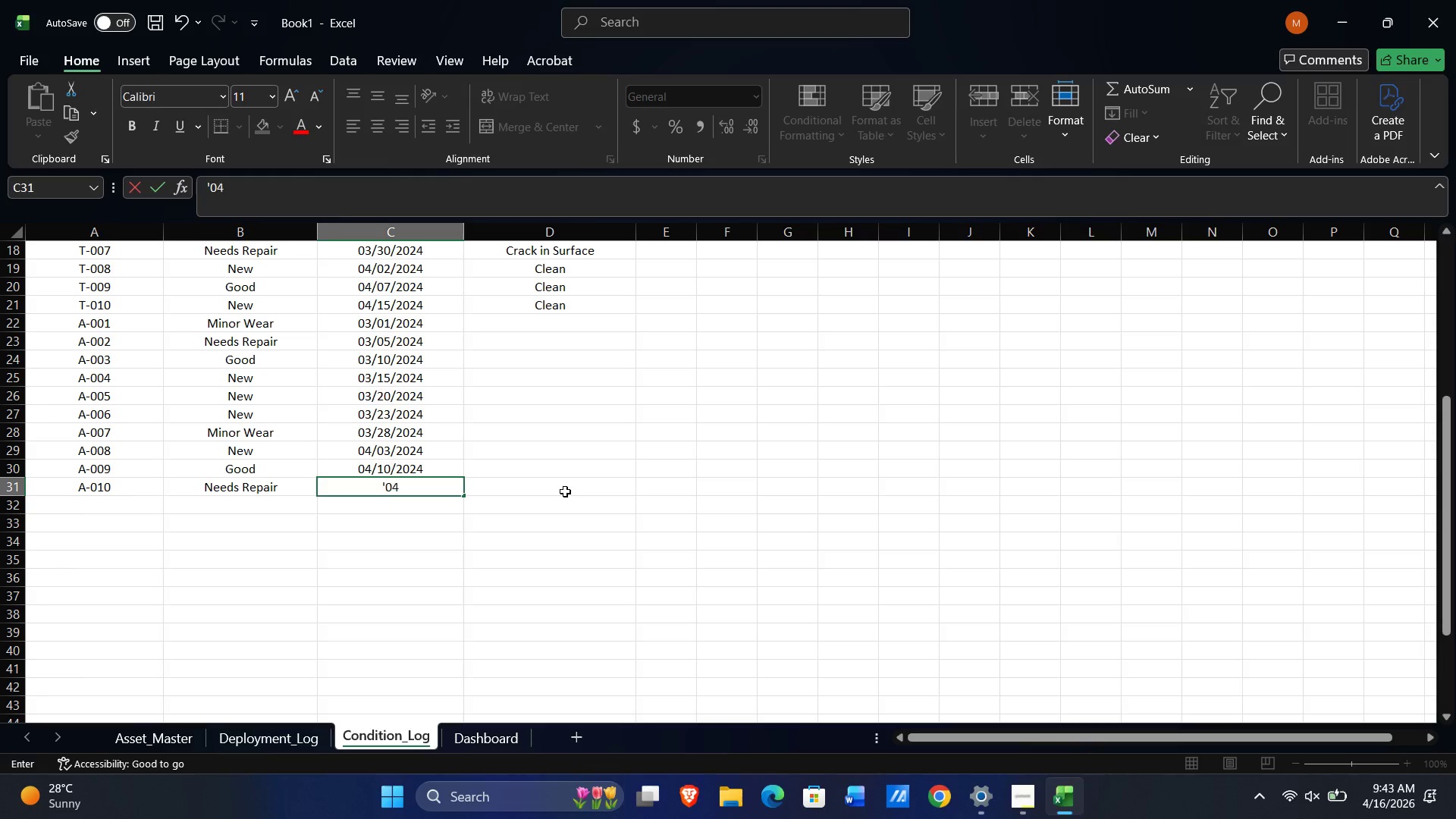 
key(Numpad4)
 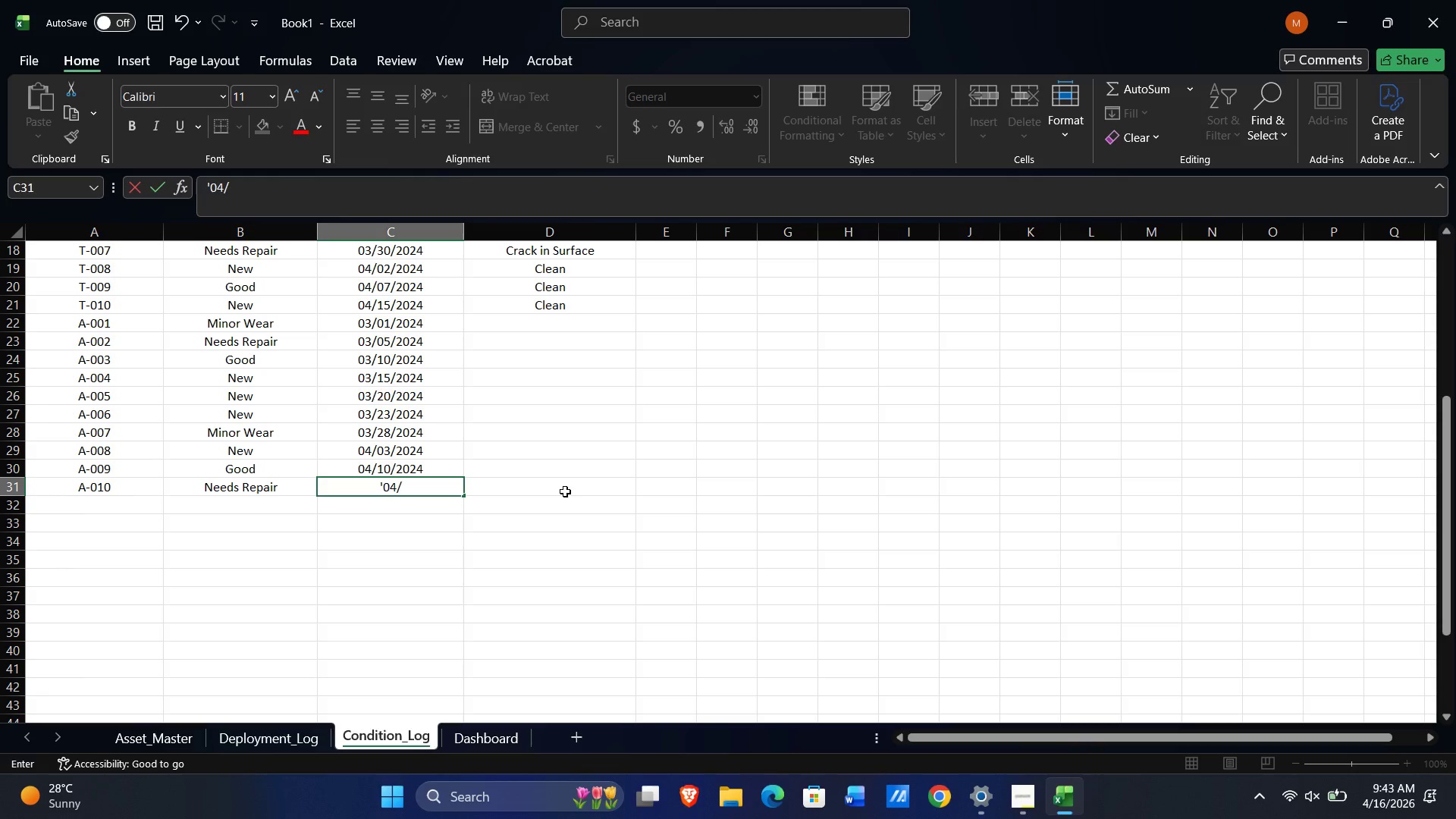 
key(NumpadDivide)
 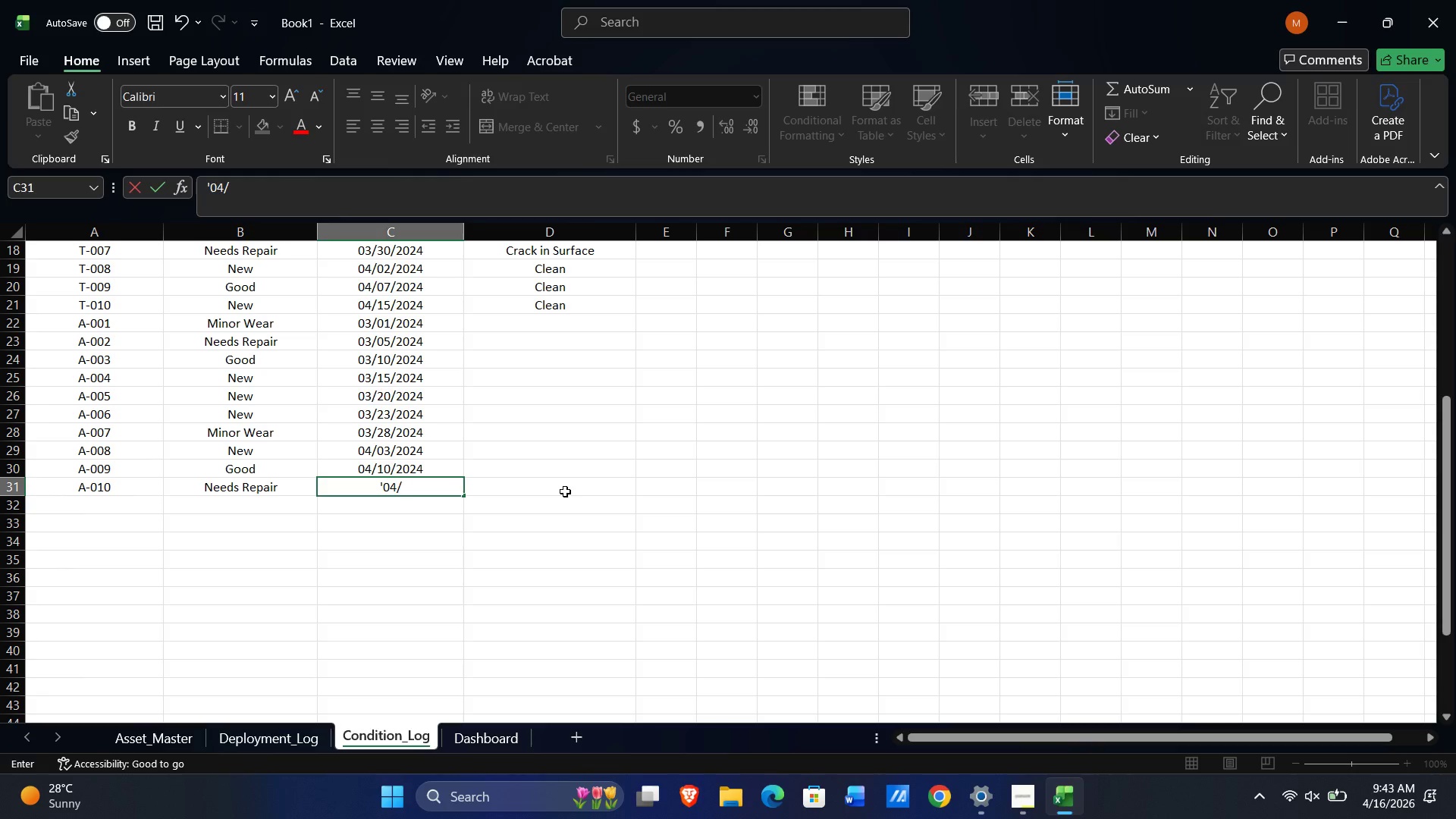 
key(Numpad1)
 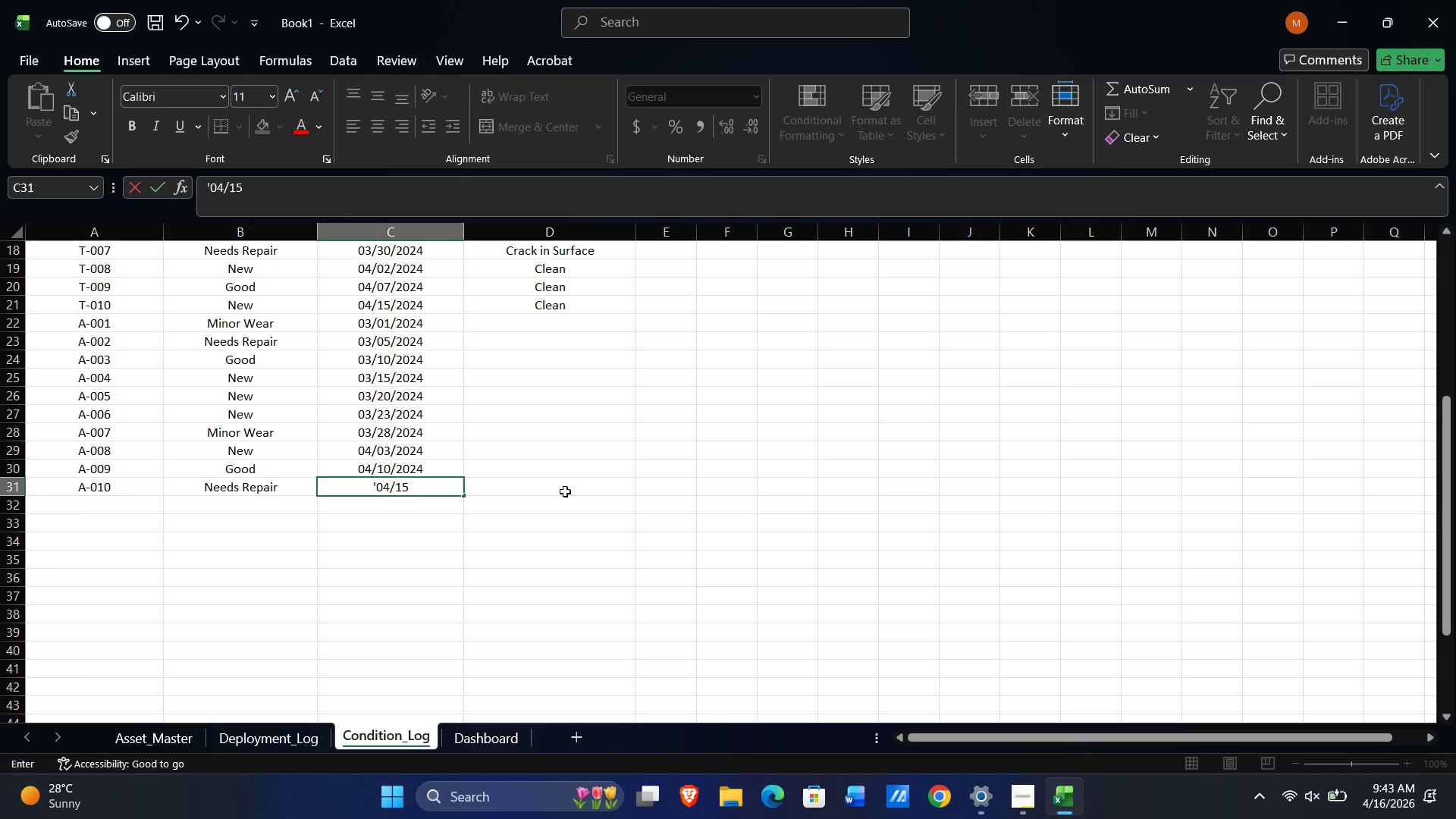 
key(Numpad5)
 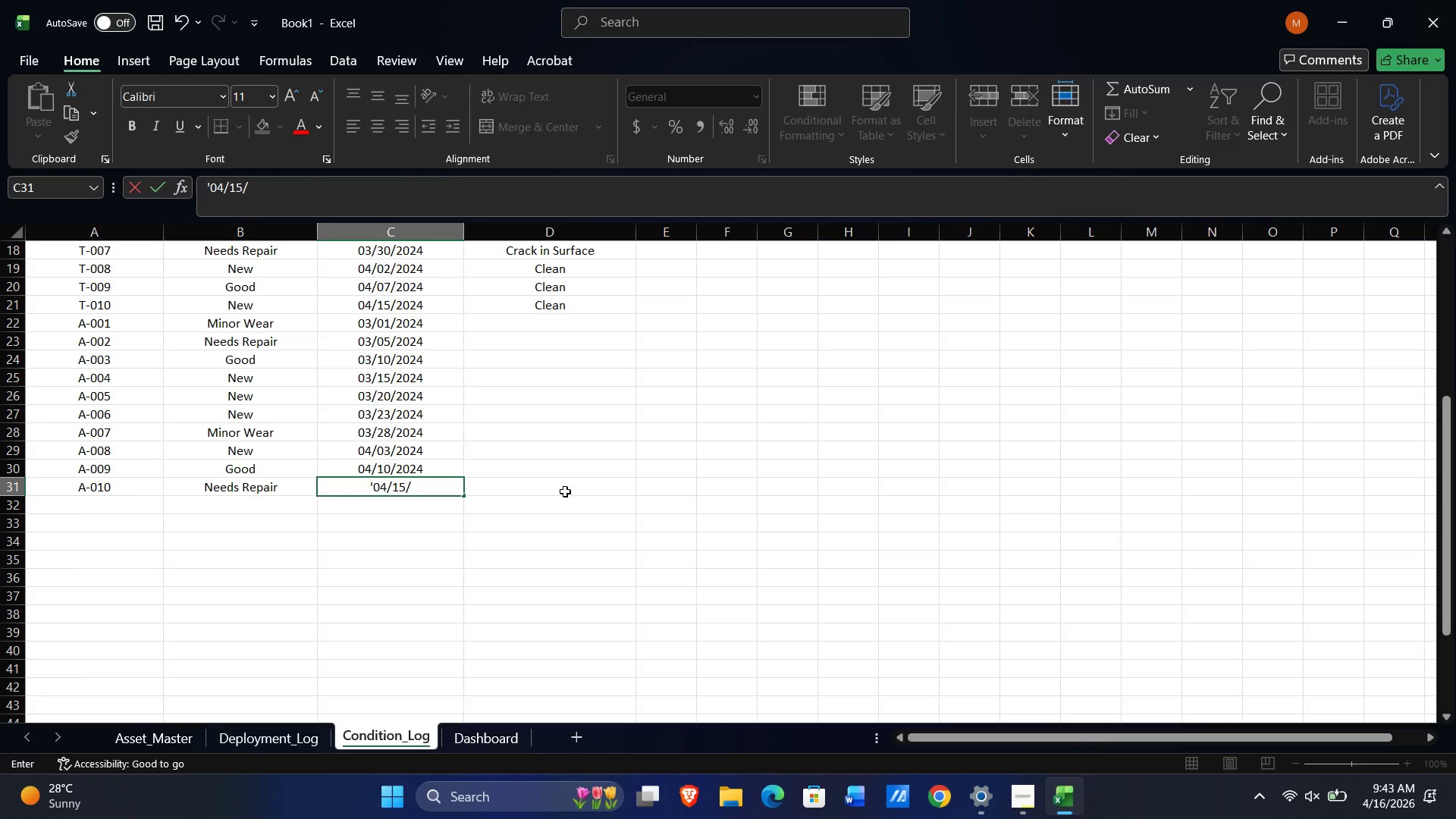 
key(NumpadDivide)
 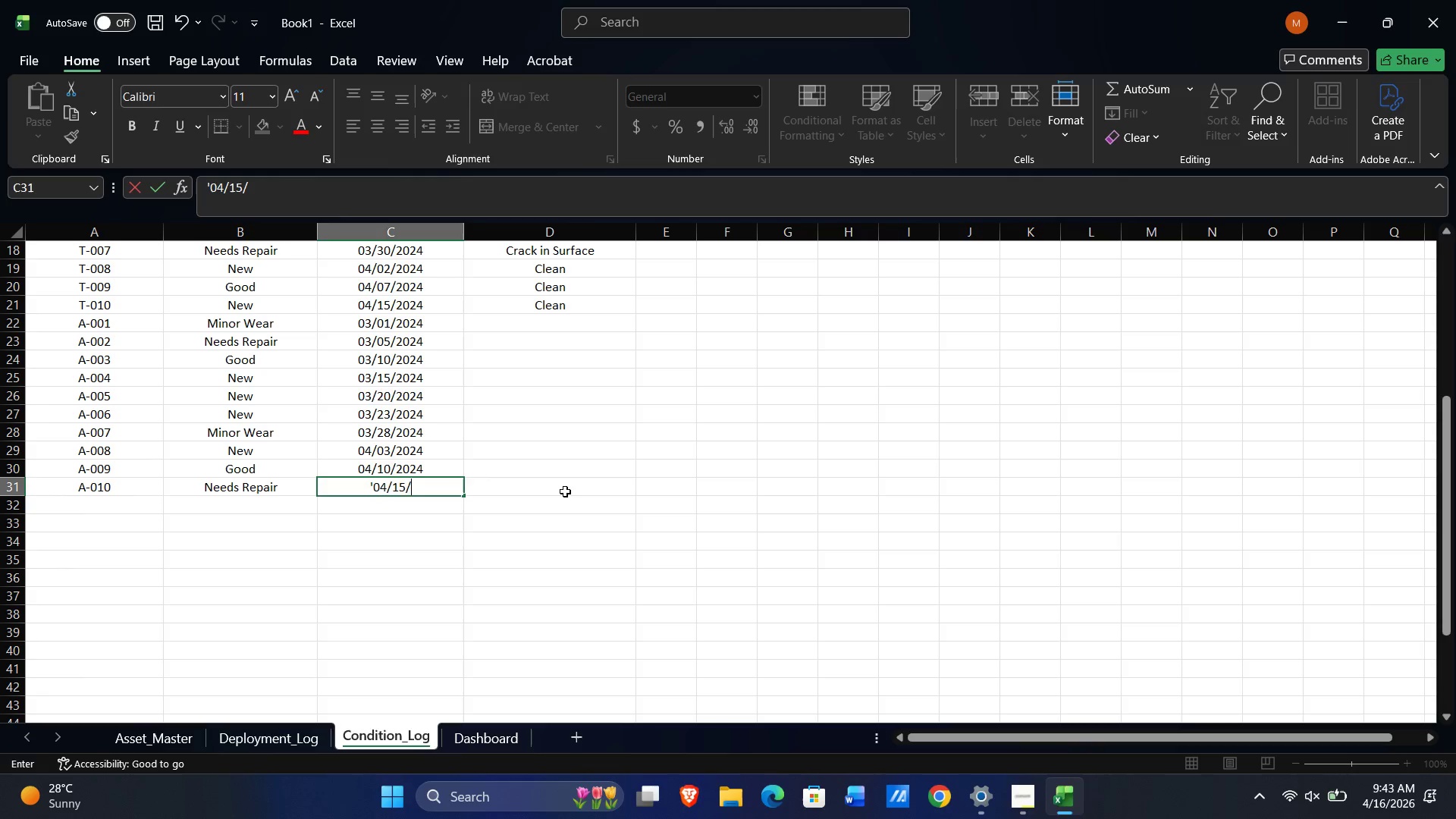 
key(Numpad2)
 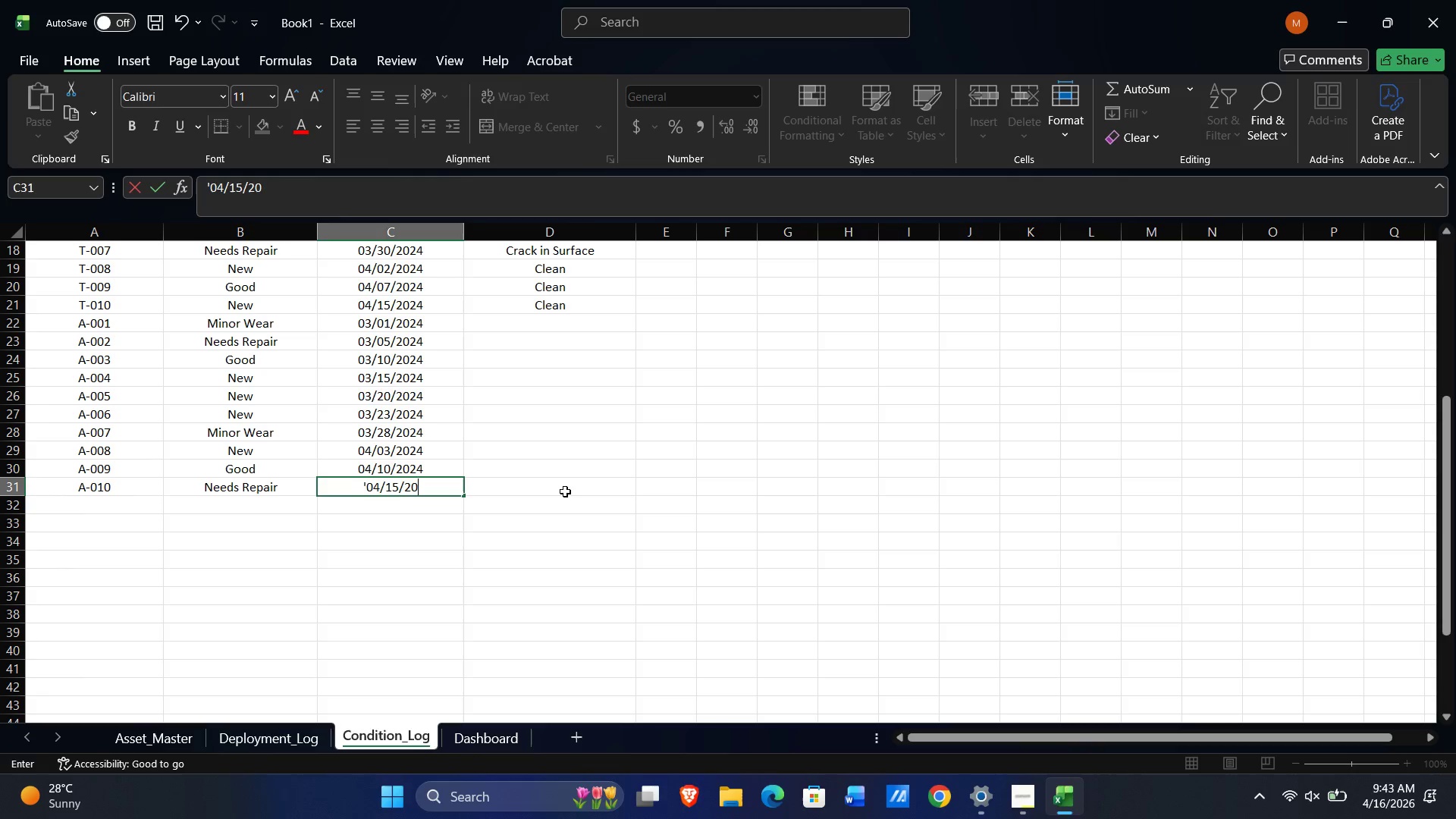 
key(Numpad0)
 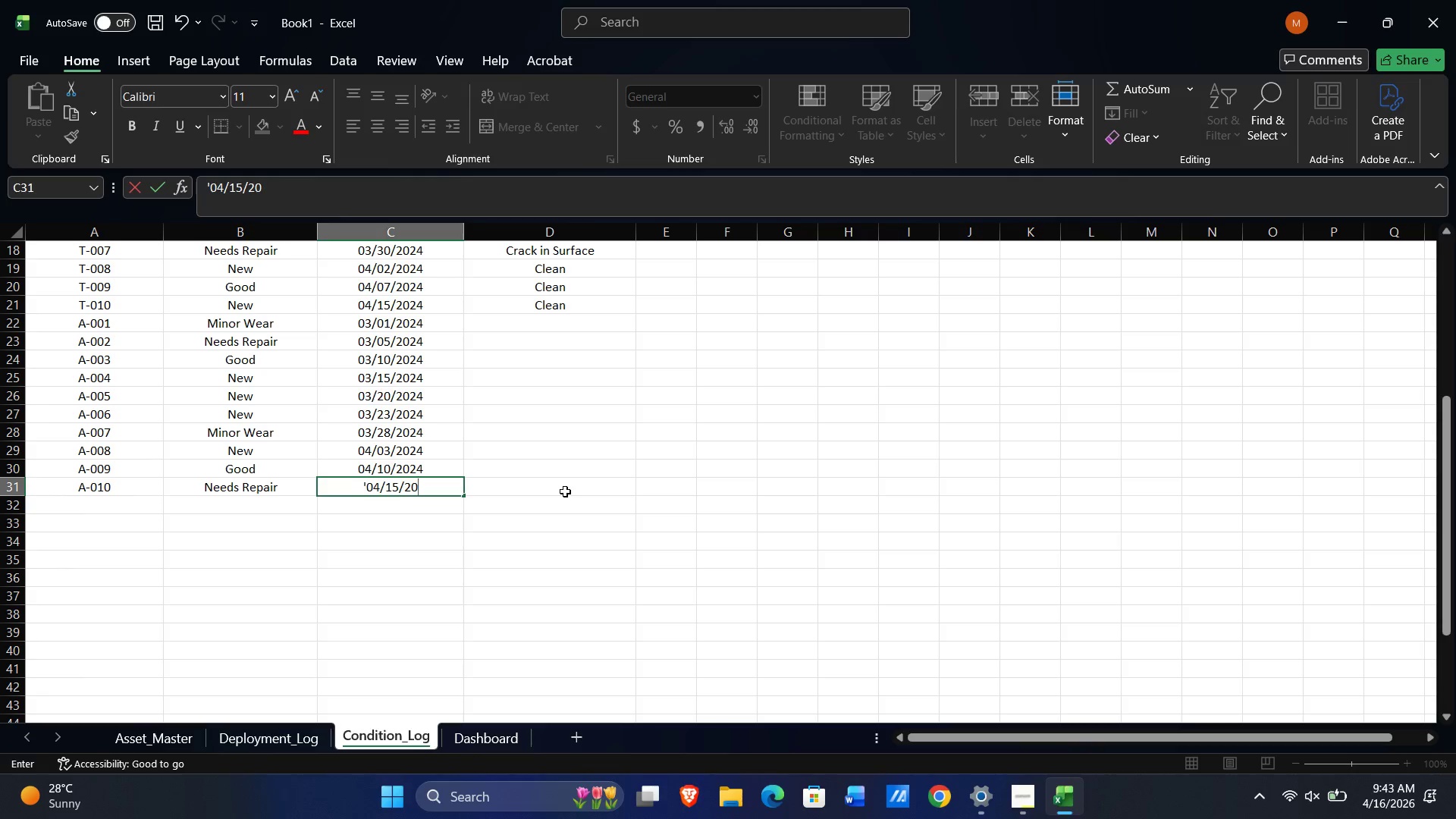 
key(Numpad2)
 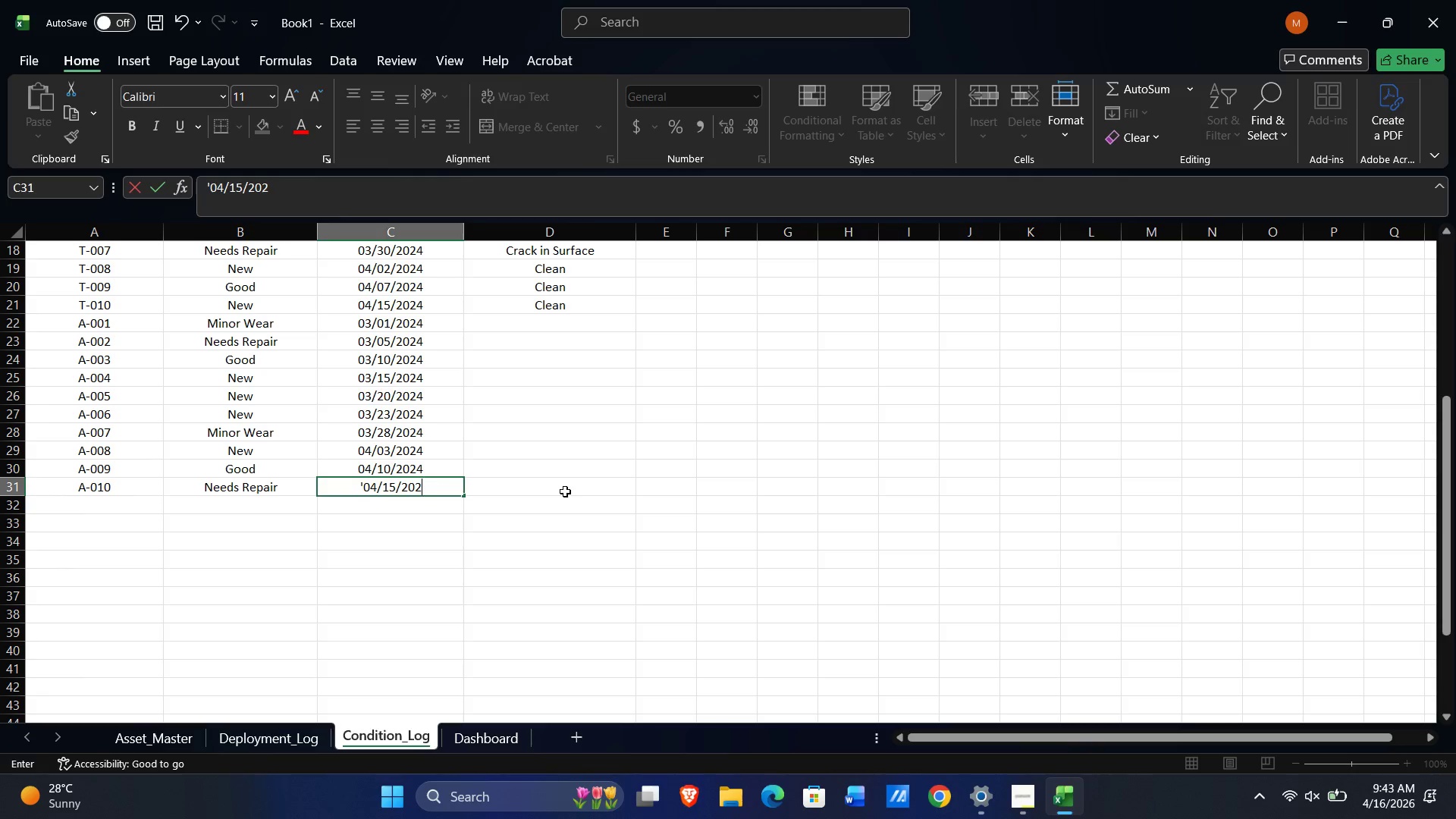 
key(Numpad4)
 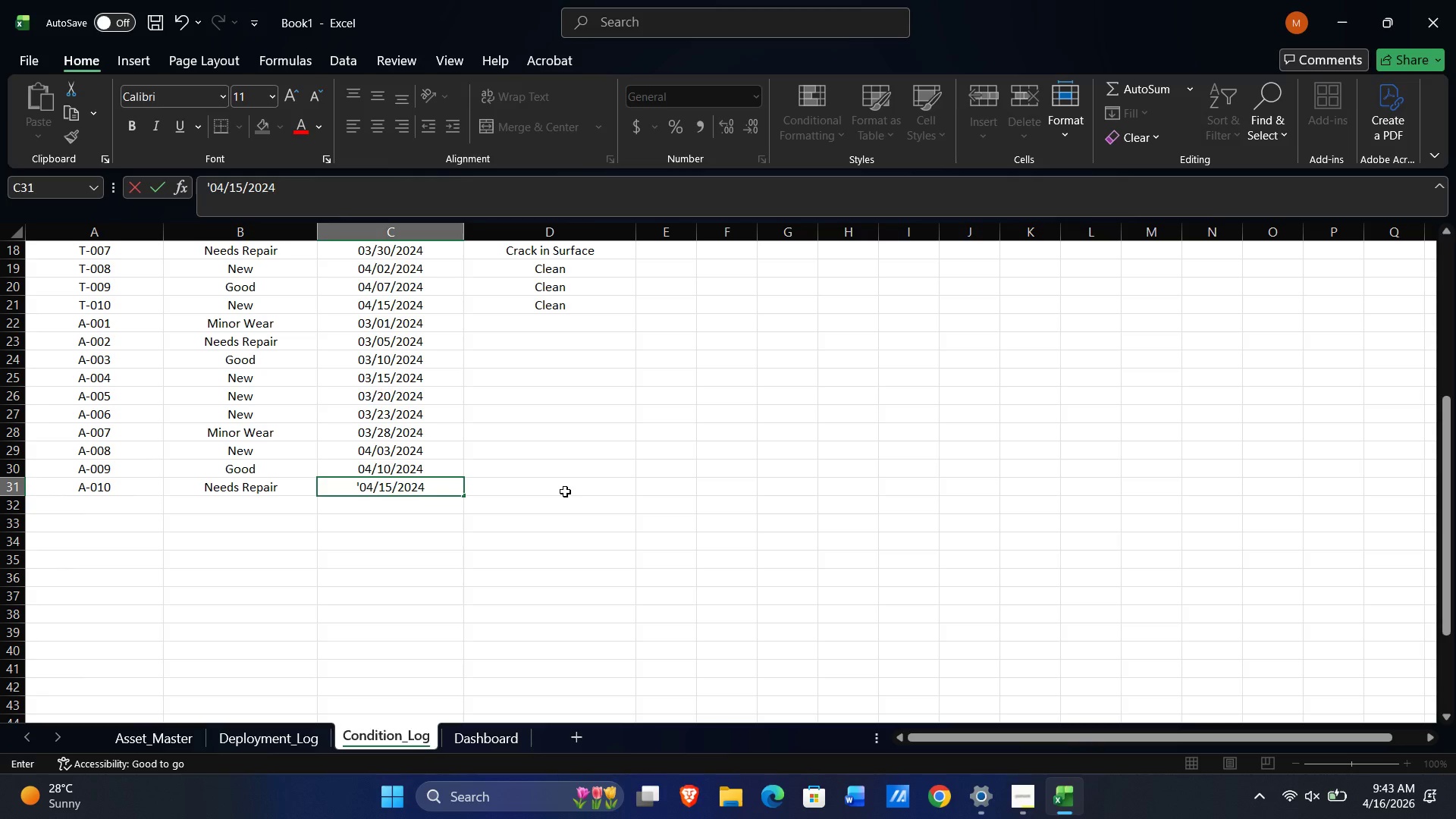 
key(NumpadEnter)
 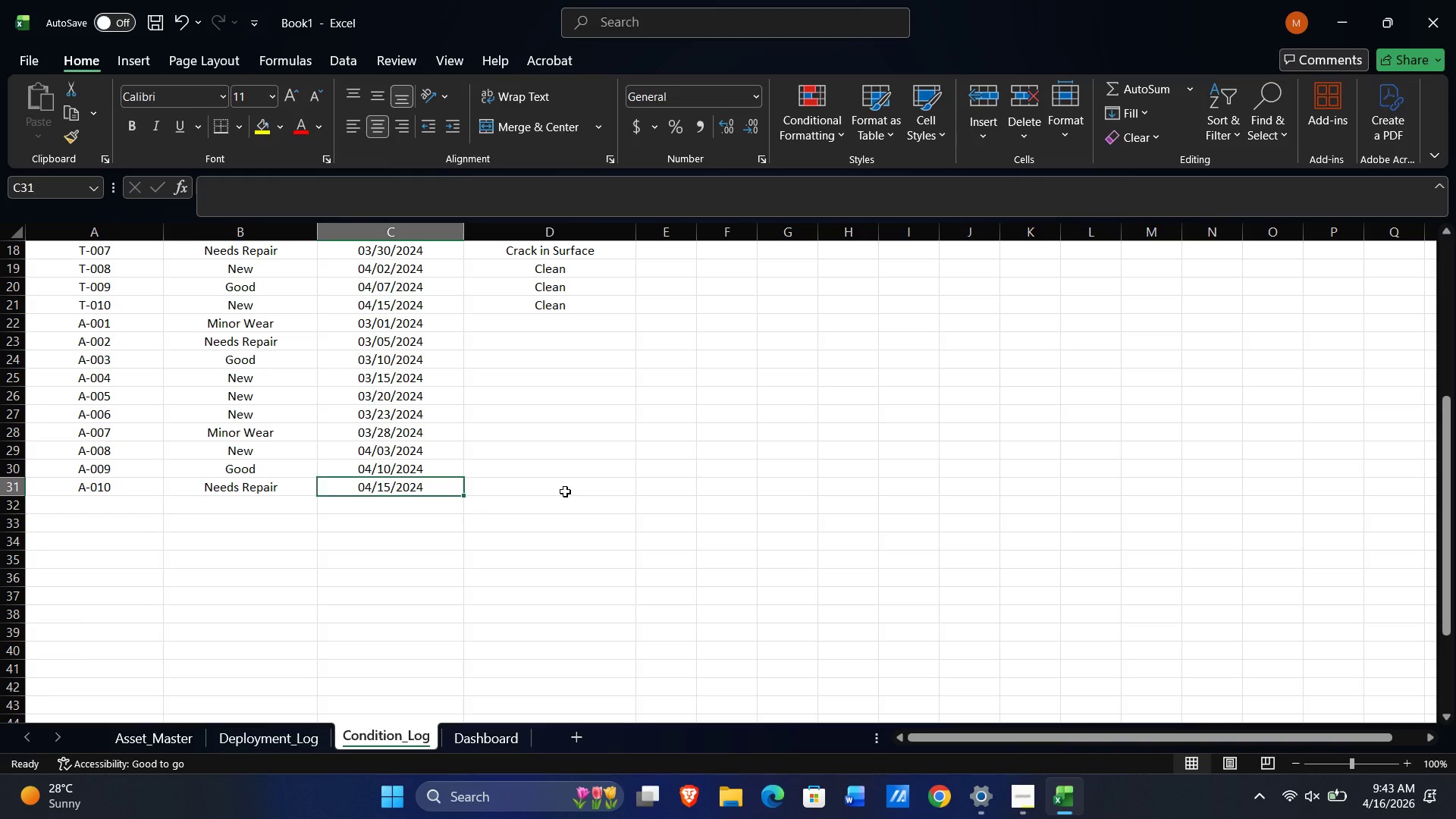 
key(ArrowUp)
 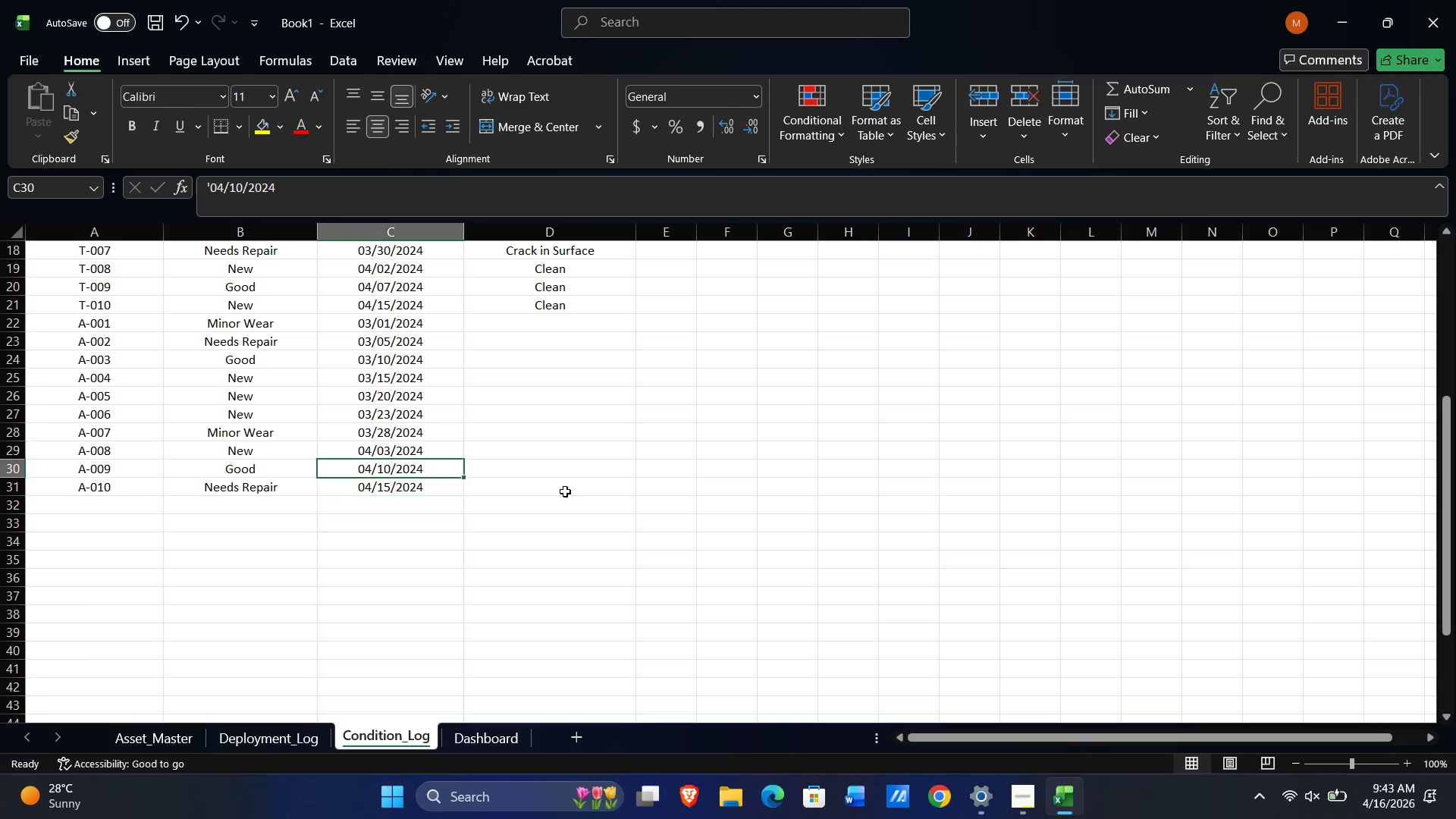 
key(ArrowUp)
 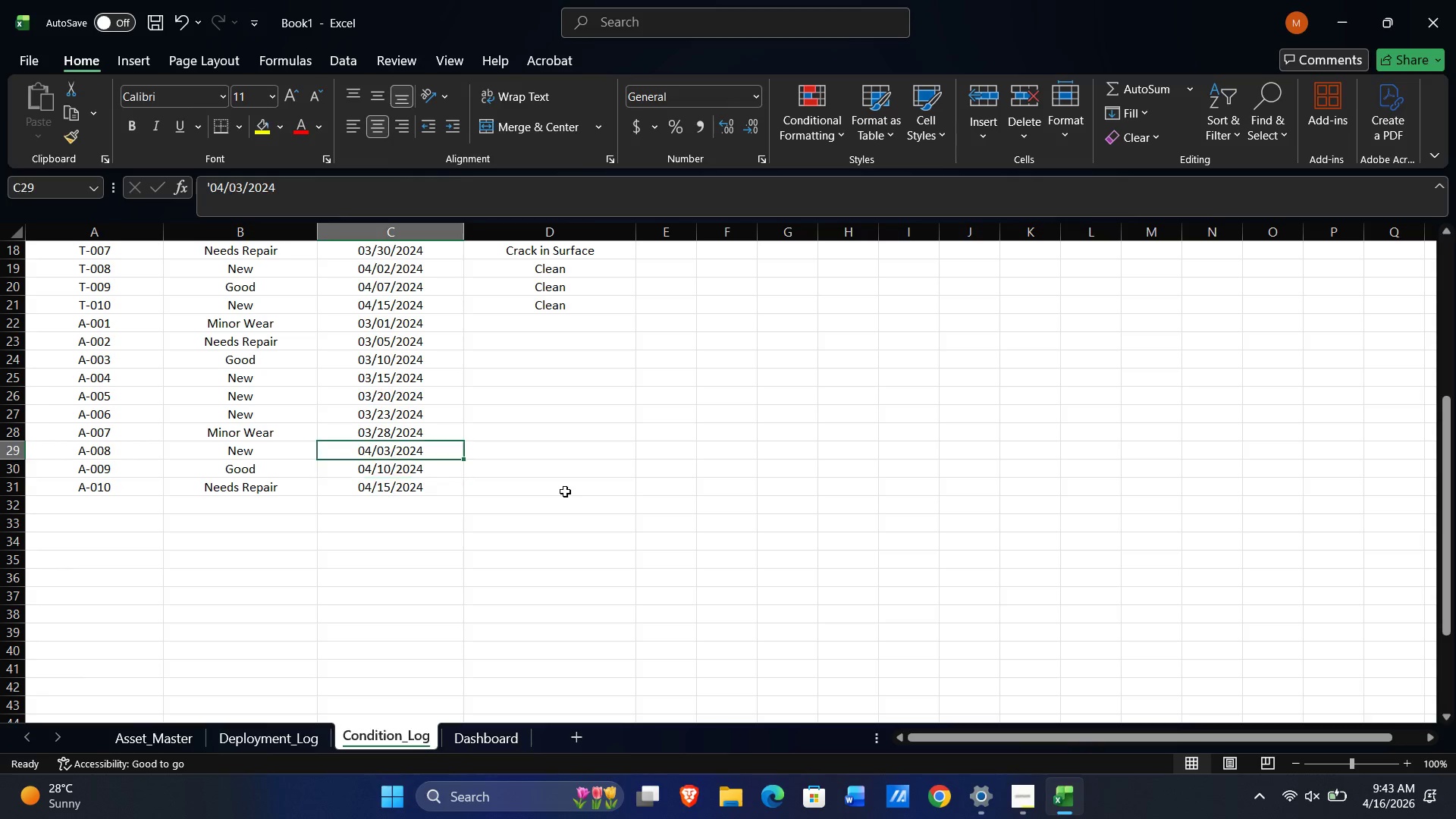 
key(ArrowUp)
 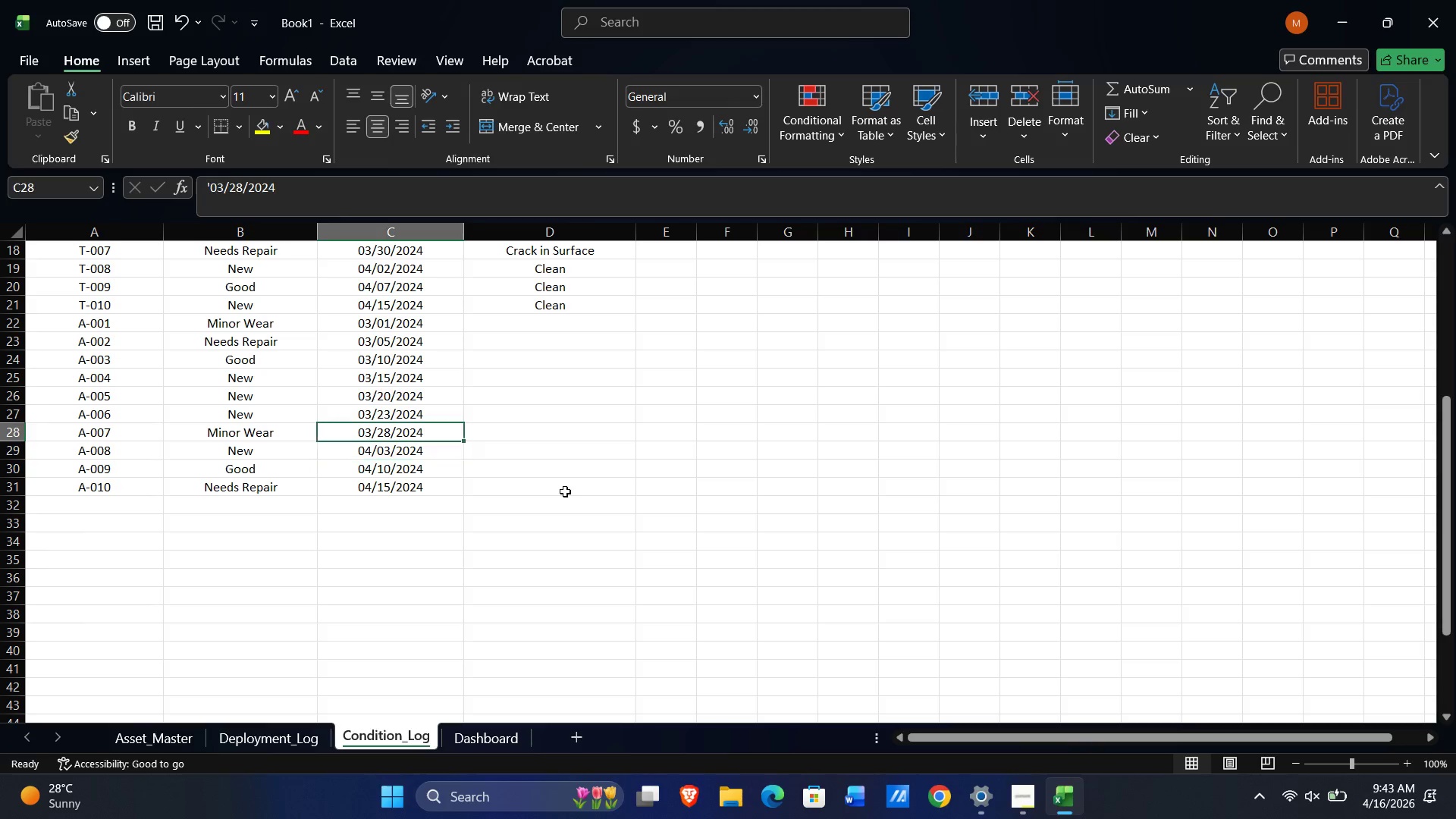 
key(ArrowUp)
 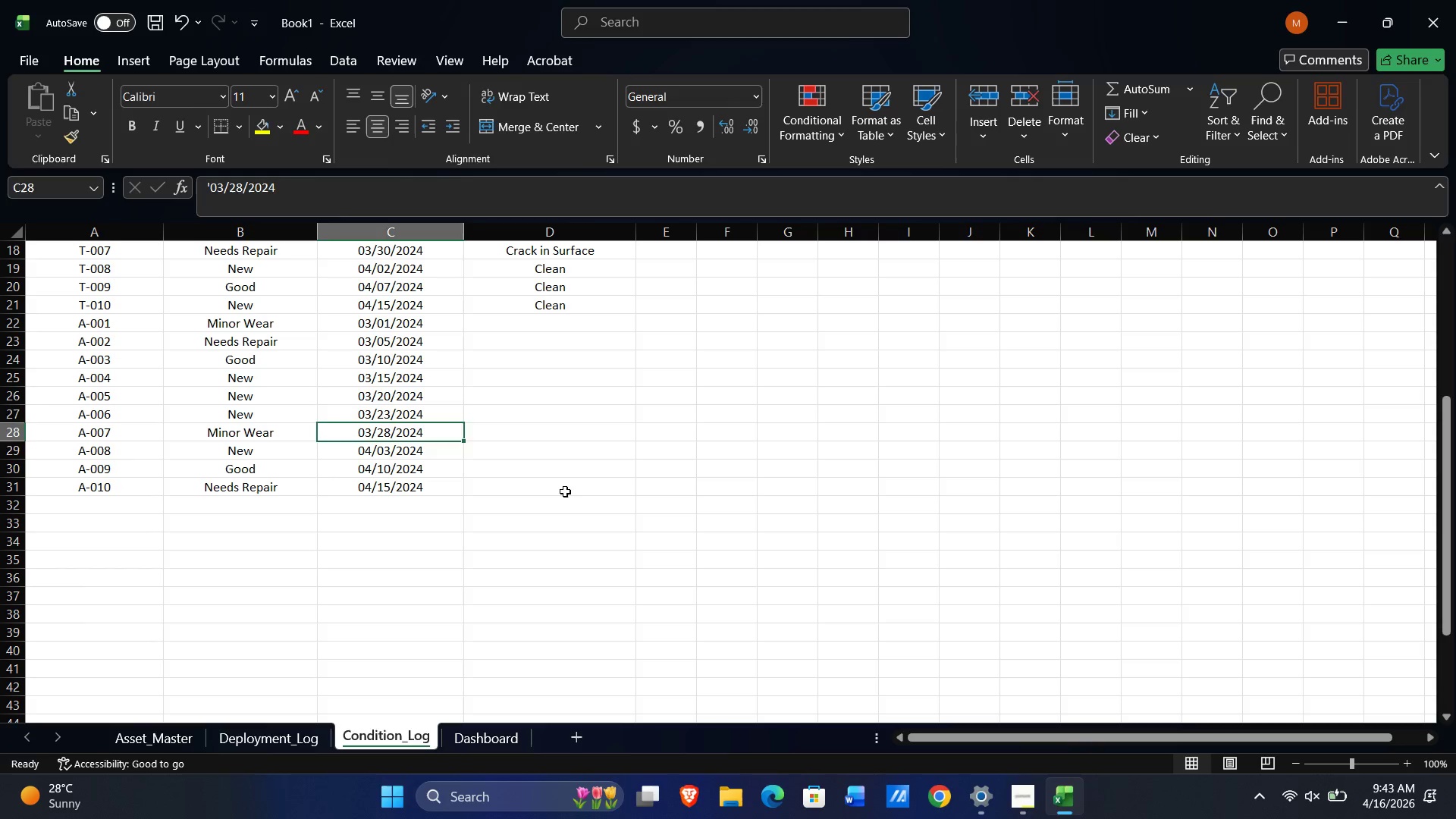 
key(ArrowUp)
 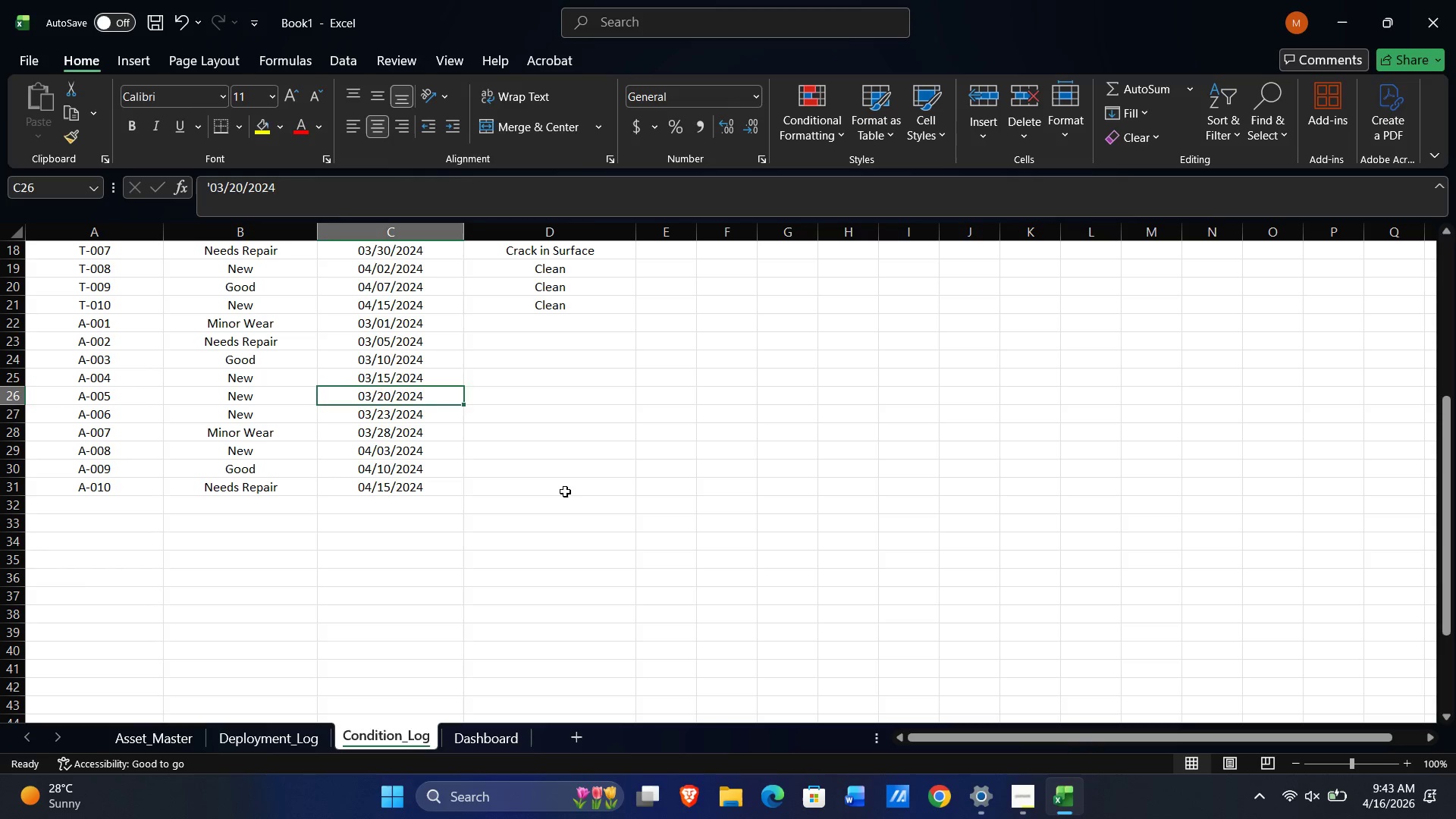 
key(ArrowUp)
 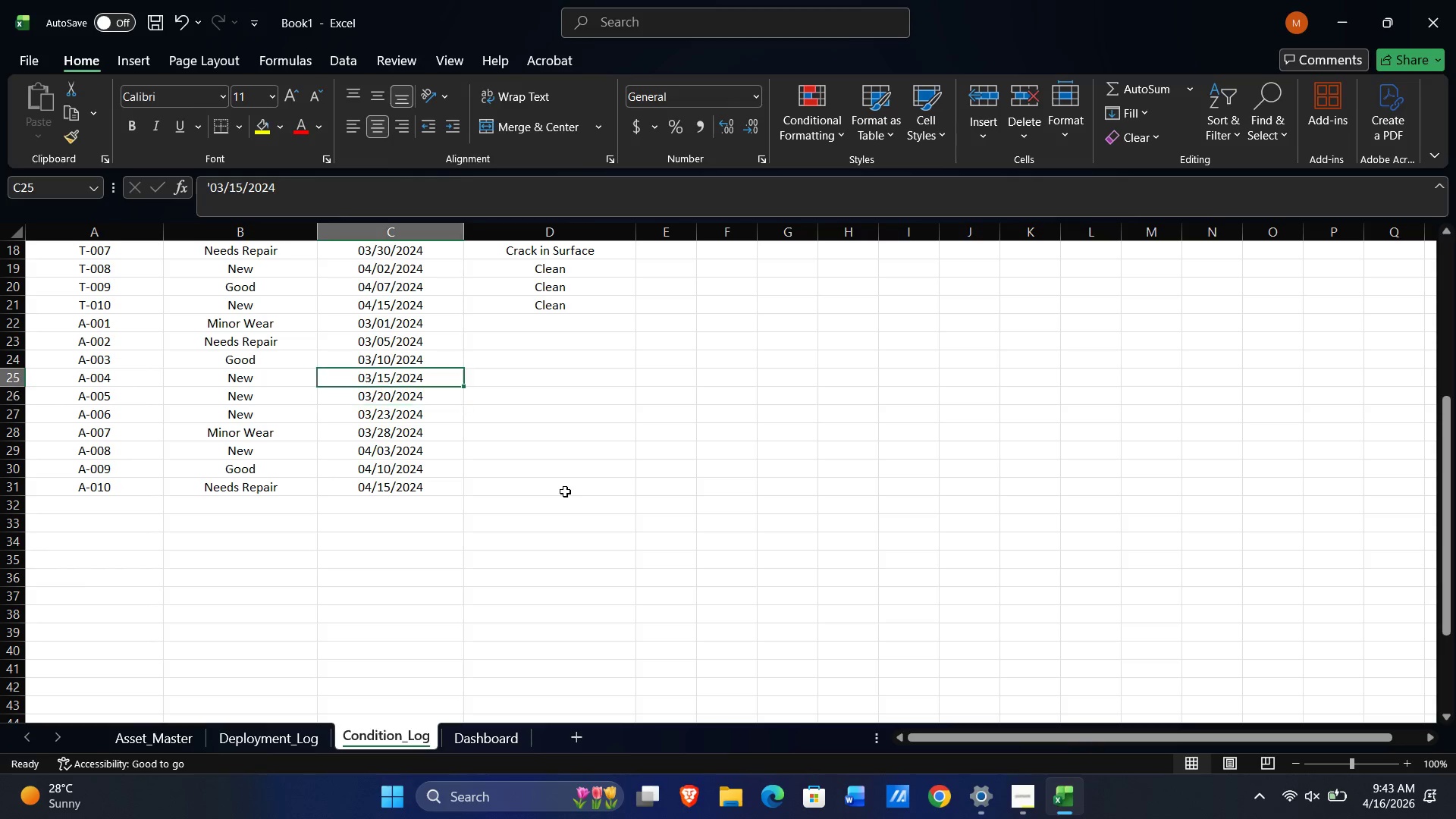 
key(ArrowUp)
 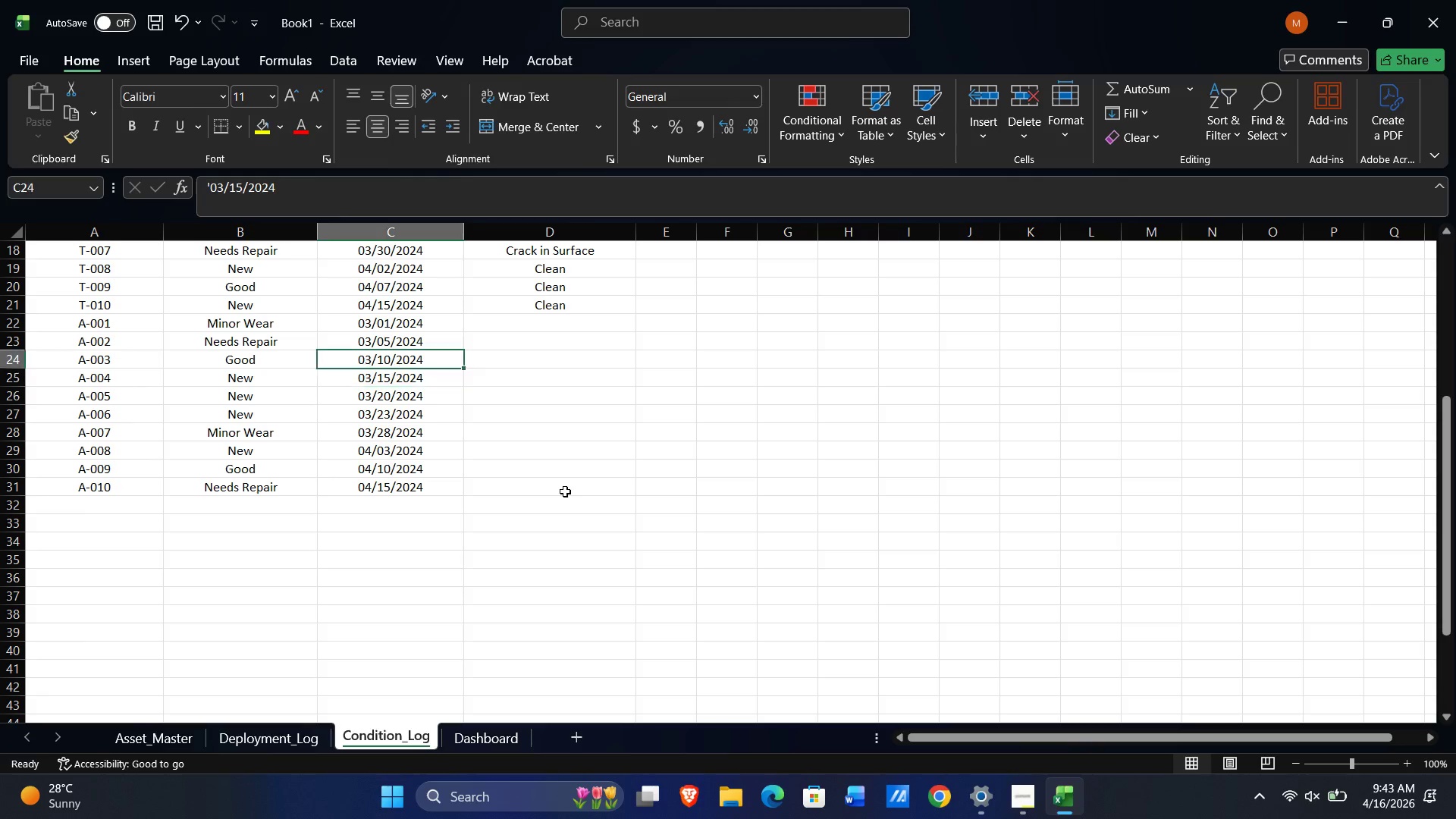 
key(ArrowUp)
 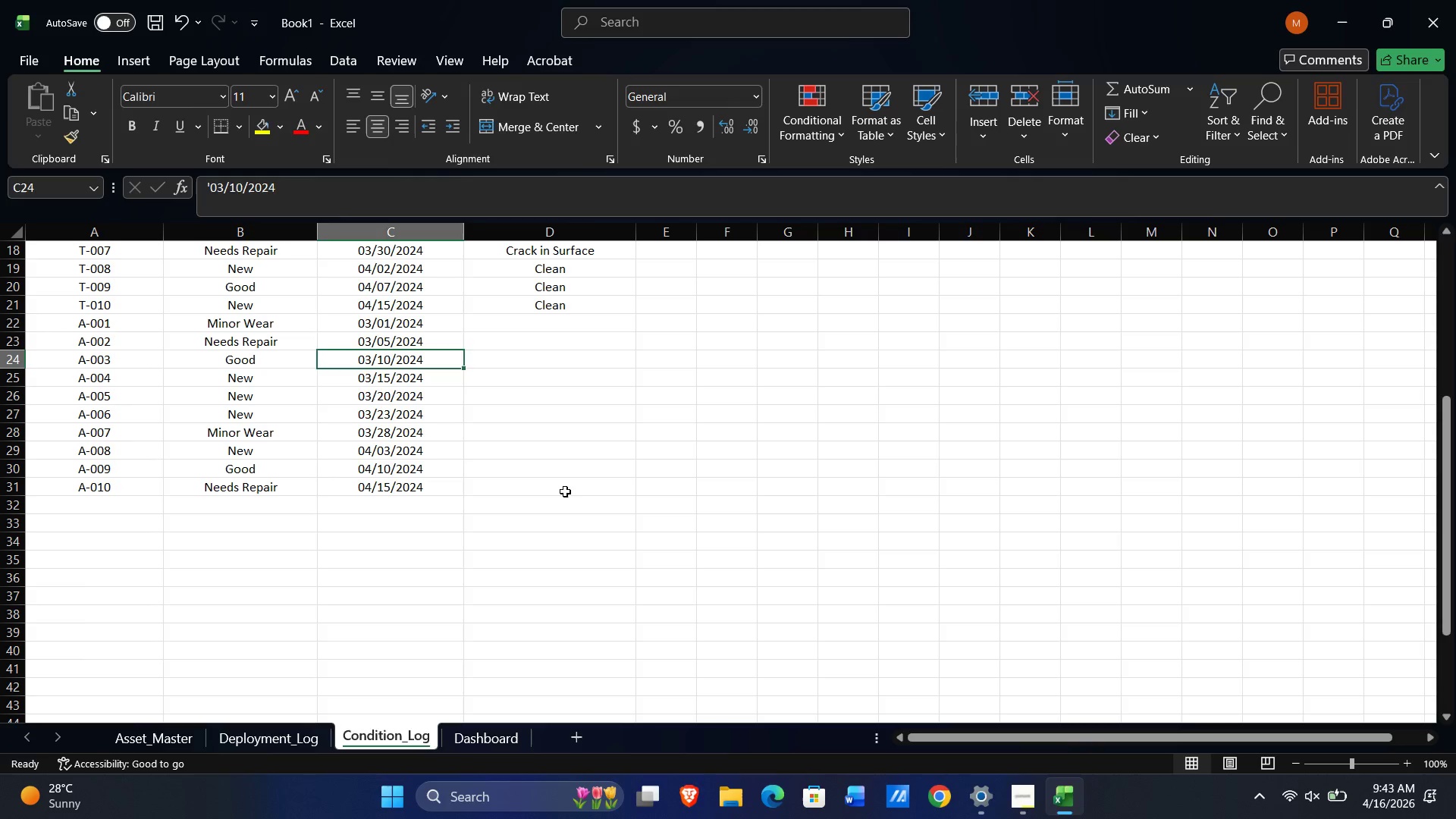 
key(ArrowUp)
 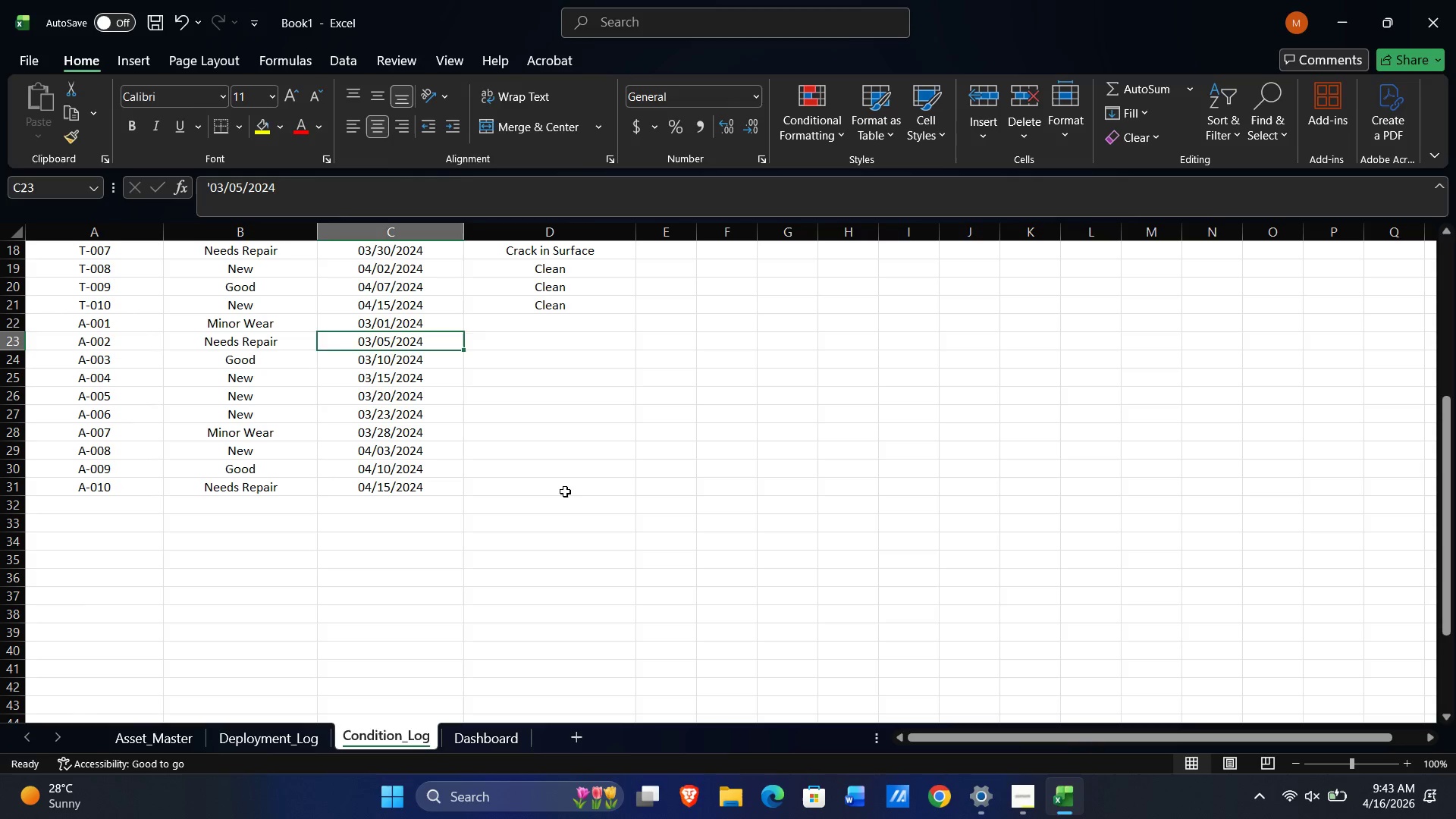 
key(ArrowUp)
 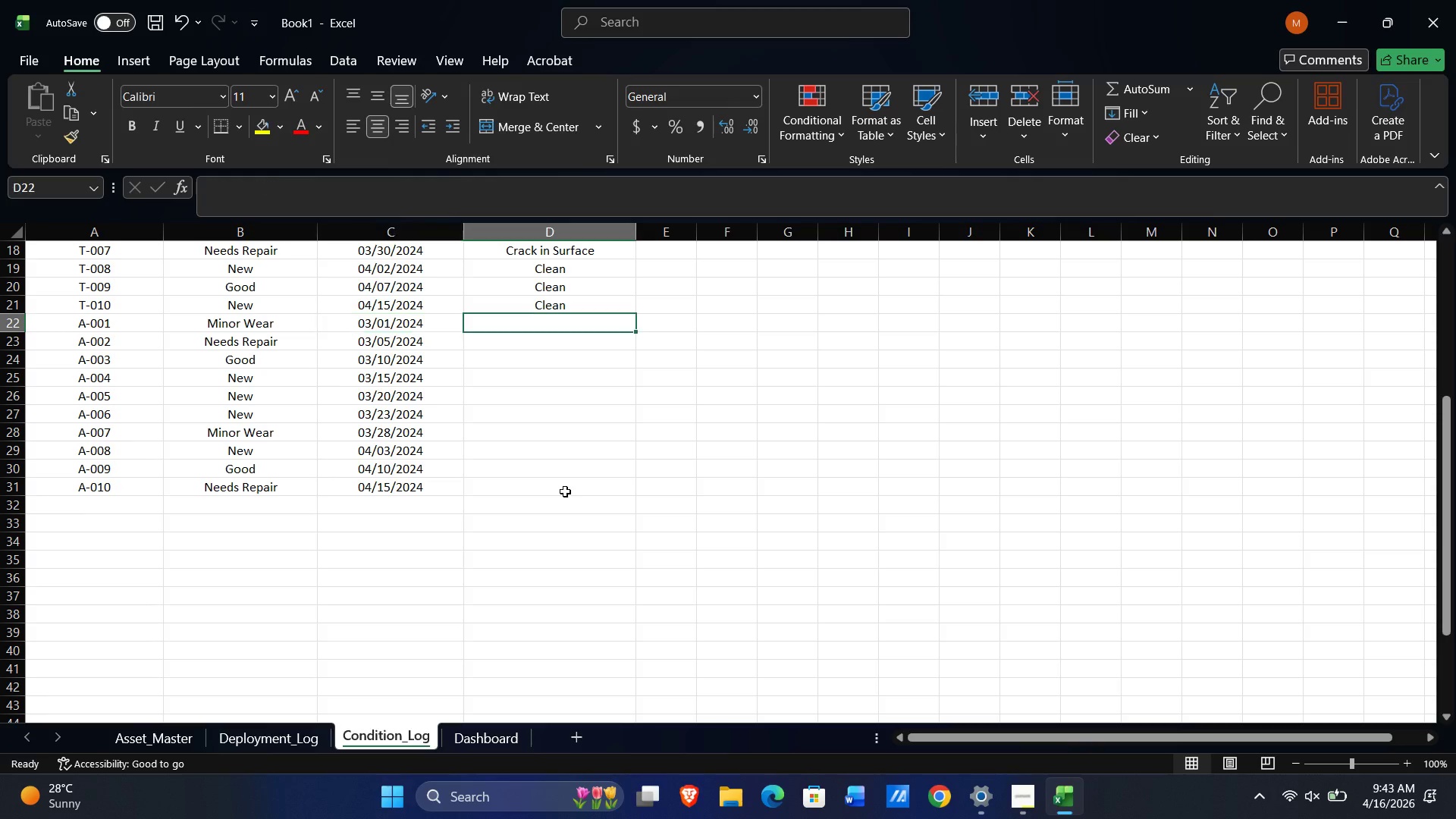 
key(ArrowRight)
 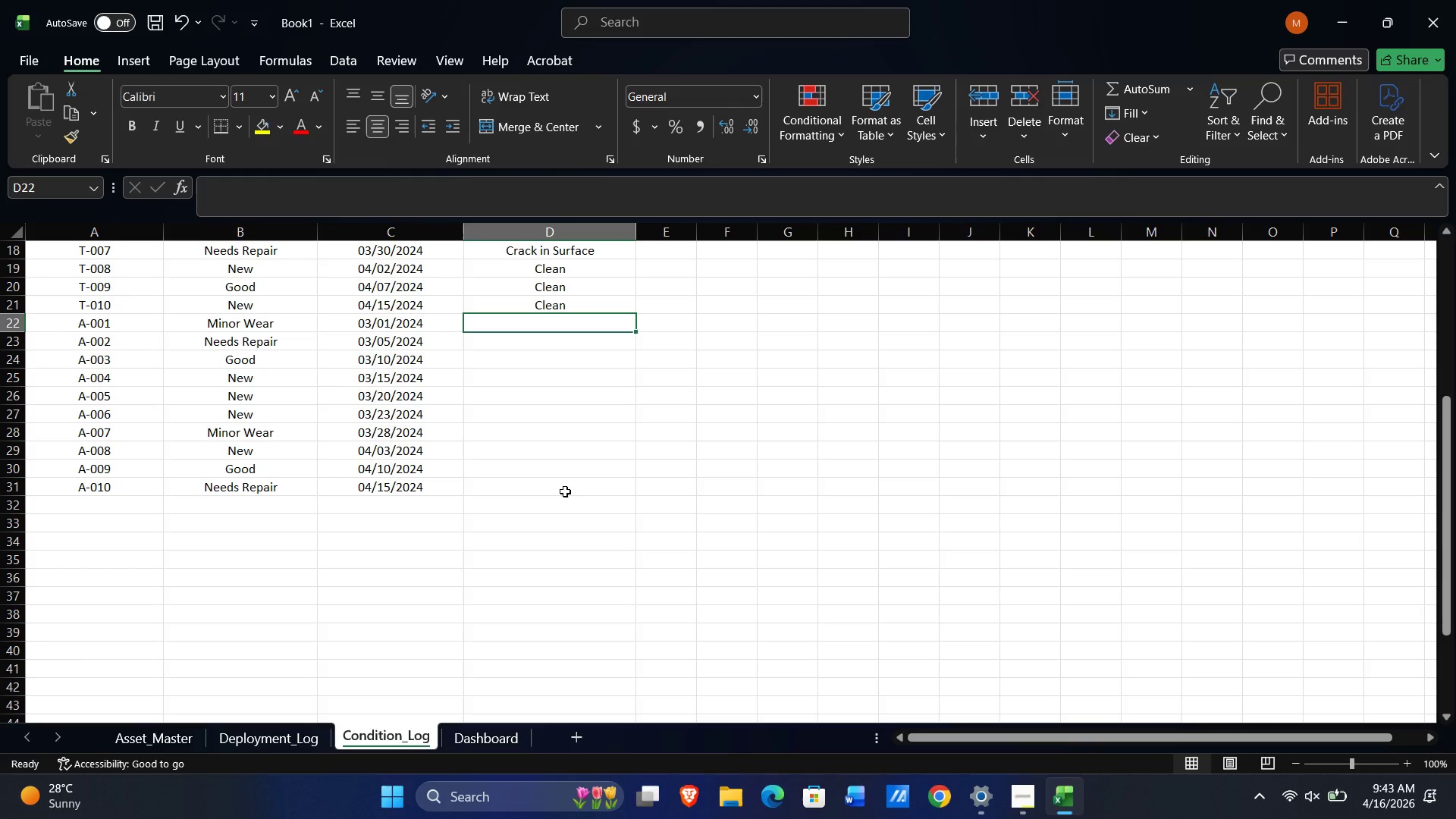 
type(Sli)
key(NumpadEnter)
type(Cra)
key(NumpadEnter)
type(S)
key(NumpadEnter)
type(Cle)
key(NumpadEnter)
type(Cl)
key(NumpadEnter)
type(Cl)
key(NumpadEnter)
 